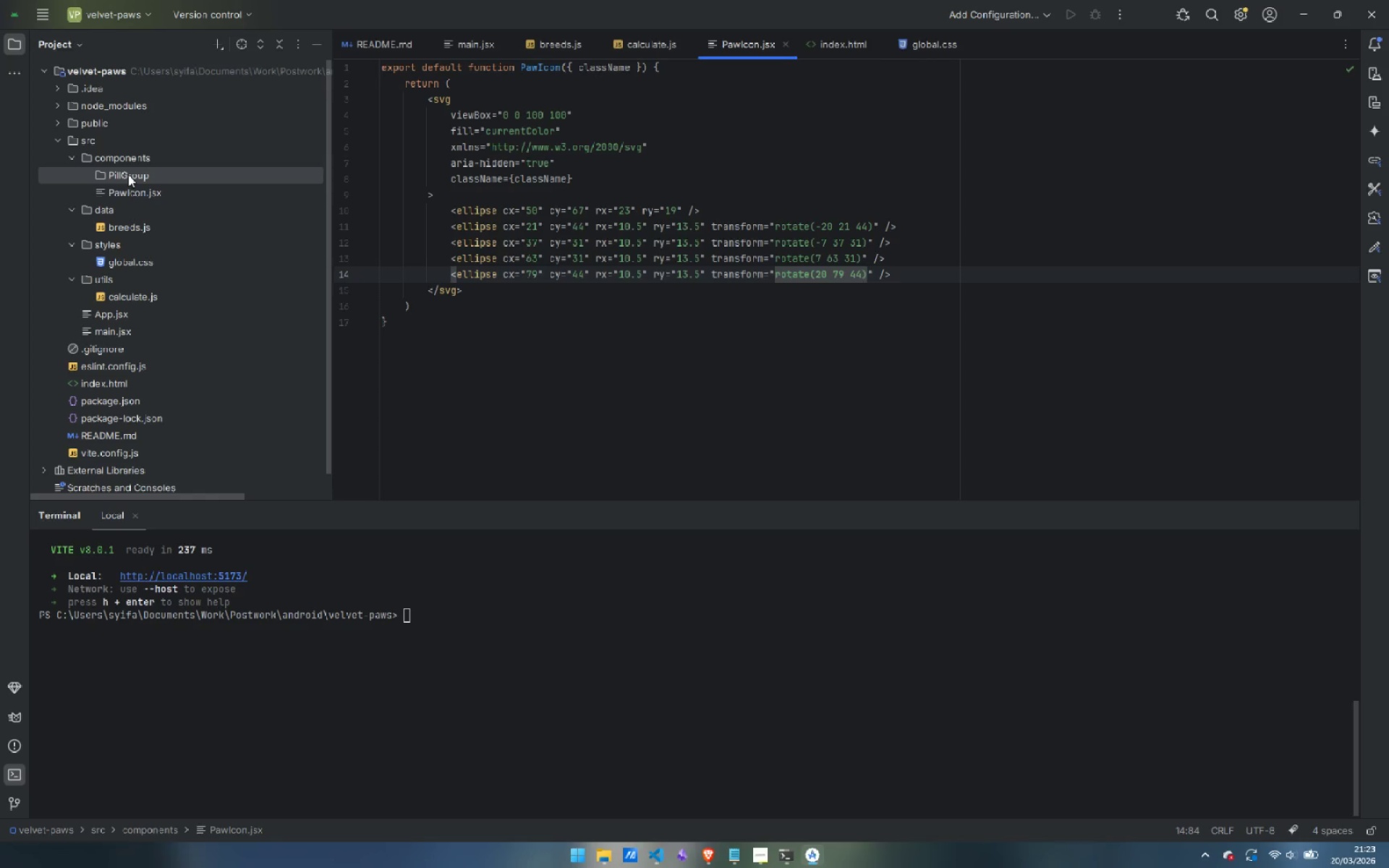 
wait(6.11)
 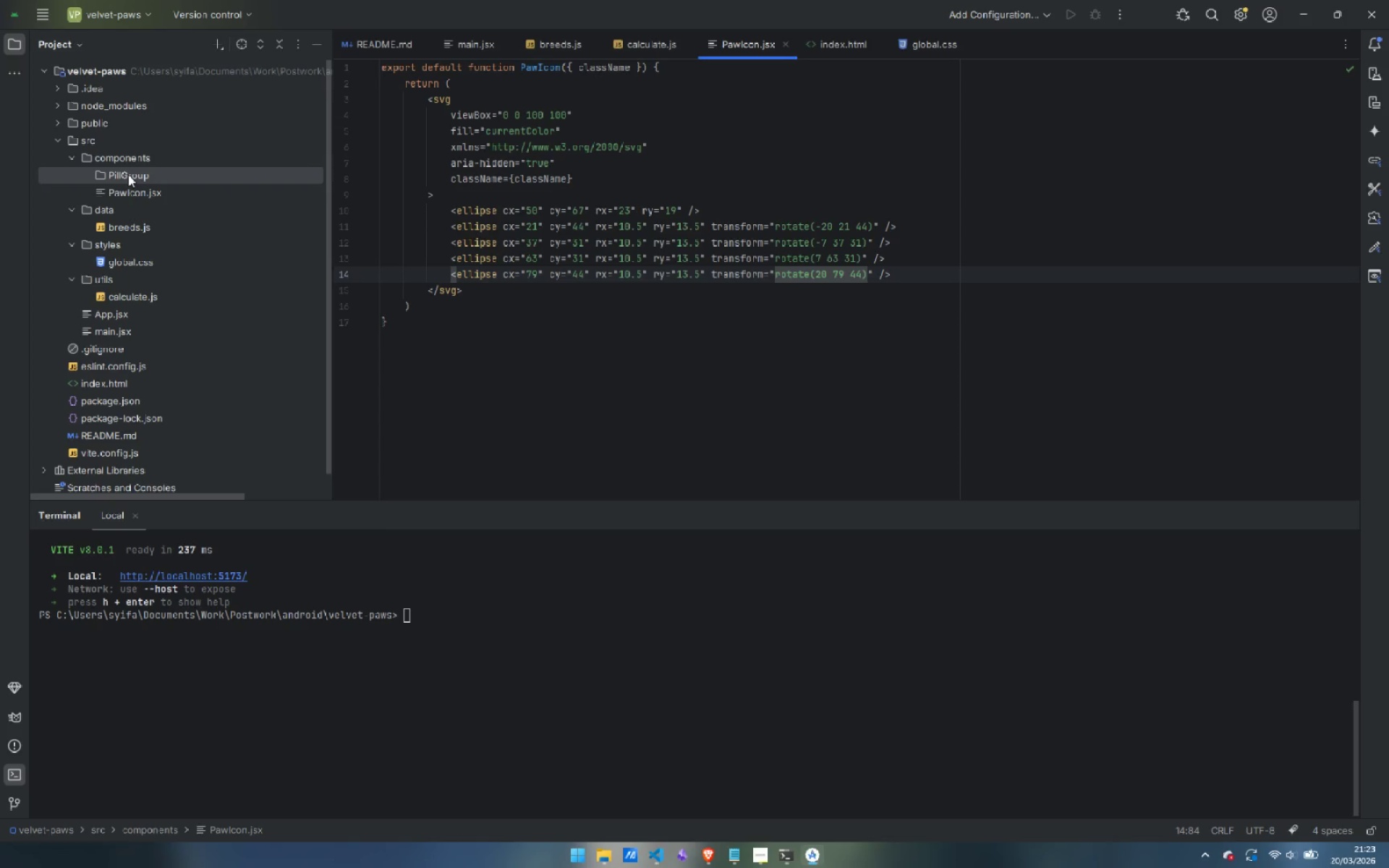 
right_click([128, 174])
 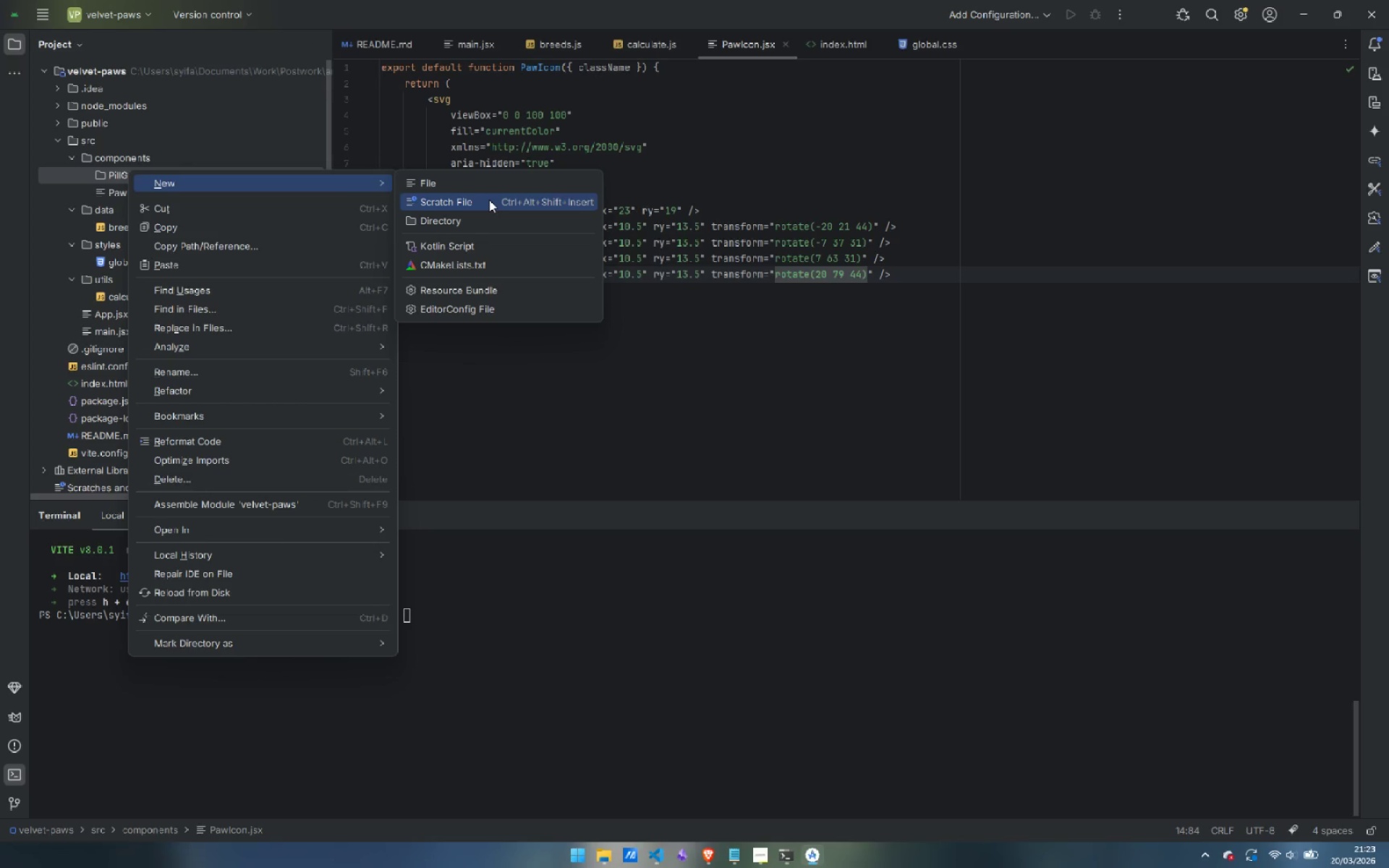 
left_click([488, 184])
 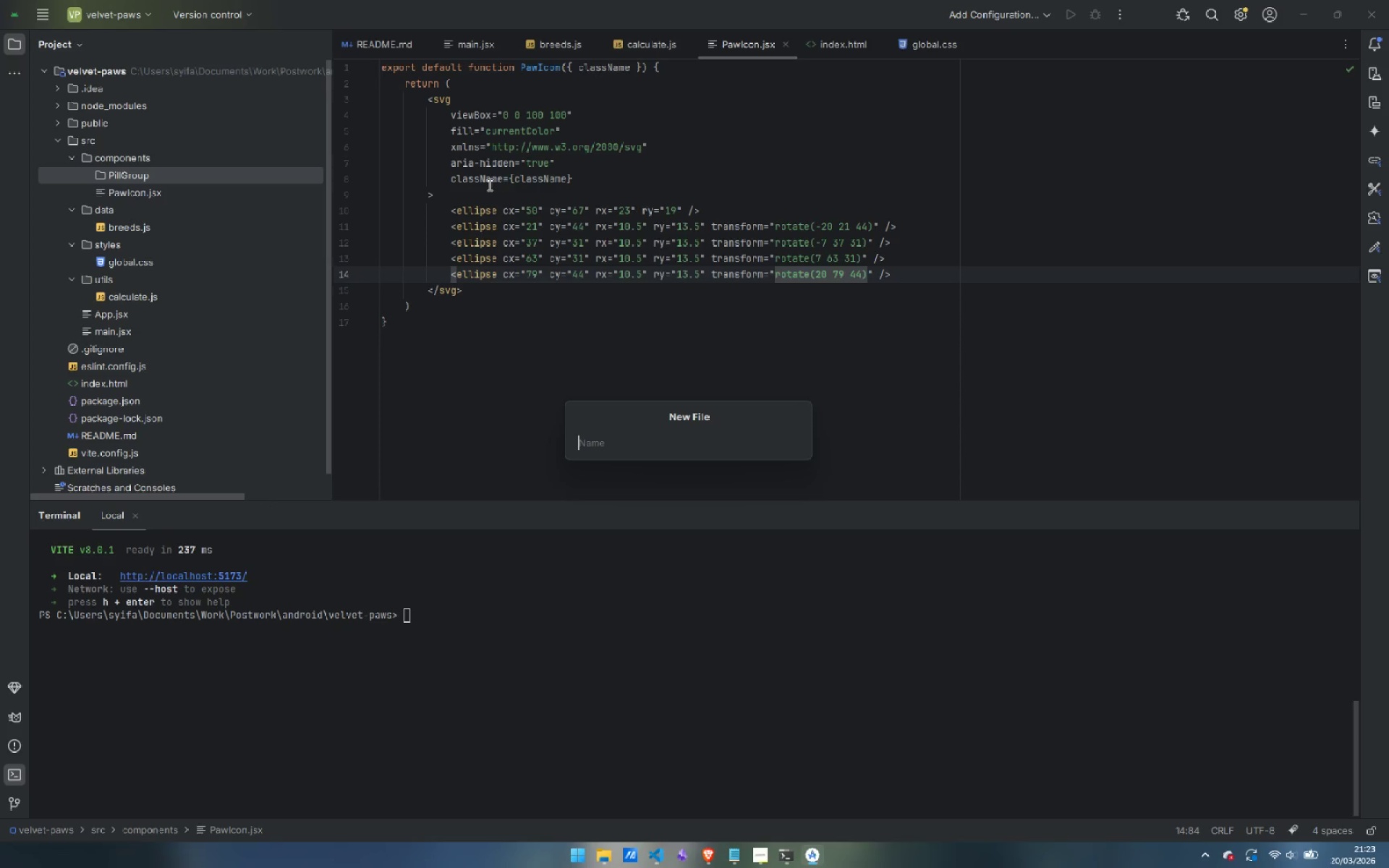 
wait(8.92)
 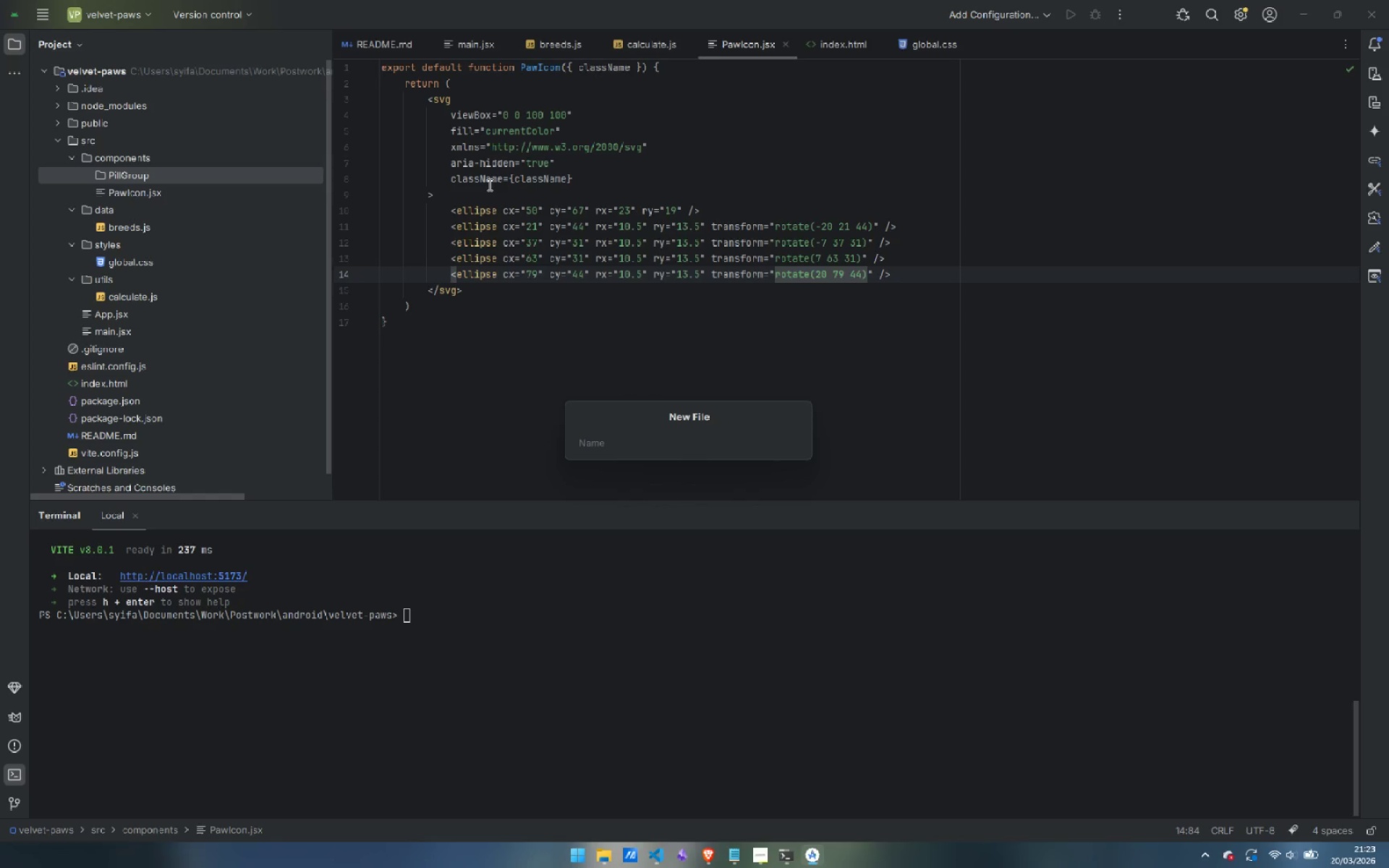 
type(PillGroup.jsx)
 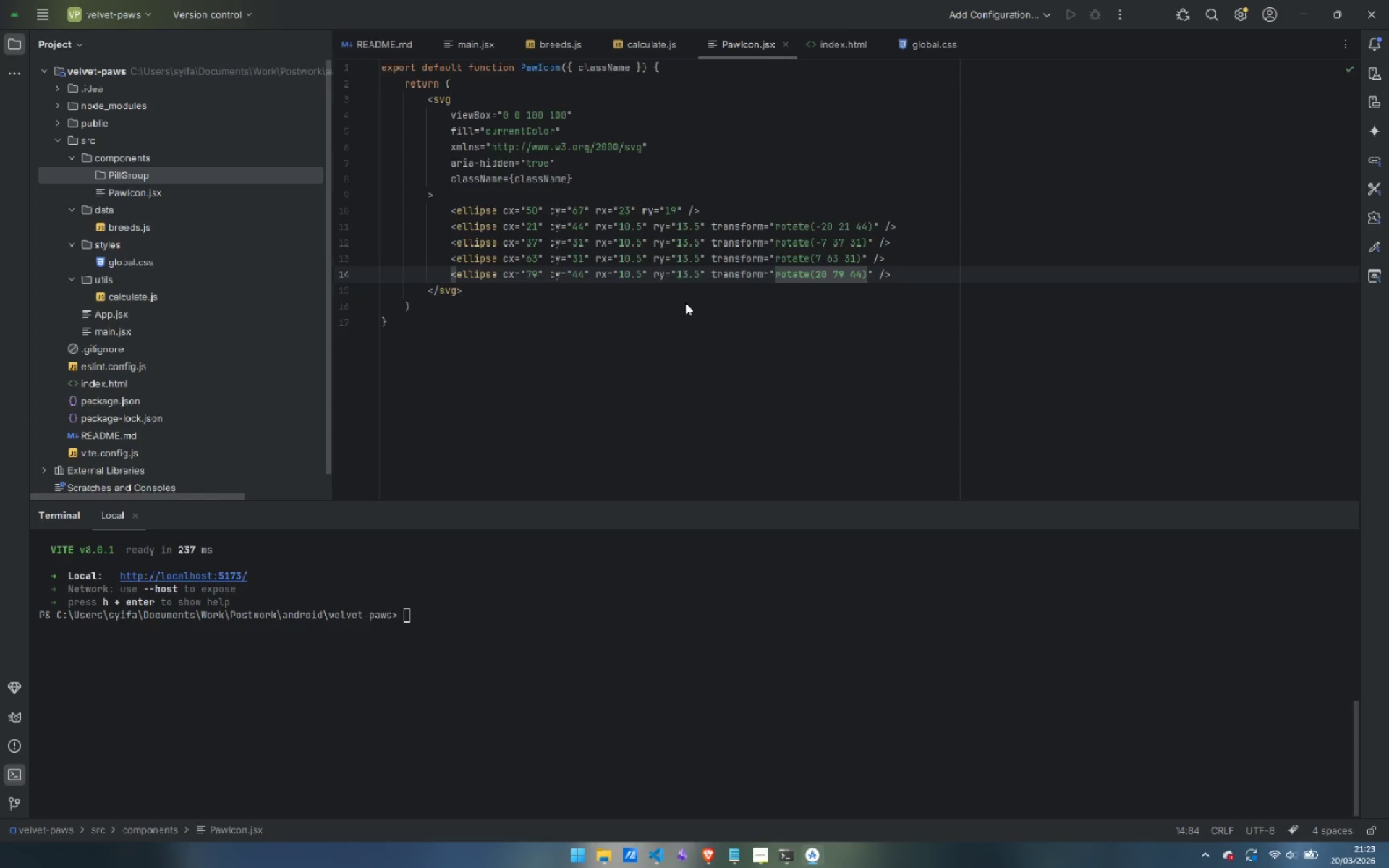 
key(Enter)
 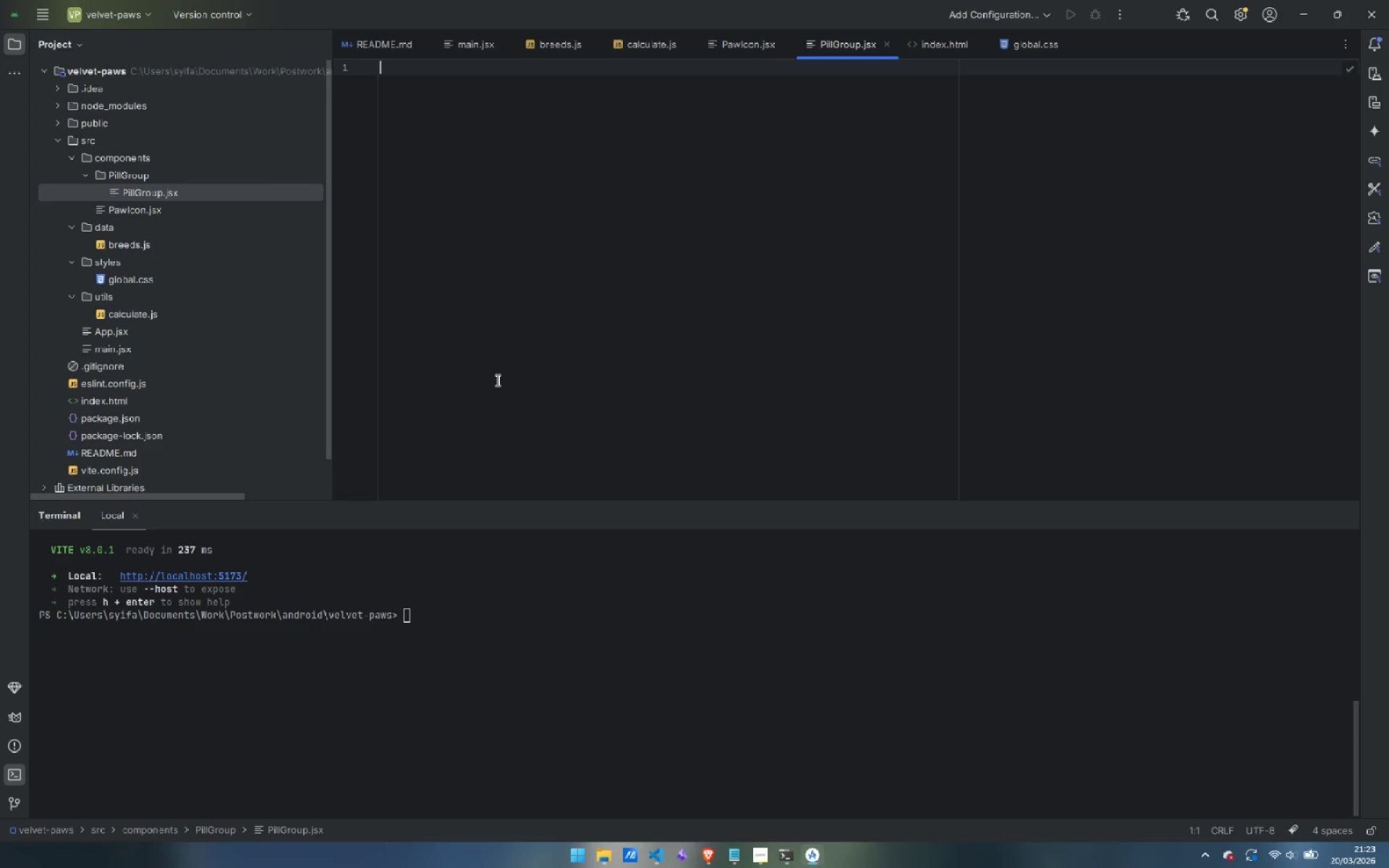 
wait(6.66)
 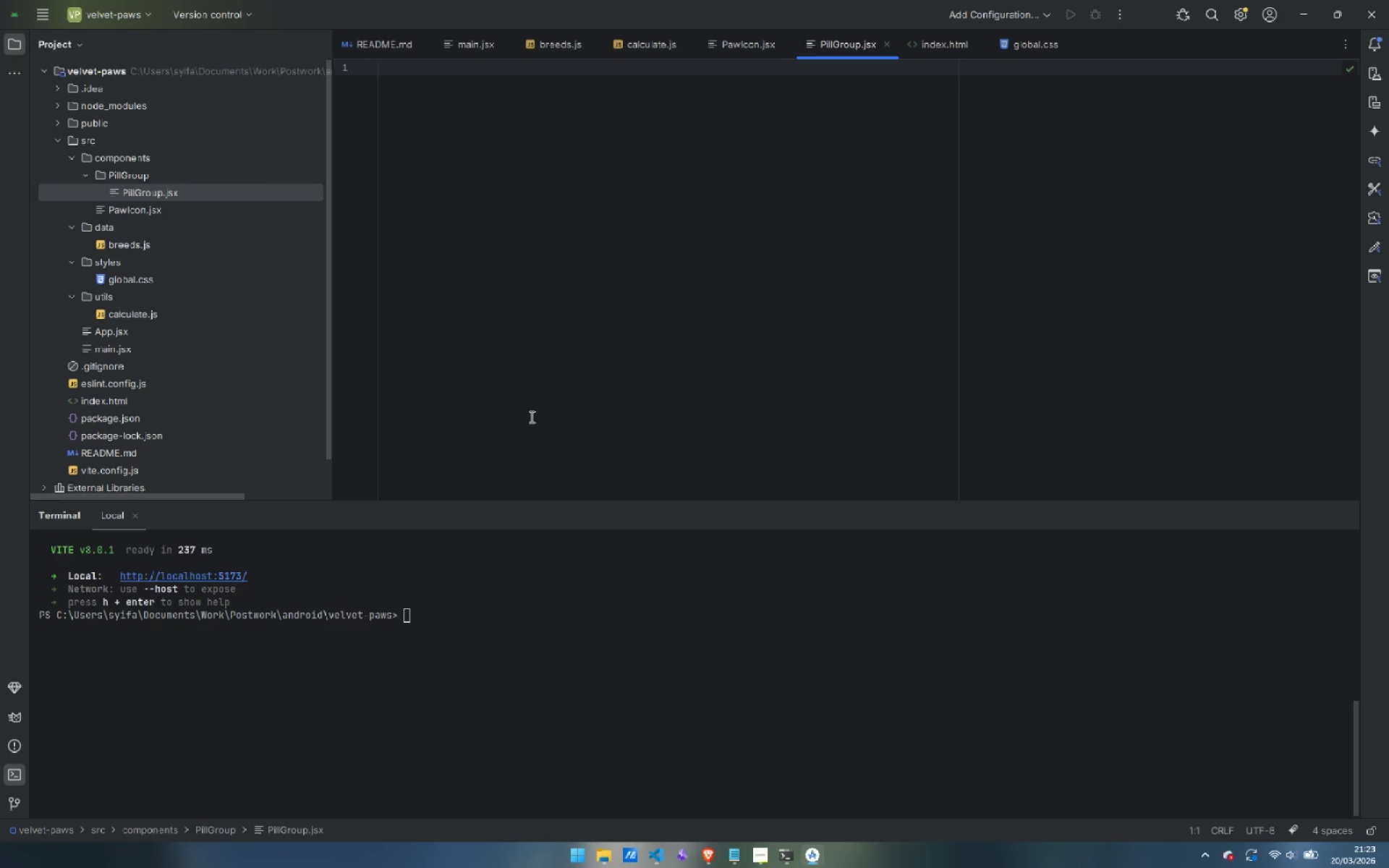 
left_click([562, 232])
 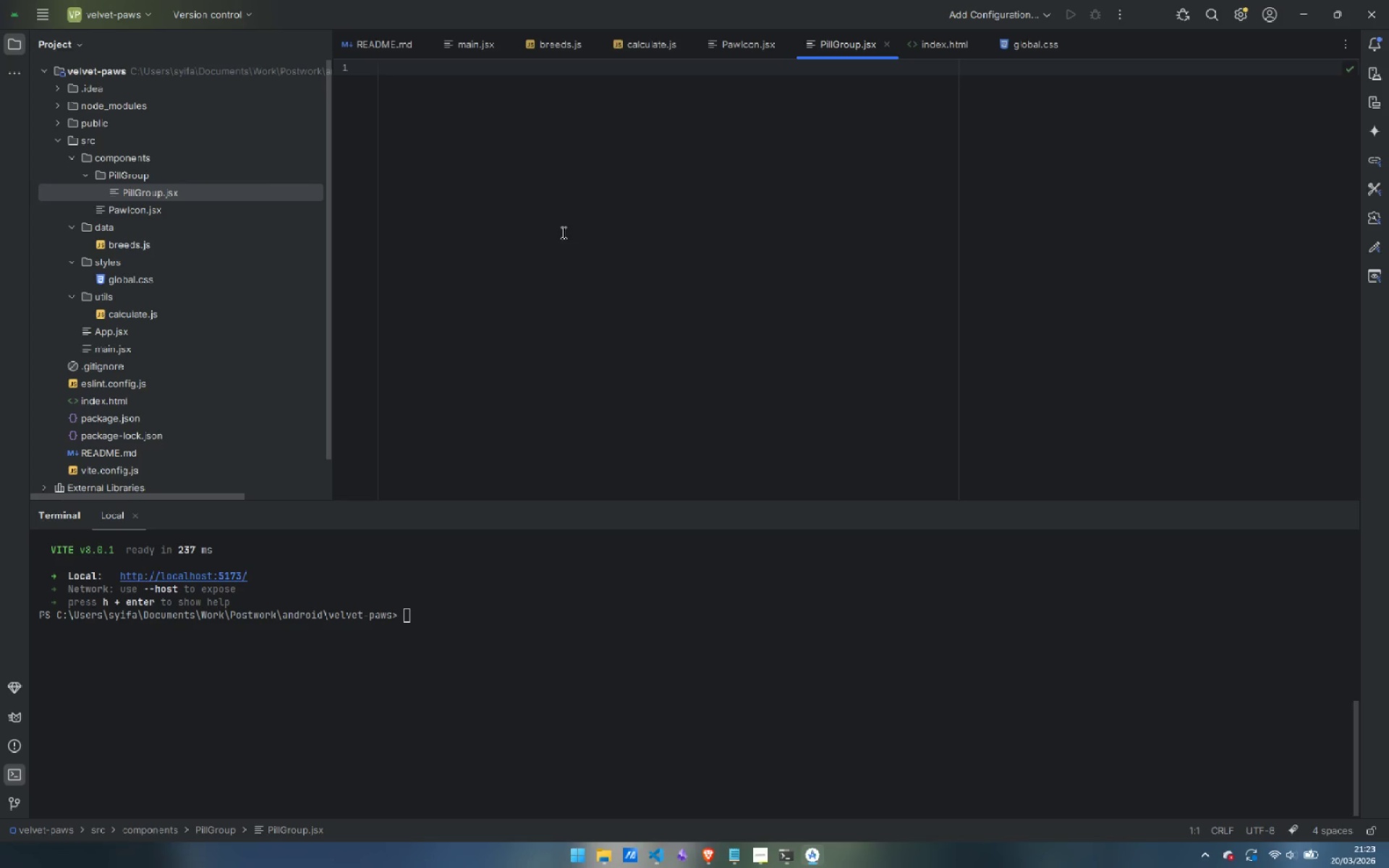 
type(imprt )
key(Backspace)
key(Backspace)
key(Backspace)
type(ort style = )
 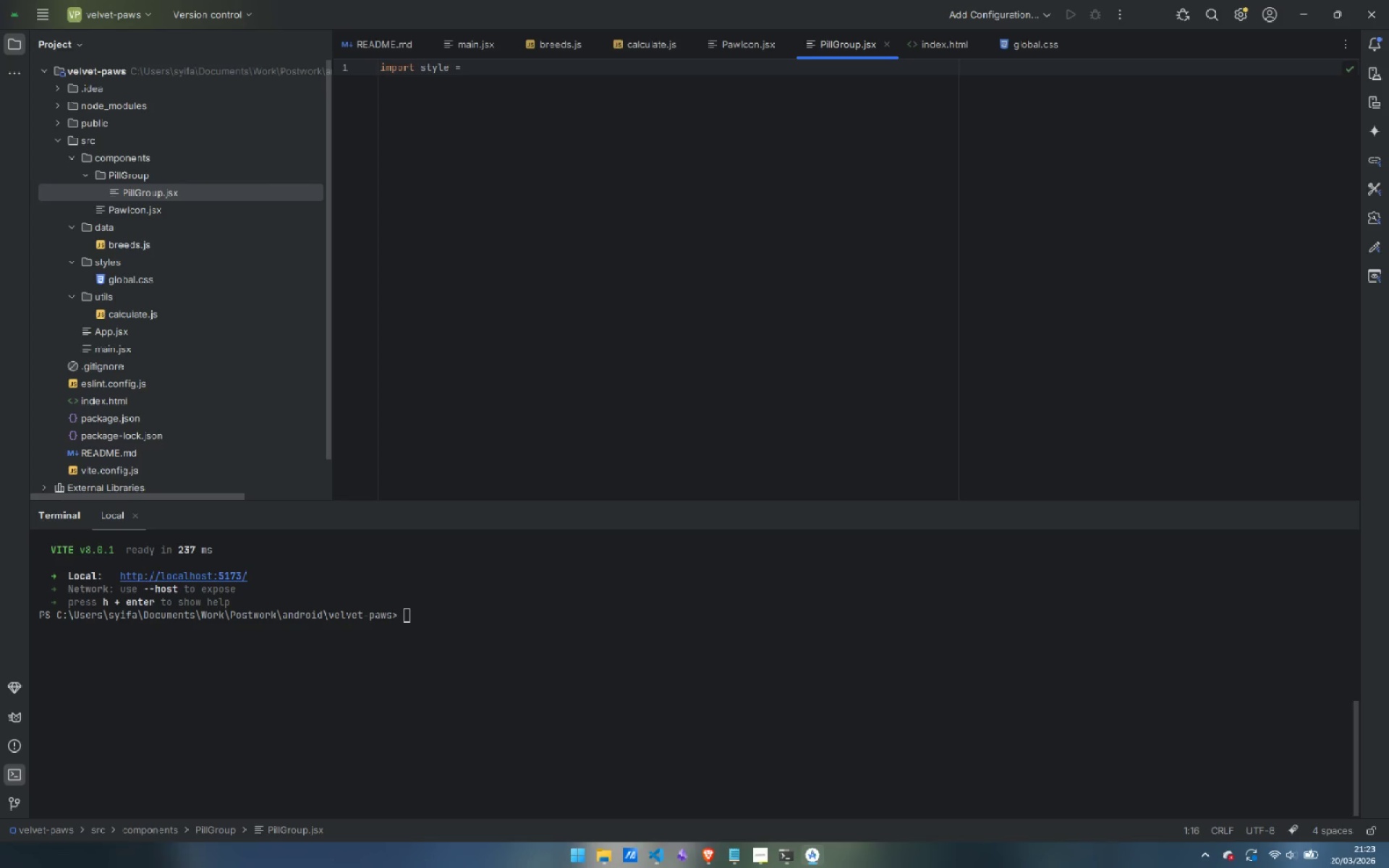 
key(Control+Backspace)
 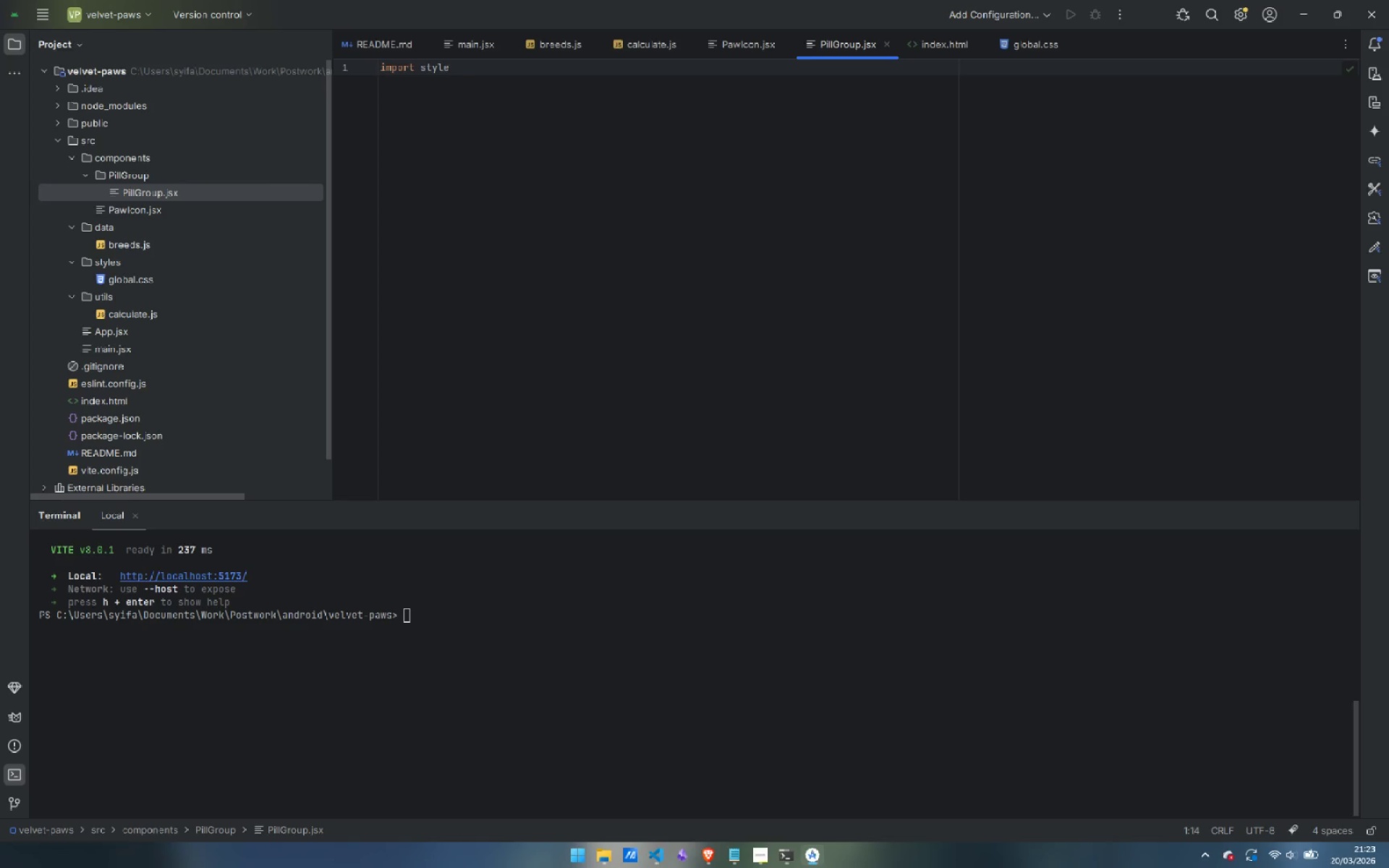 
type(from './)
 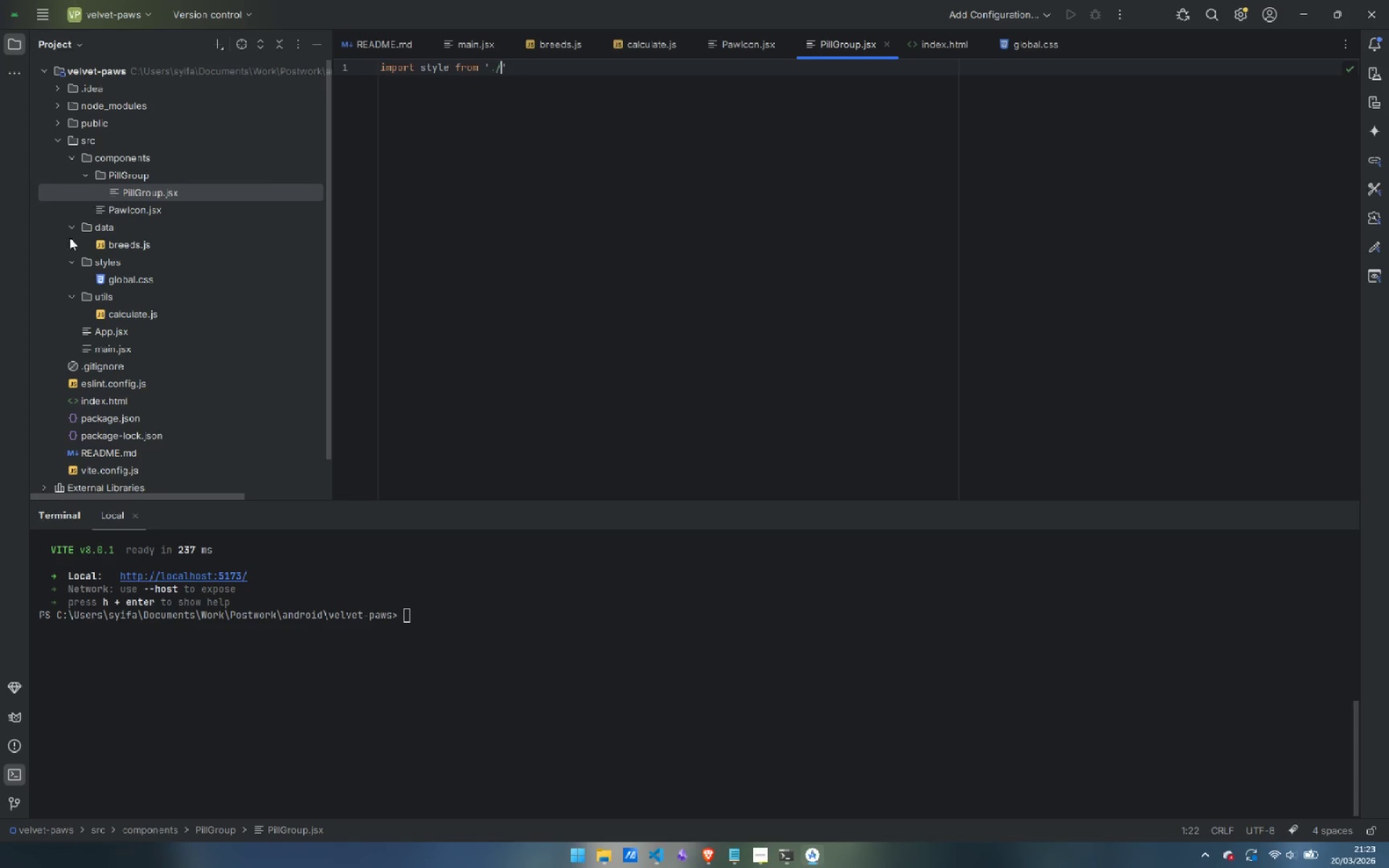 
right_click([130, 175])
 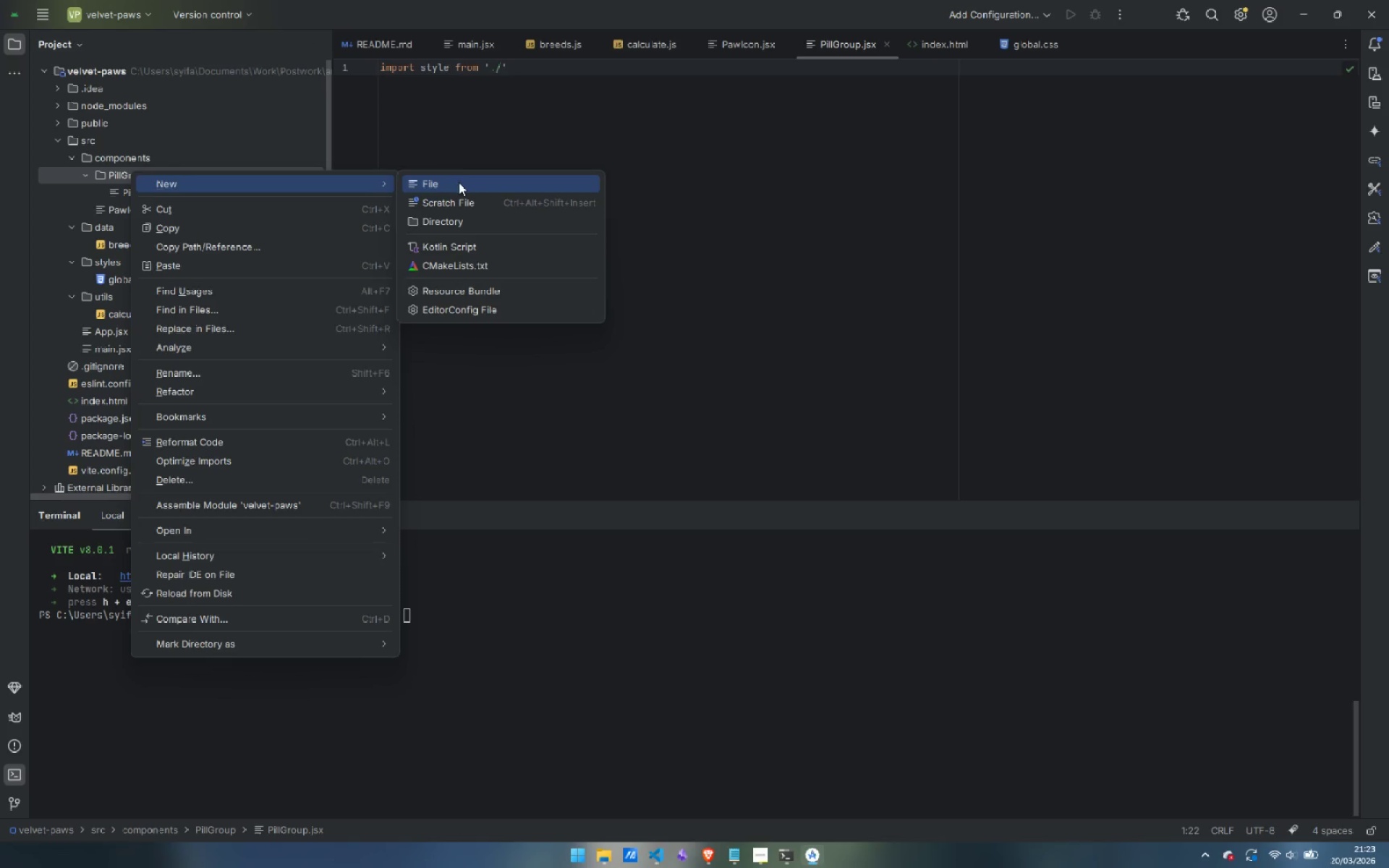 
left_click([463, 183])
 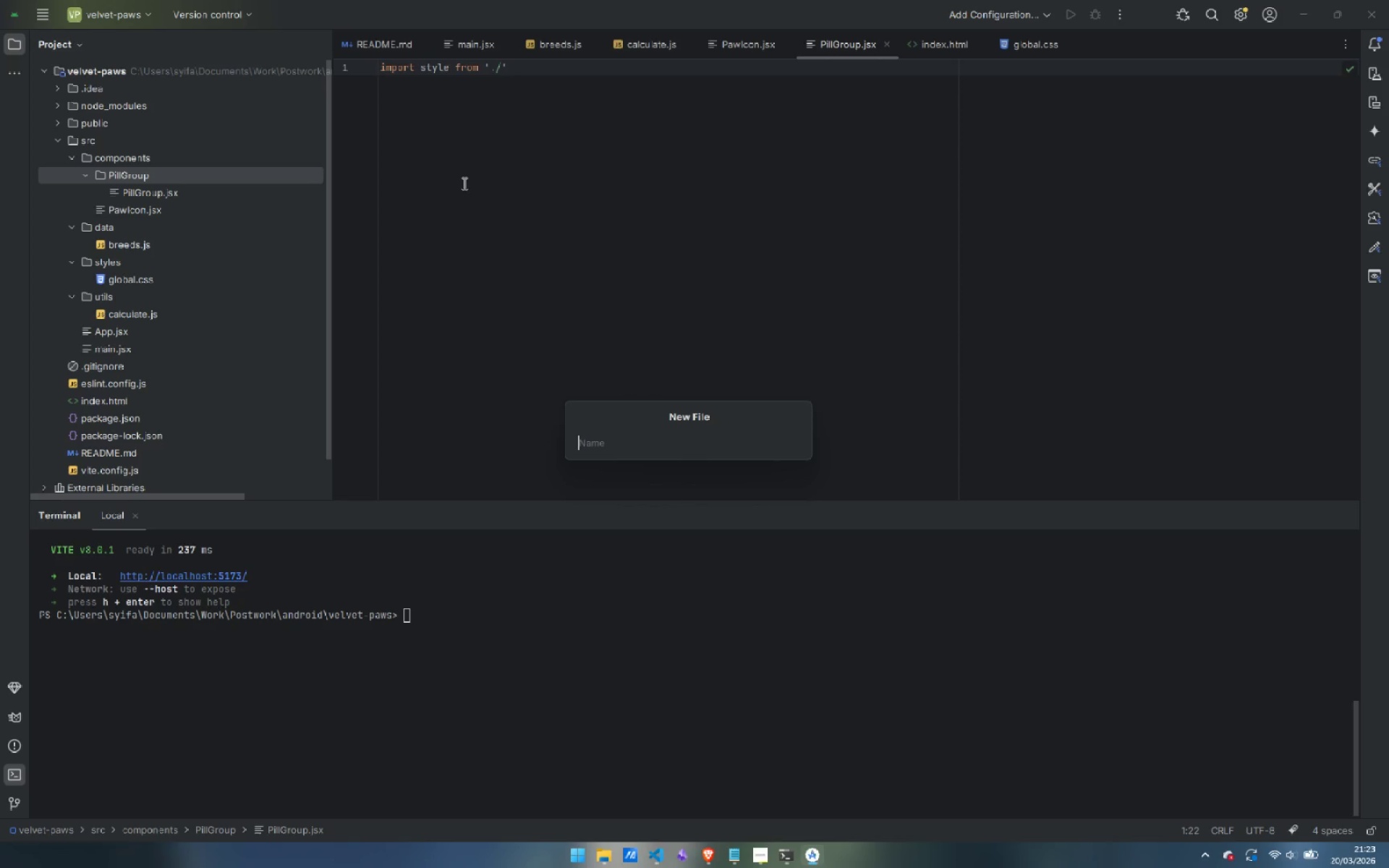 
type(PillGroup.module.css)
 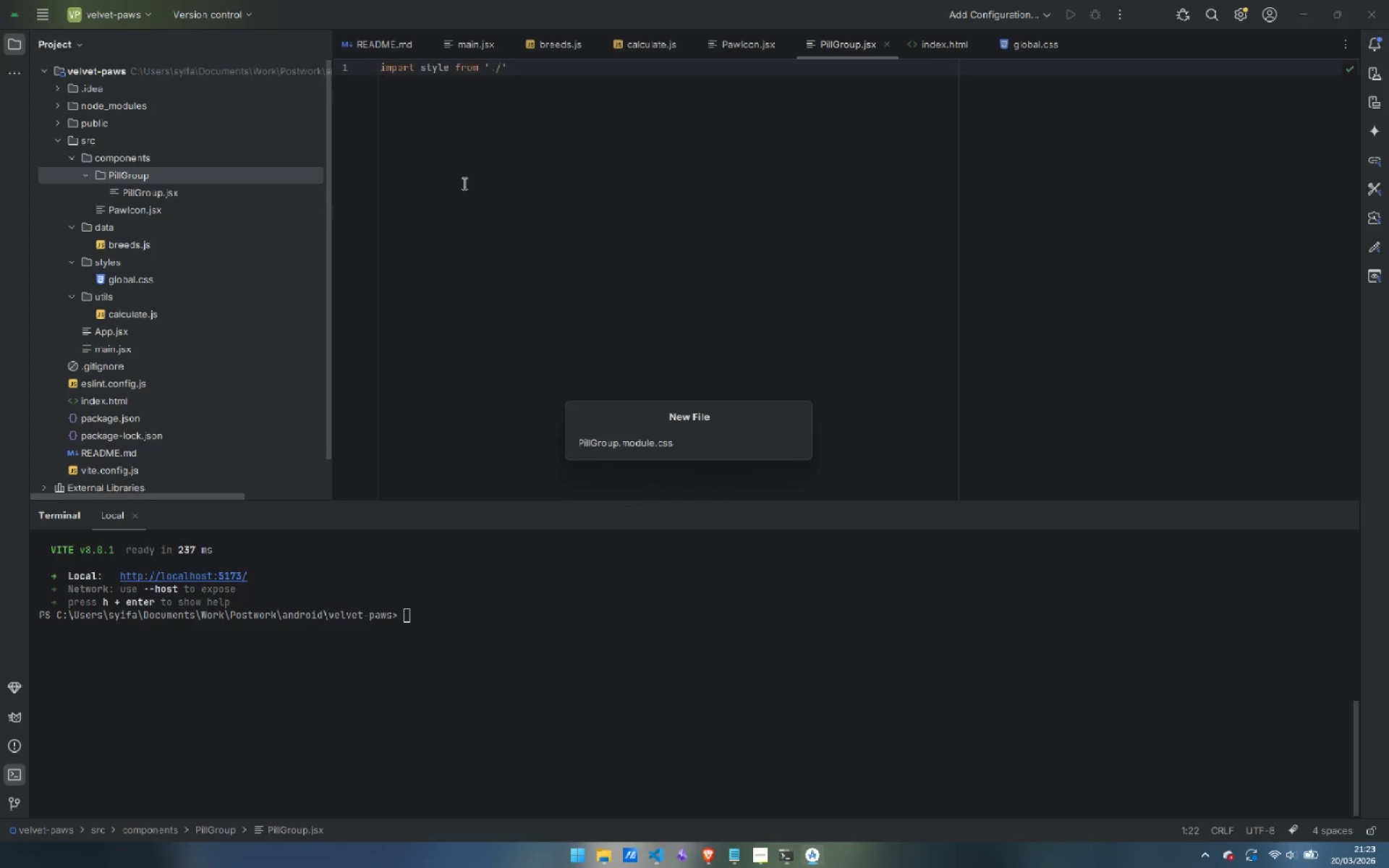 
key(Enter)
 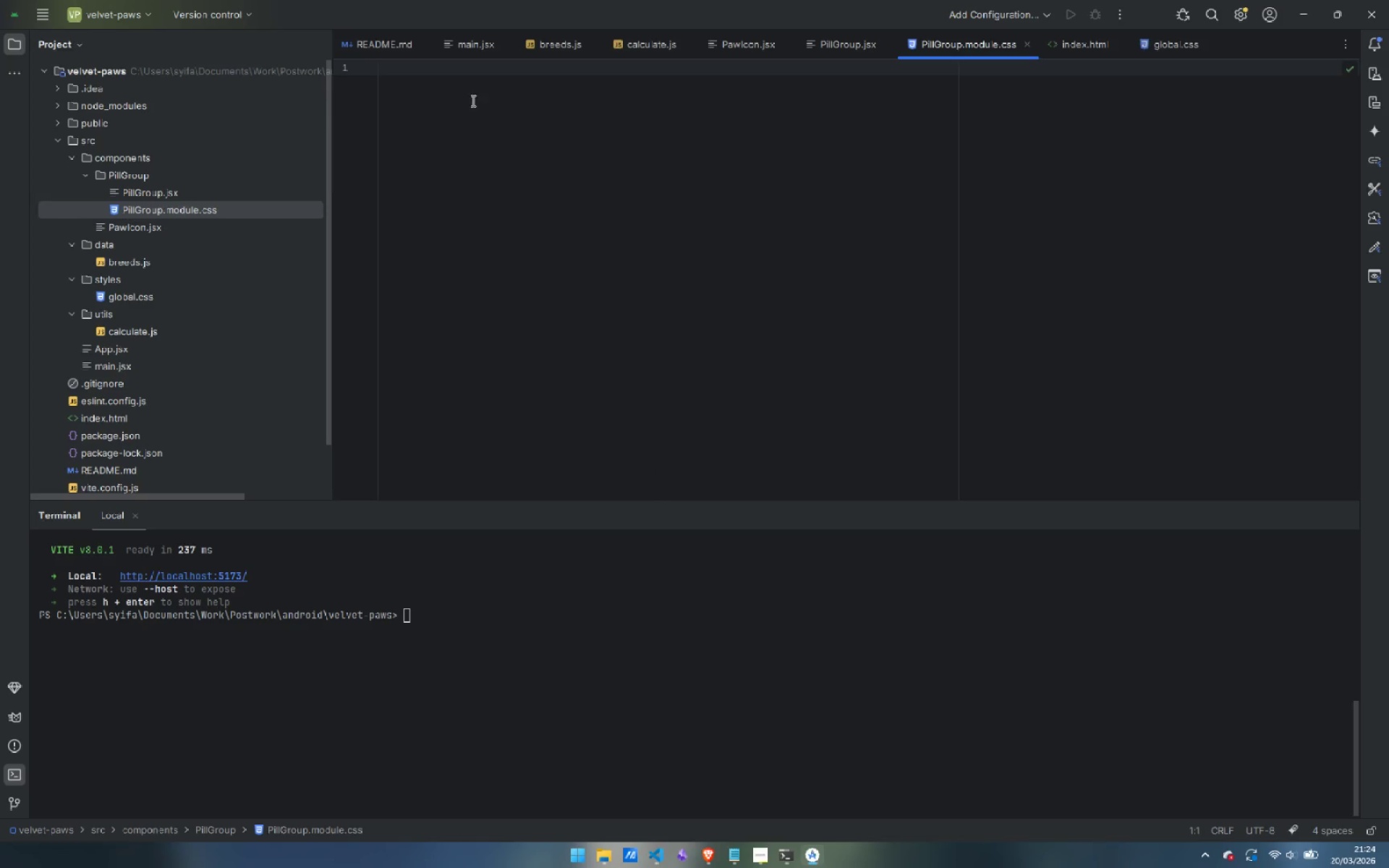 
left_click([158, 190])
 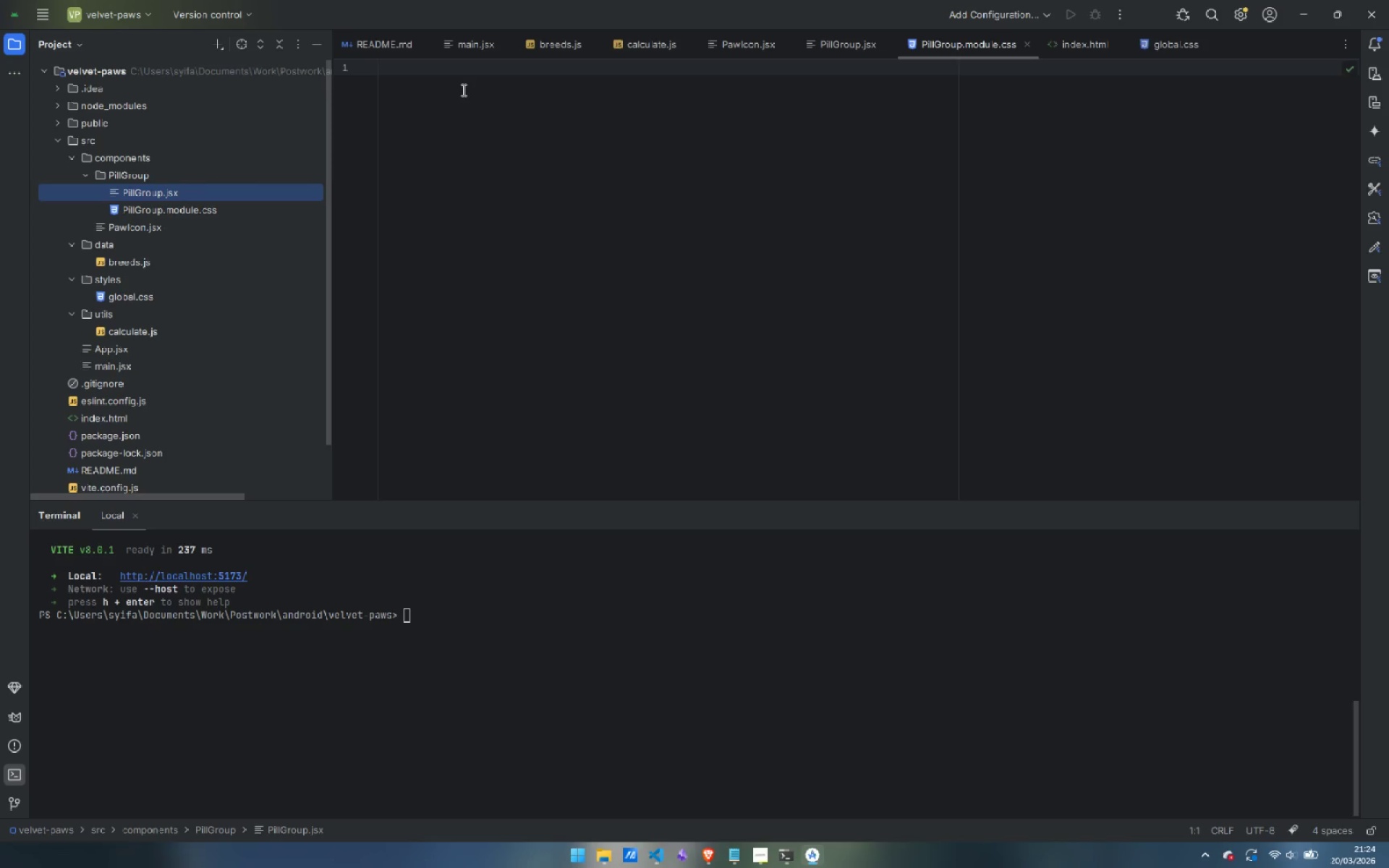 
left_click([462, 90])
 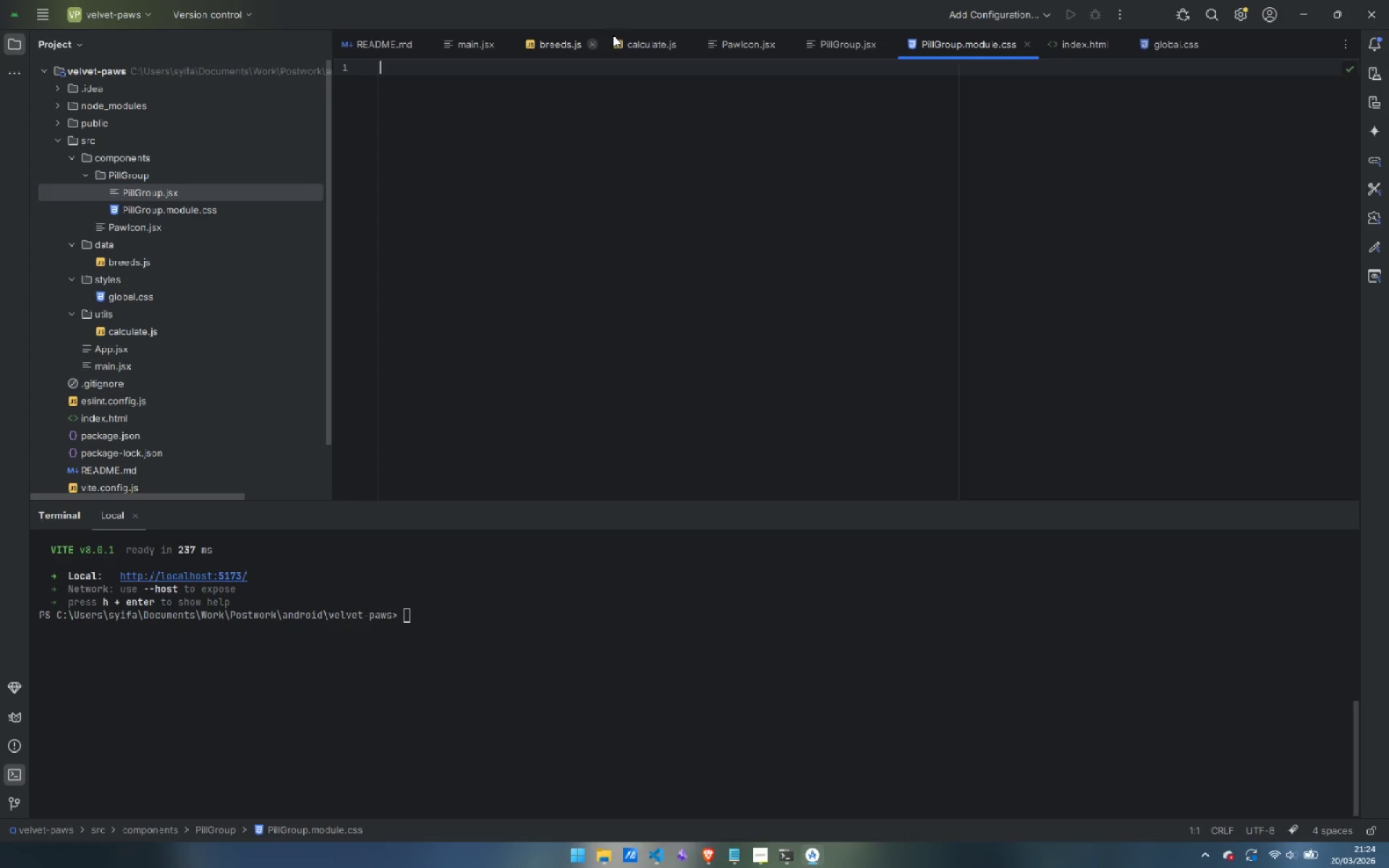 
left_click([836, 50])
 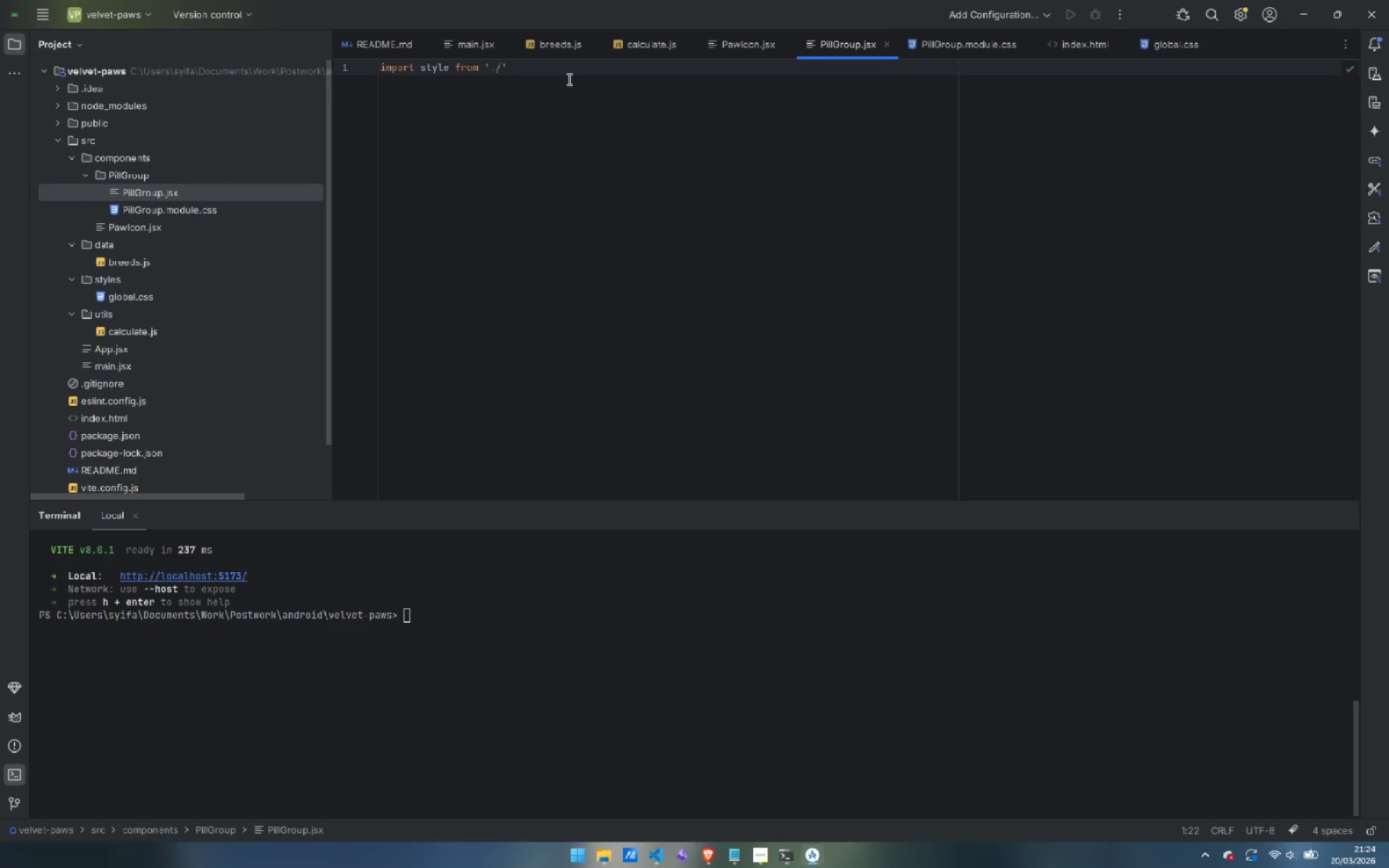 
type(PillGroup.module.css)
 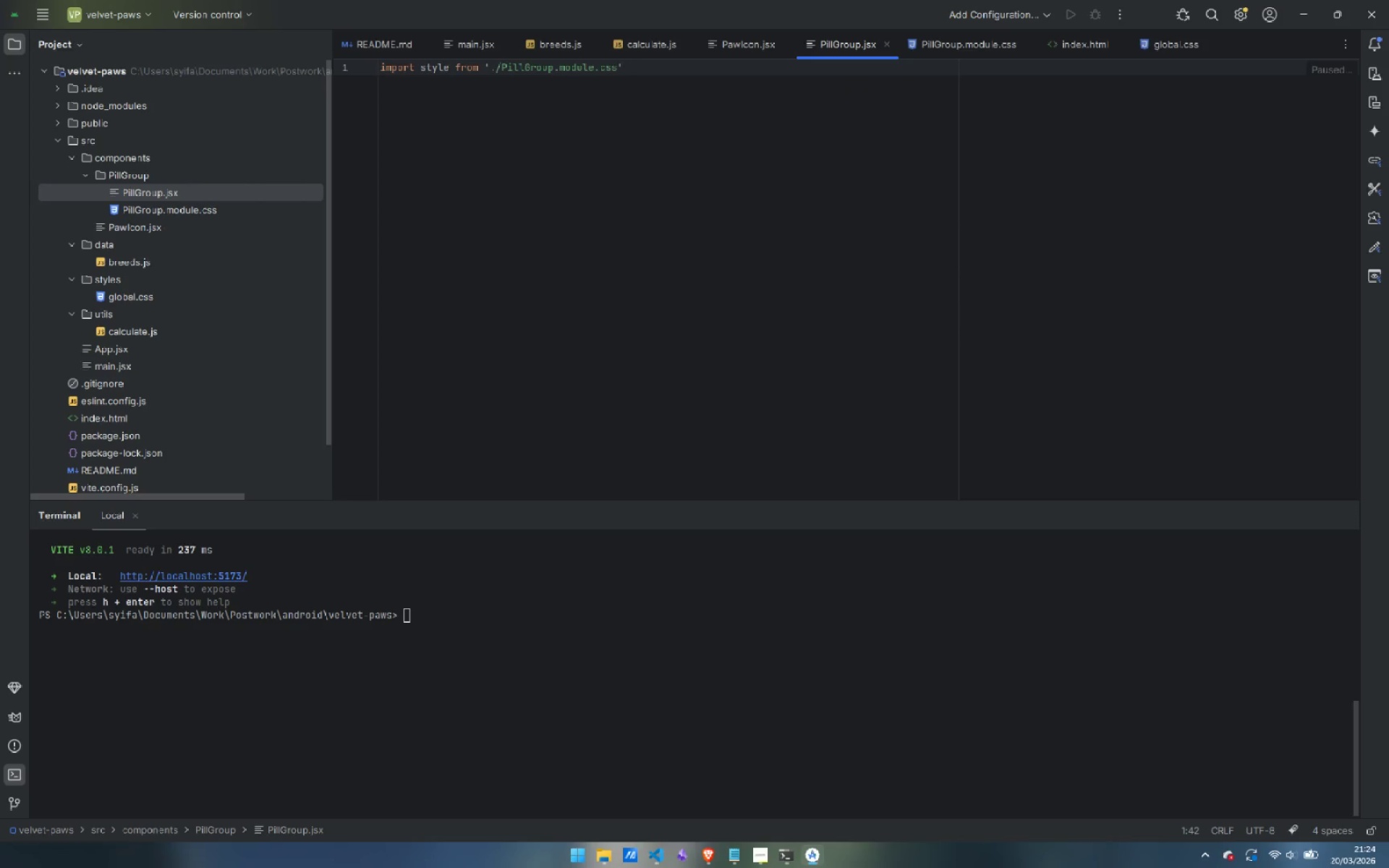 
key(ArrowRight)
 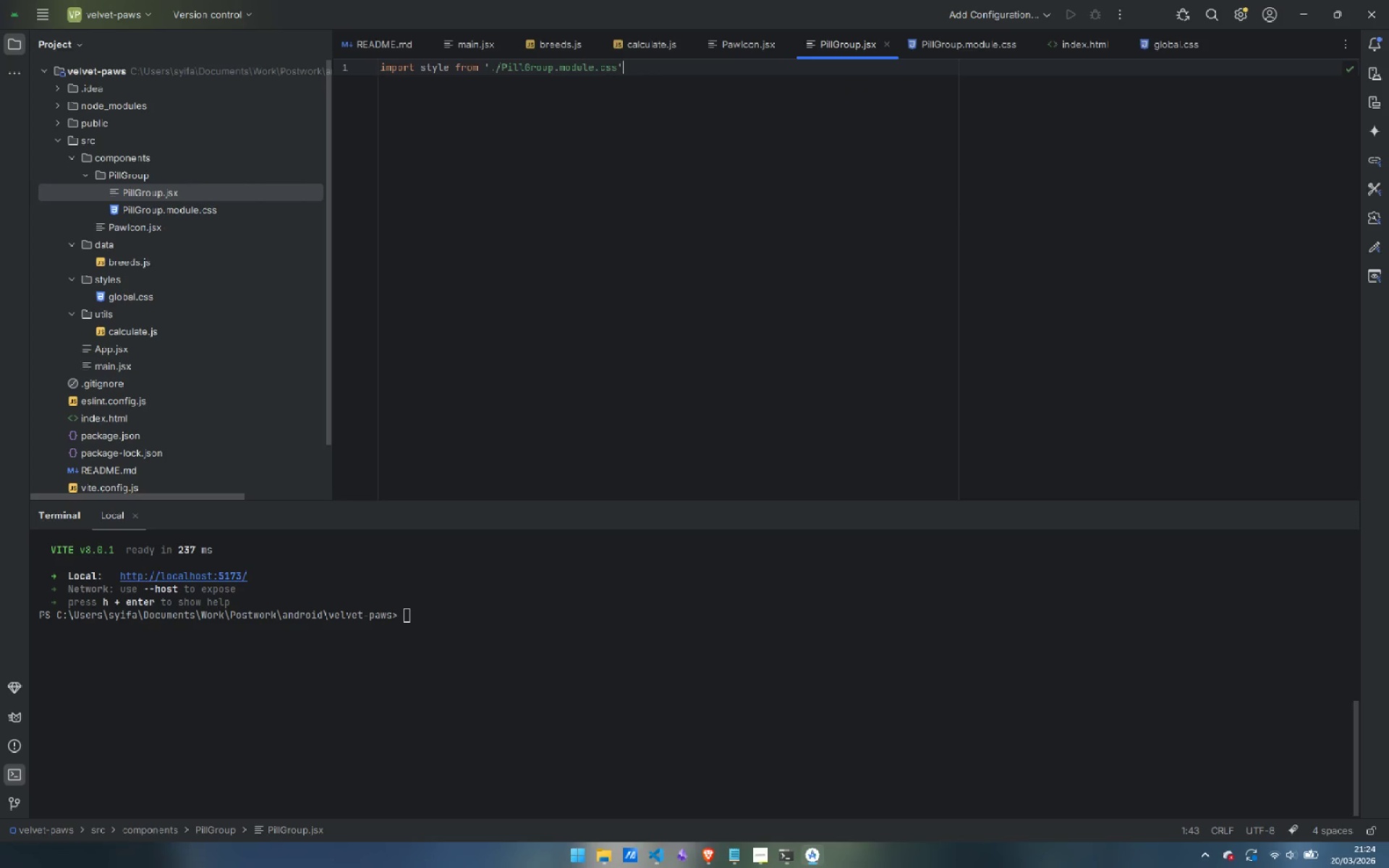 
key(Enter)
 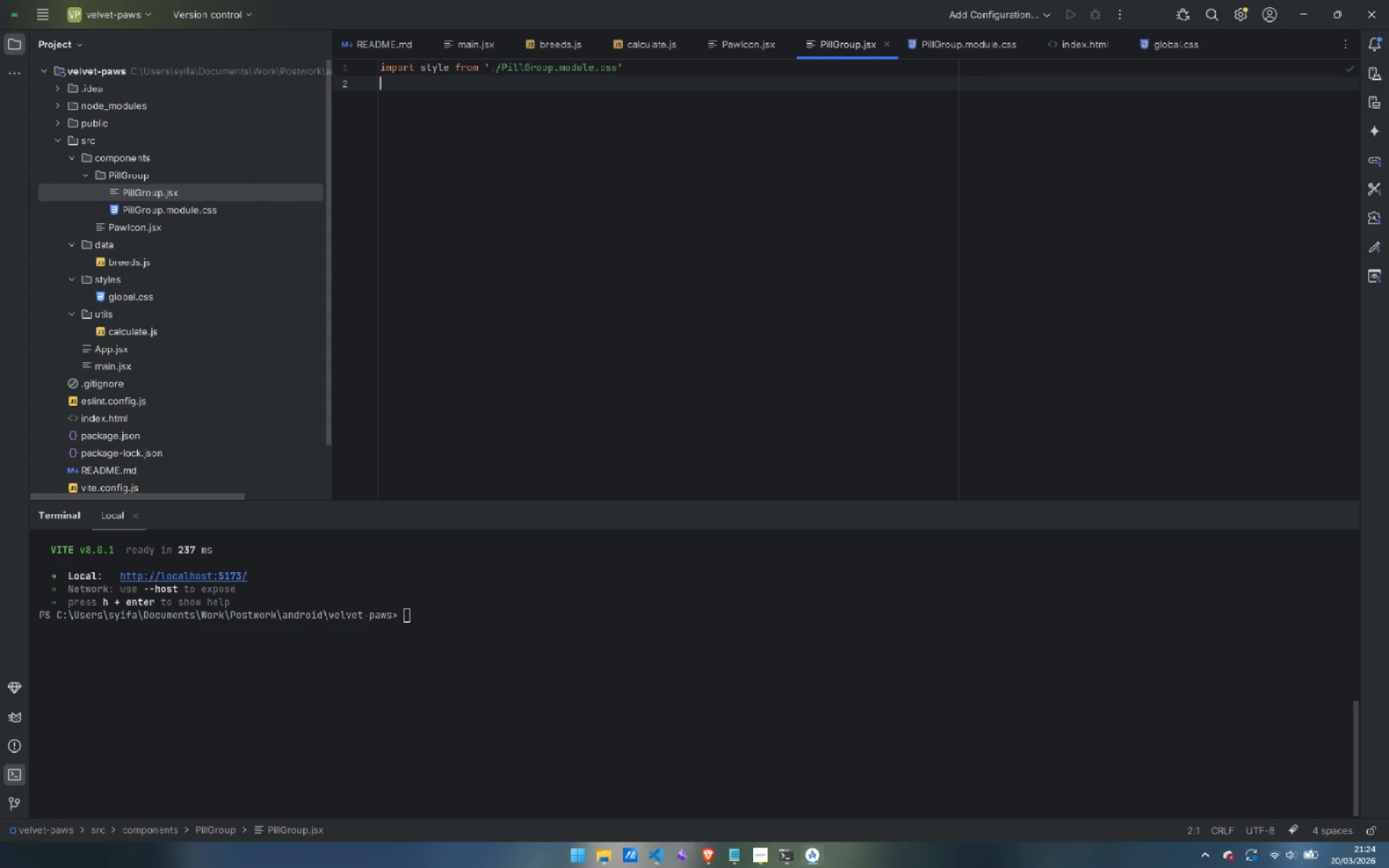 
key(Enter)
 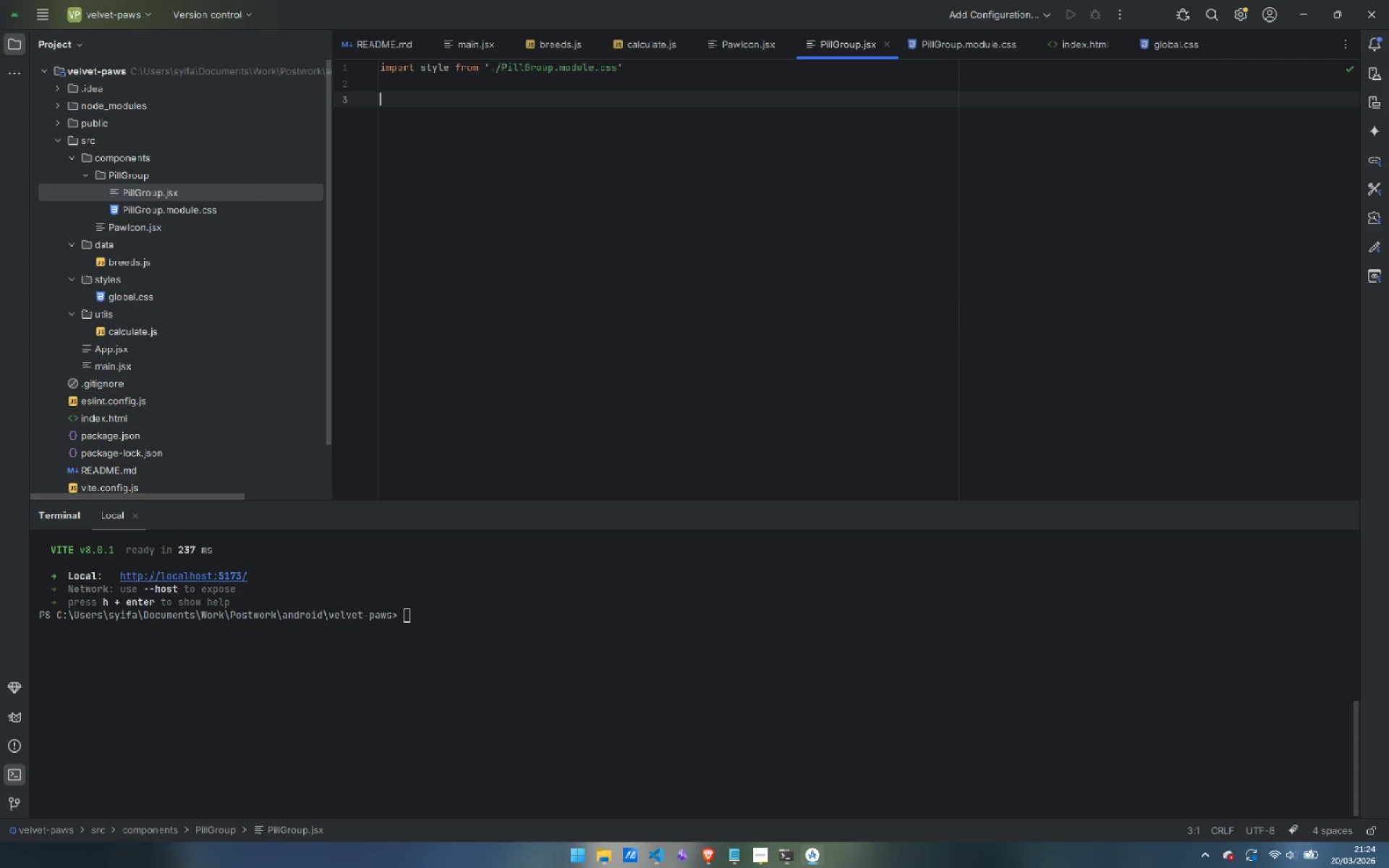 
type(export default function Pill)
 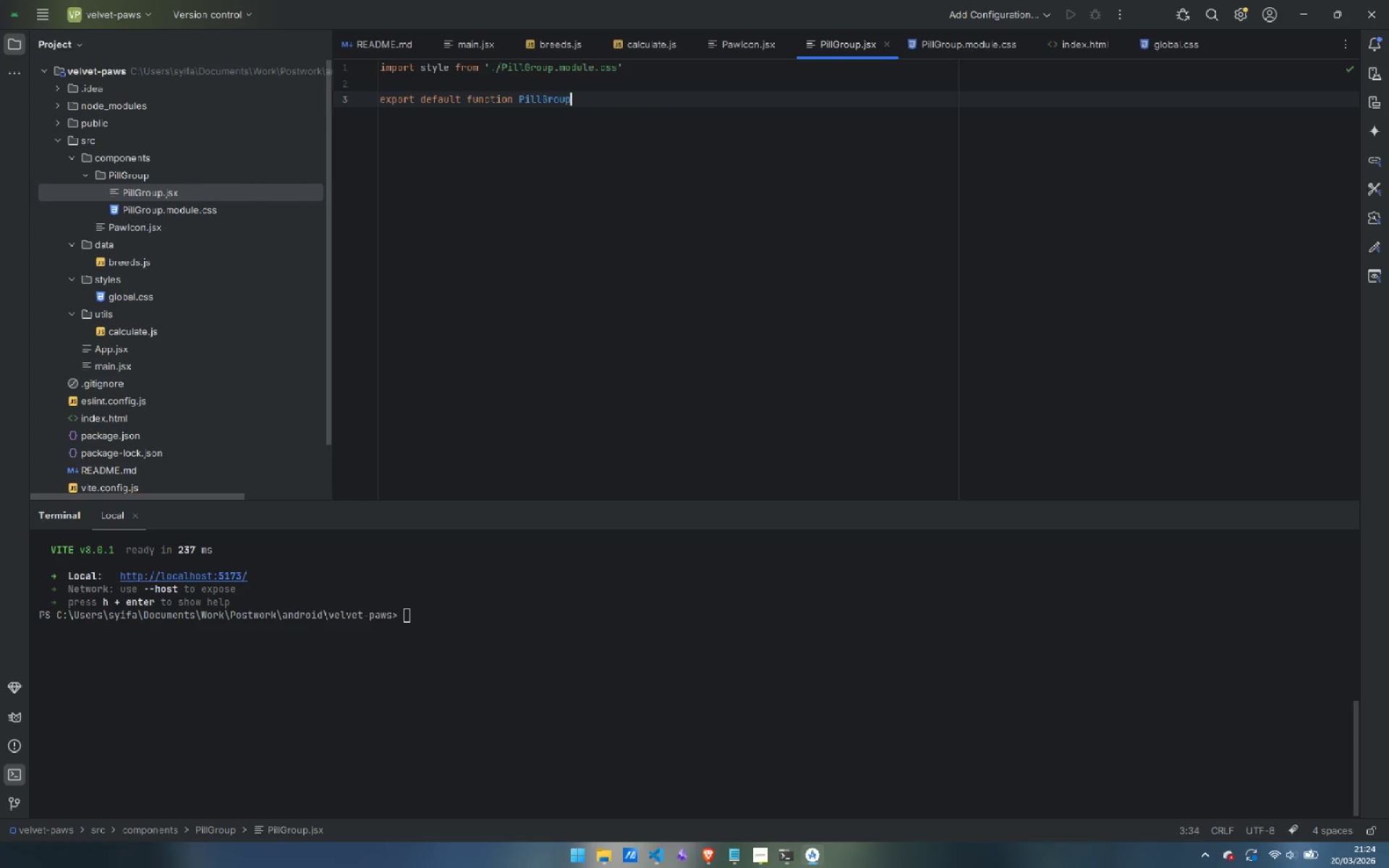 
 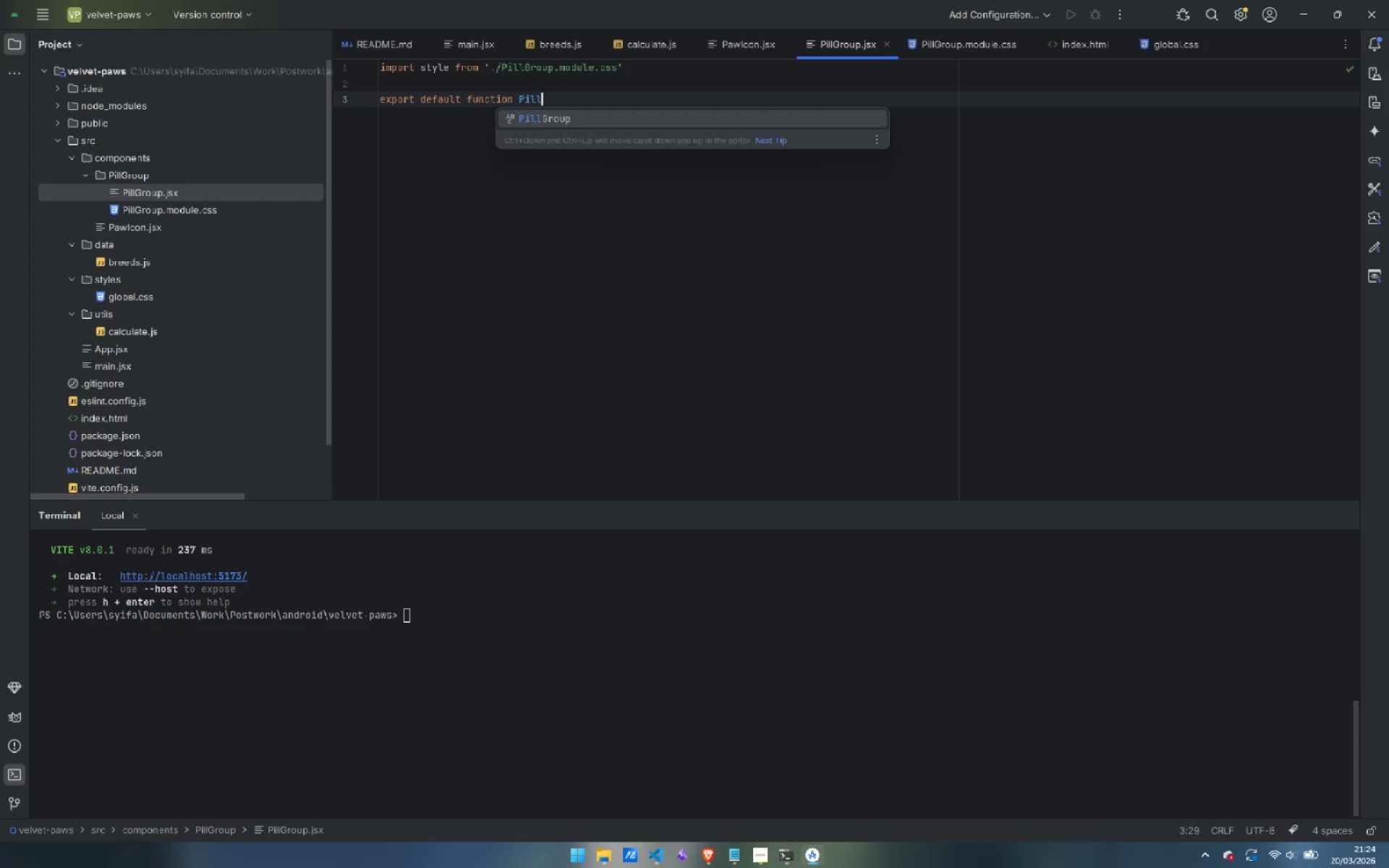 
key(Enter)
 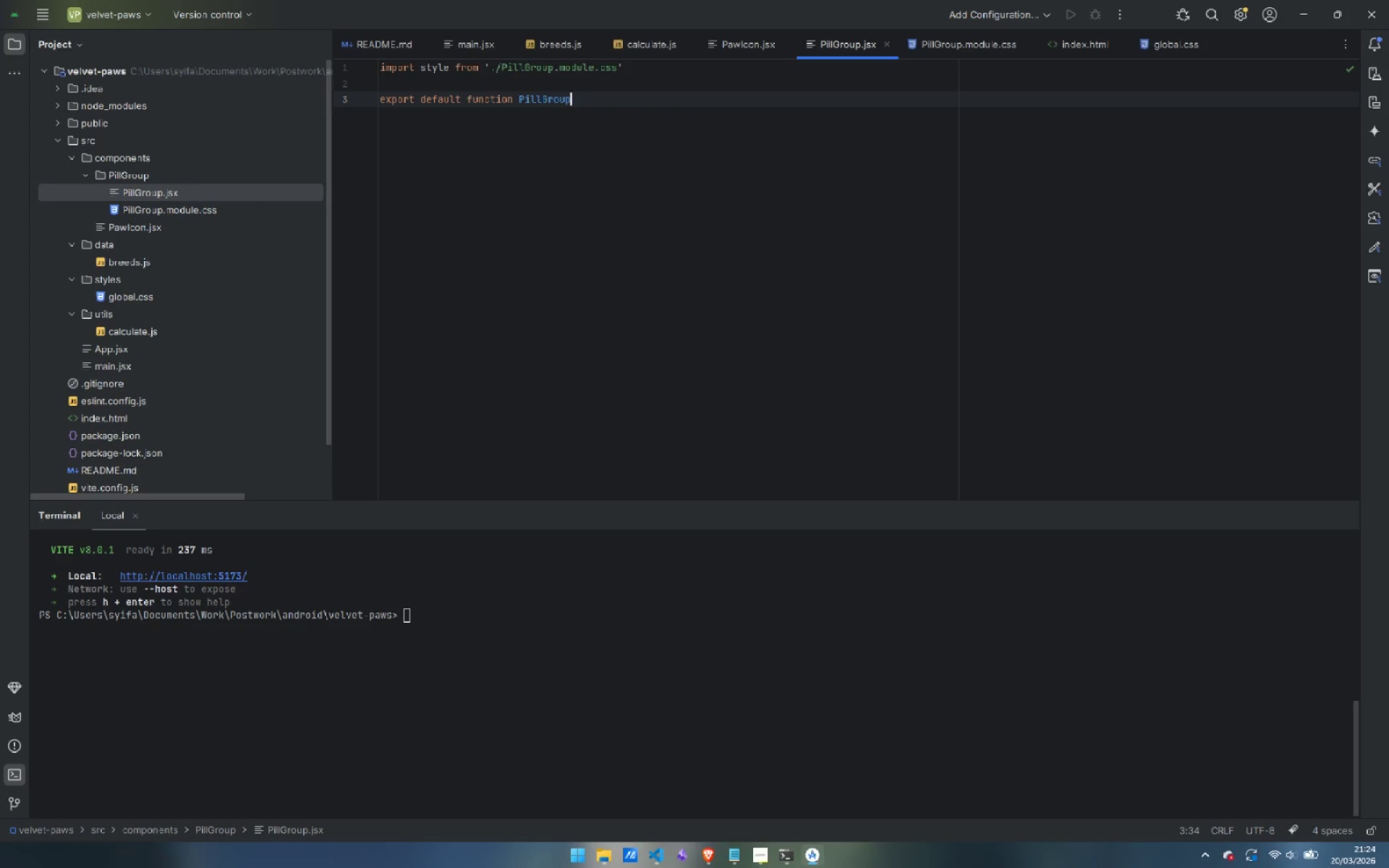 
key(Shift+9)
 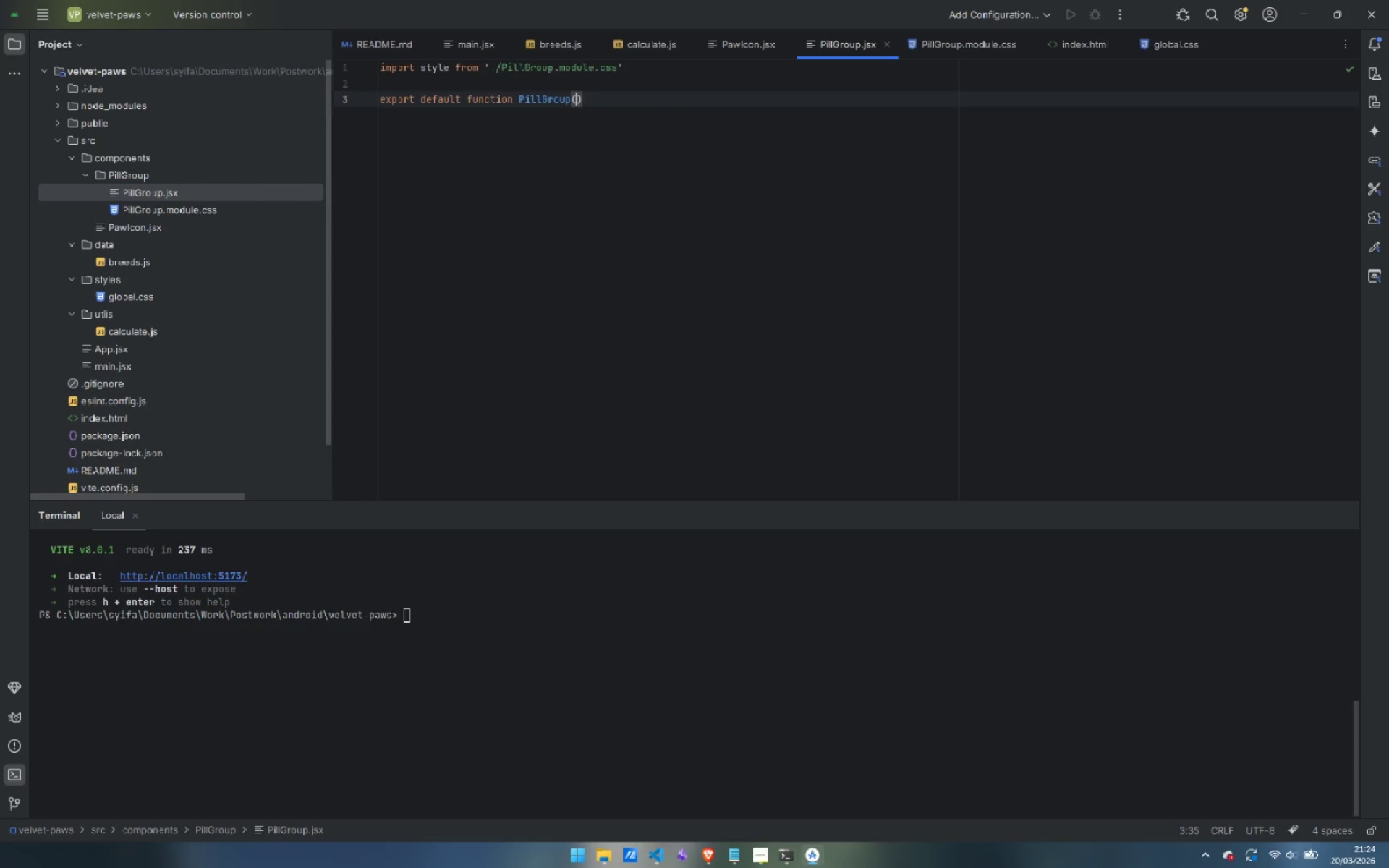 
key(Shift+BracketLeft)
 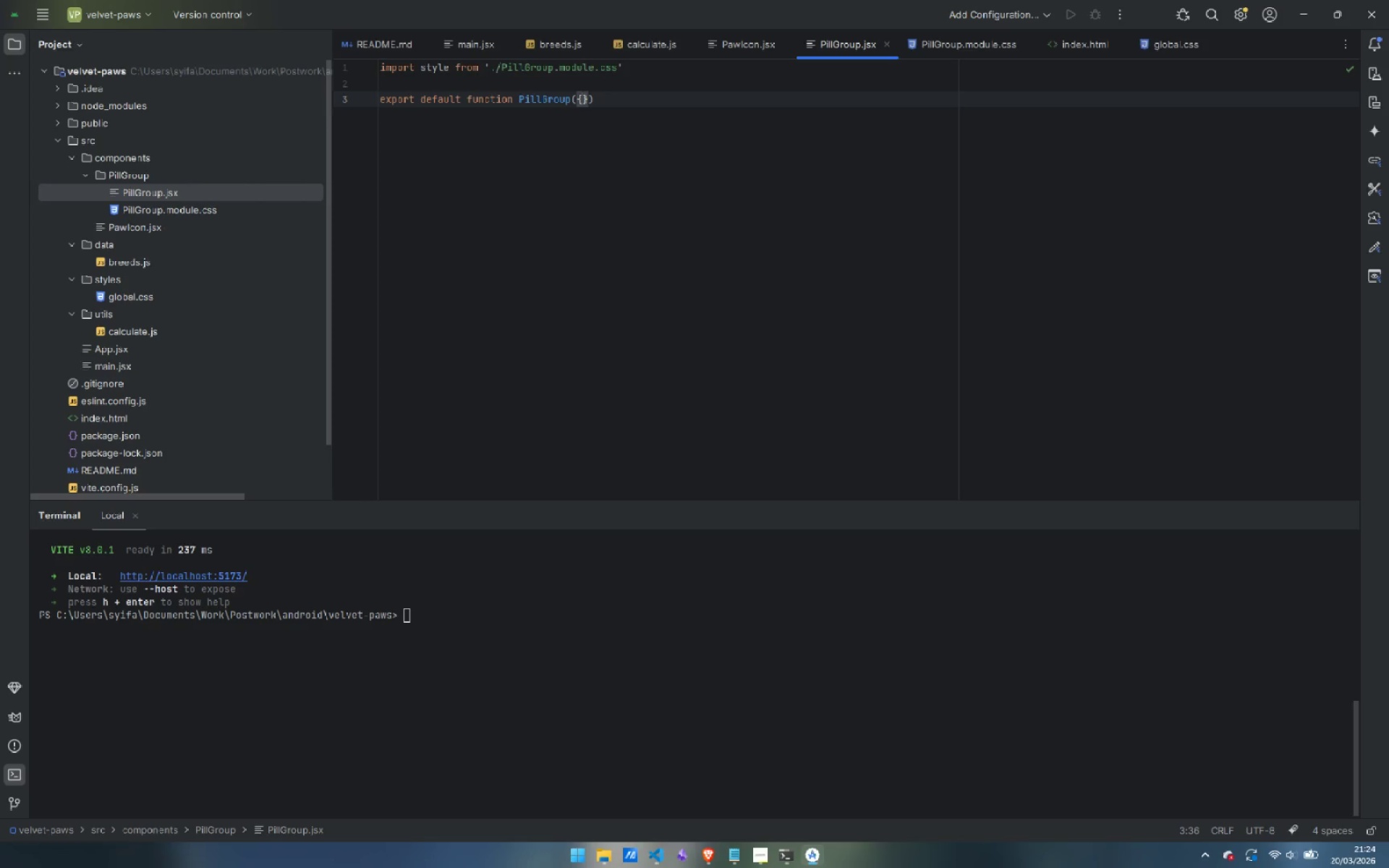 
key(Space)
 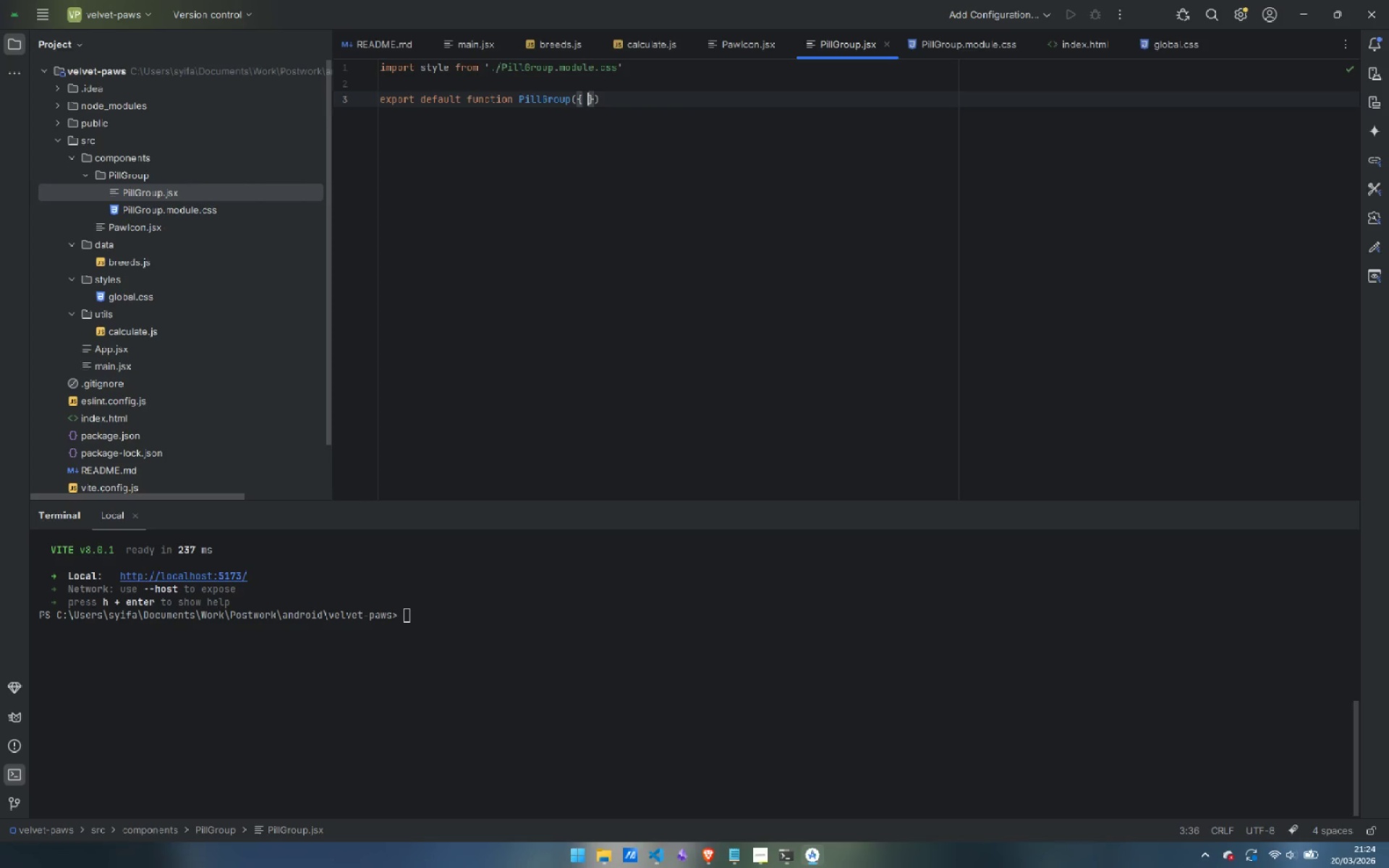 
key(Space)
 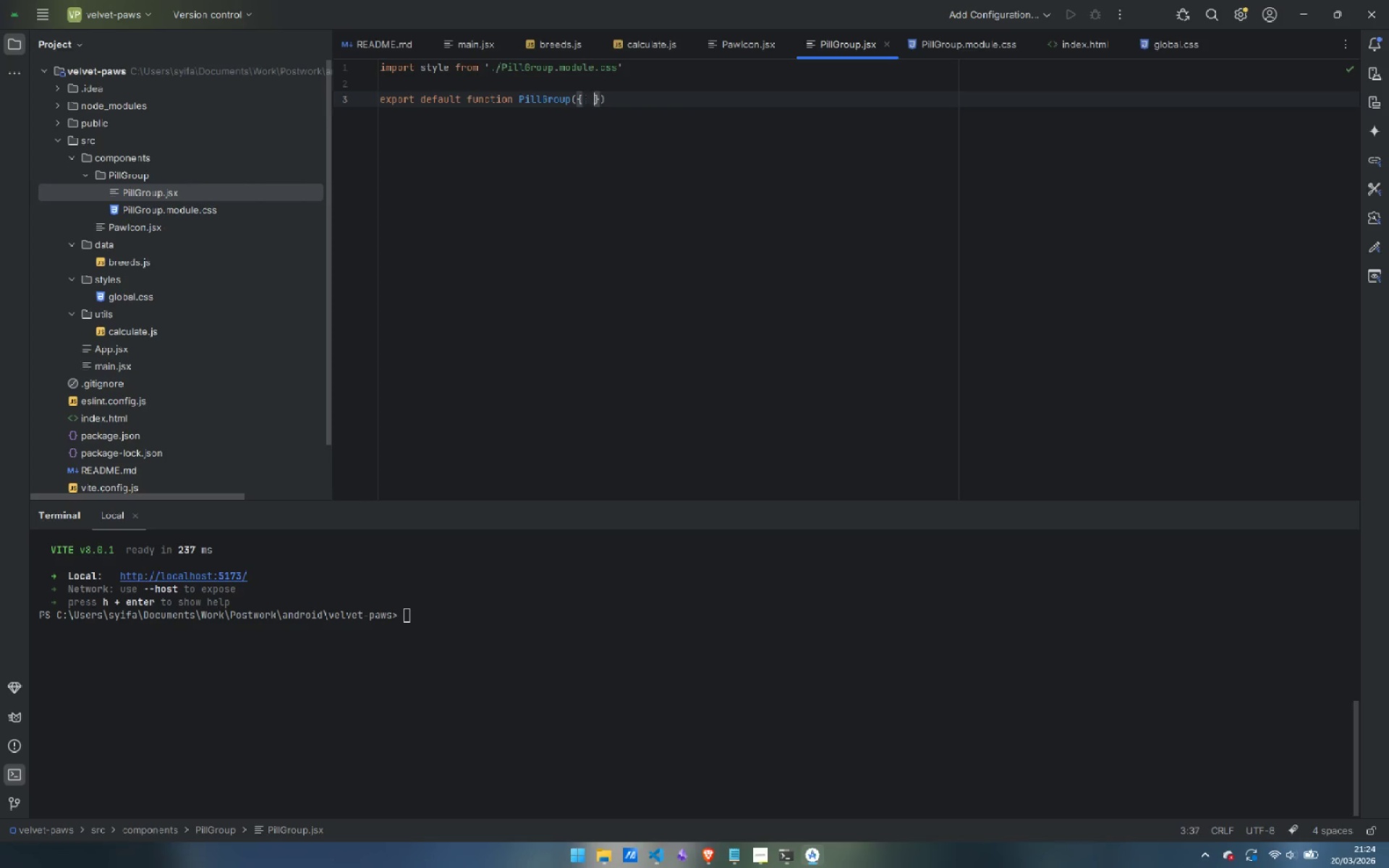 
key(ArrowLeft)
 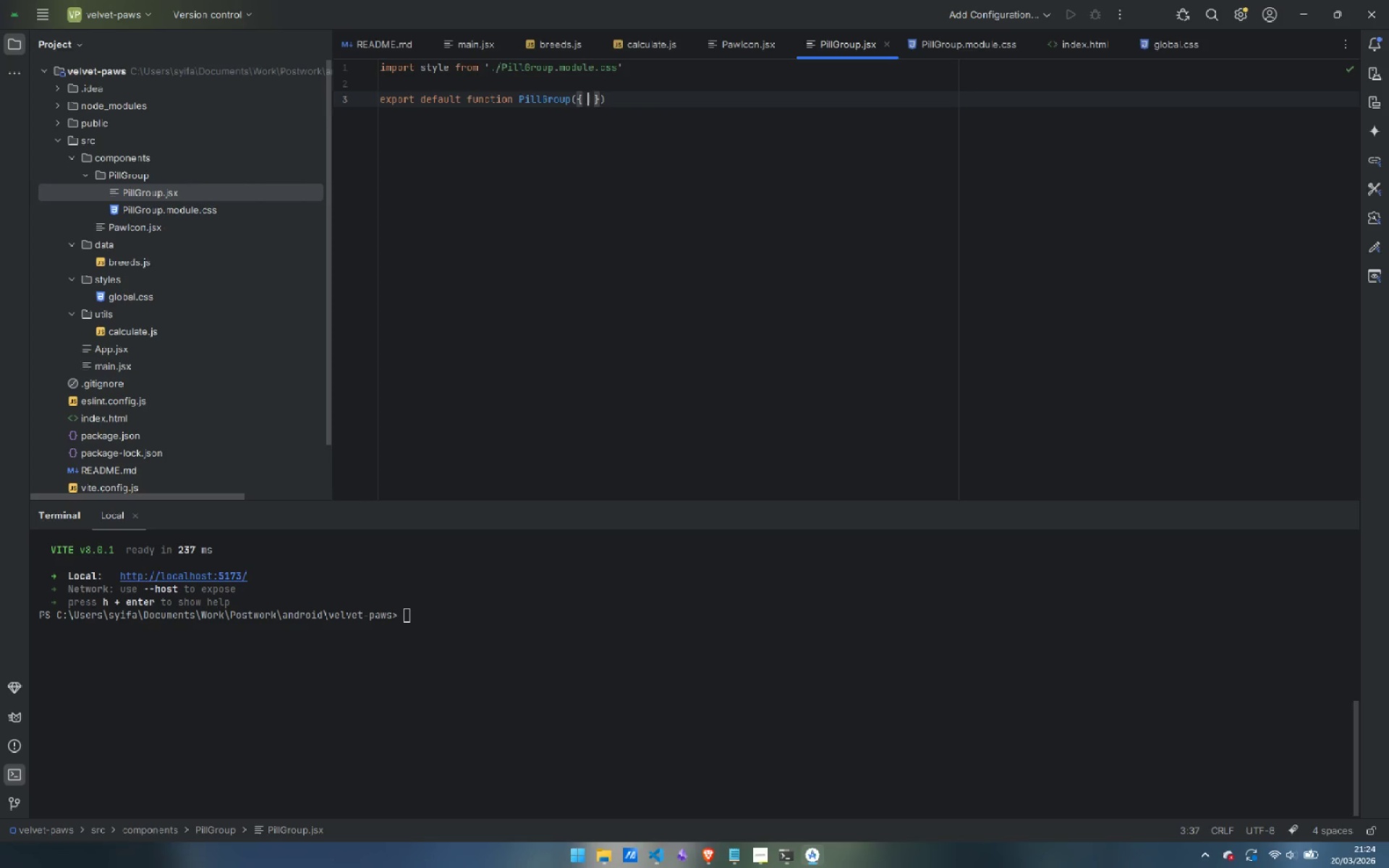 
type(name, options, value, onChange)
 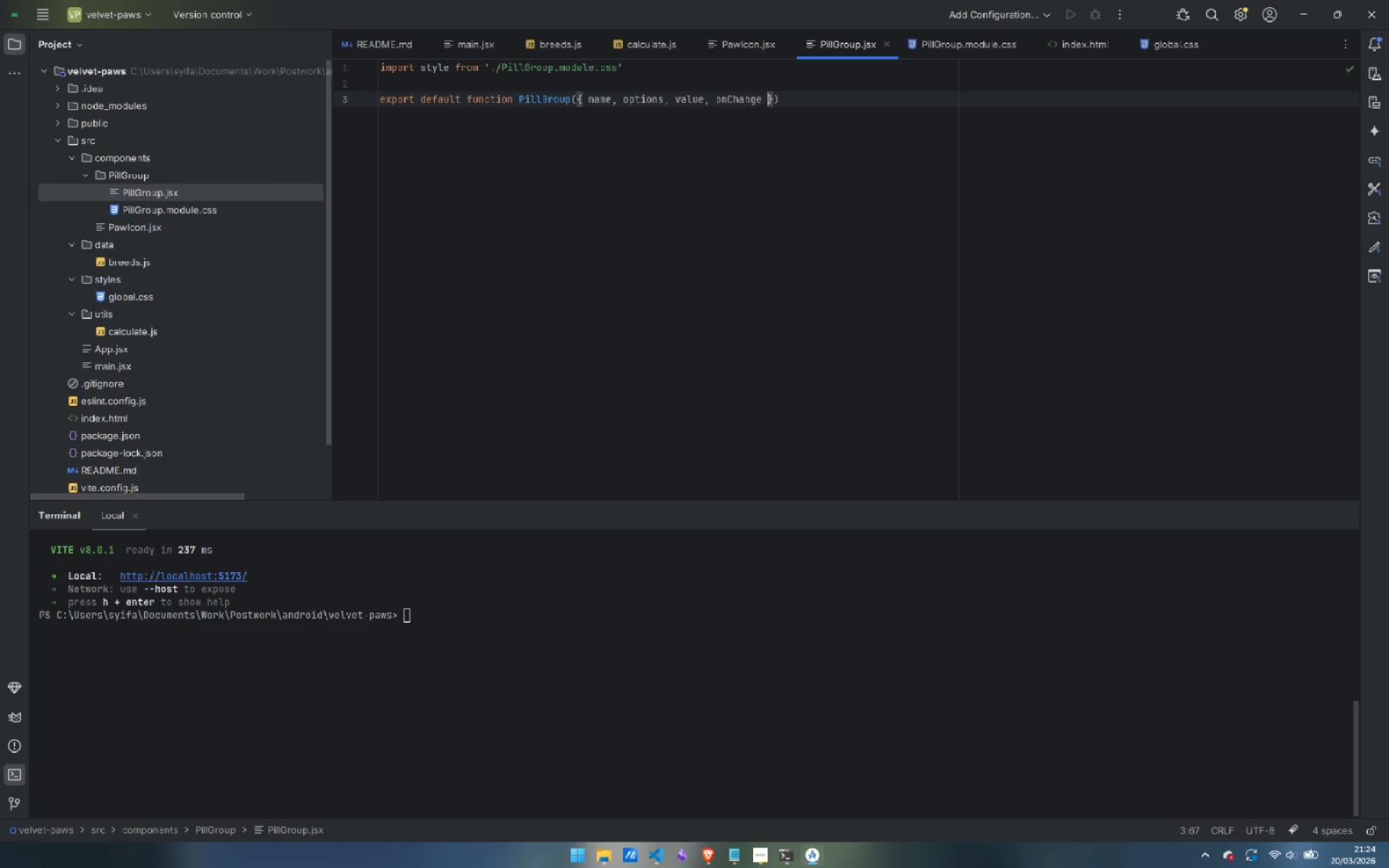 
key(ArrowRight)
 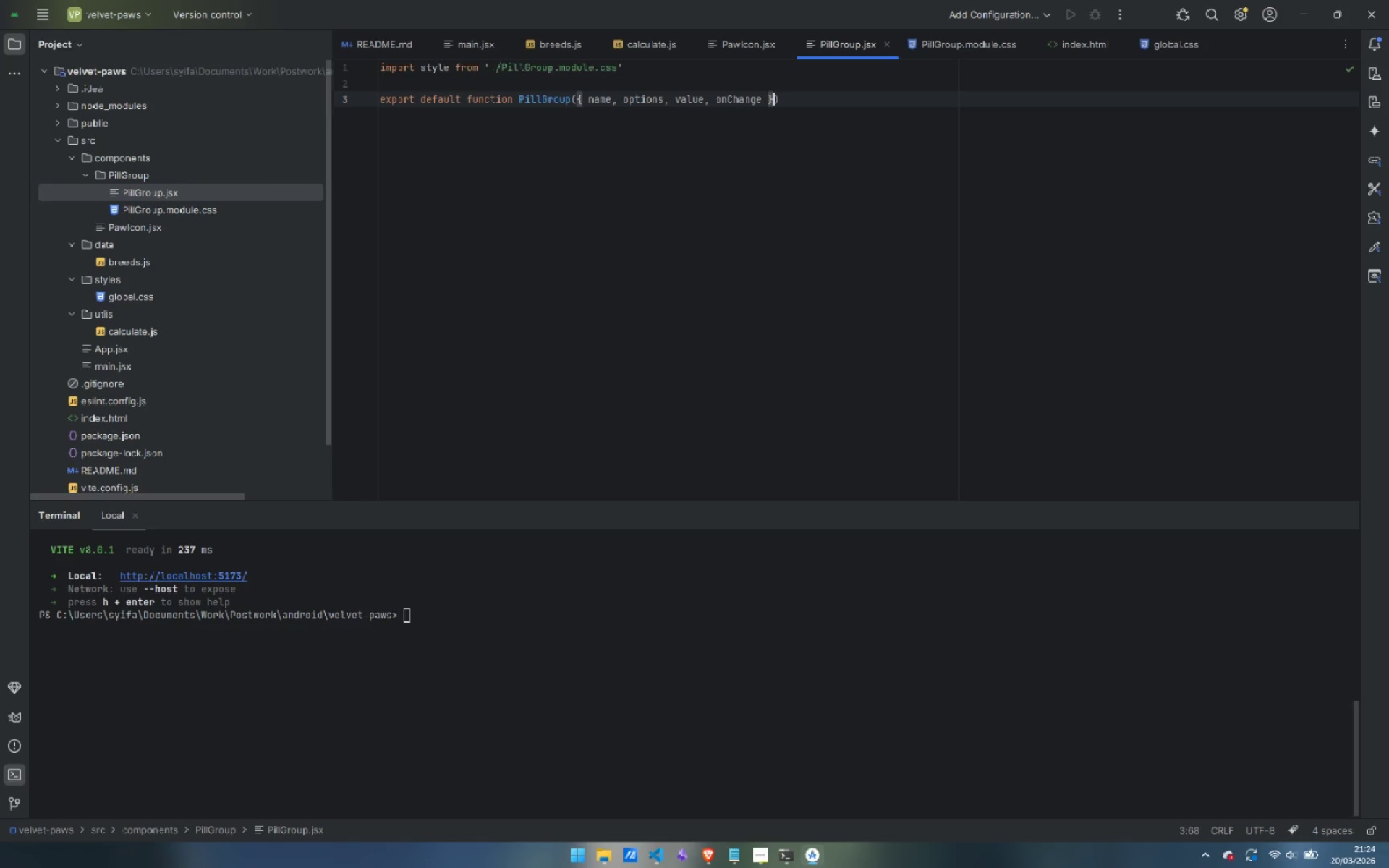 
key(ArrowRight)
 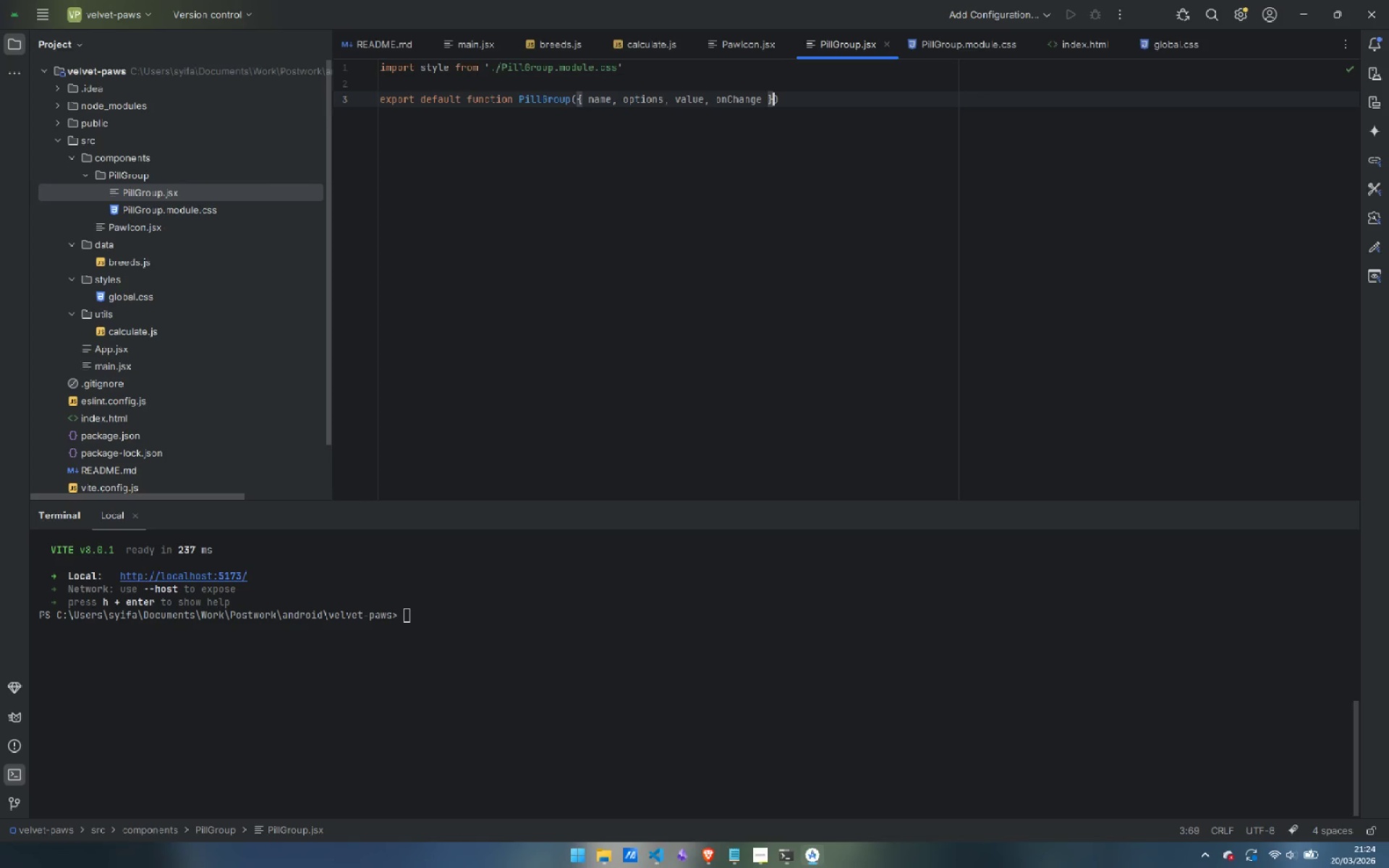 
key(ArrowRight)
 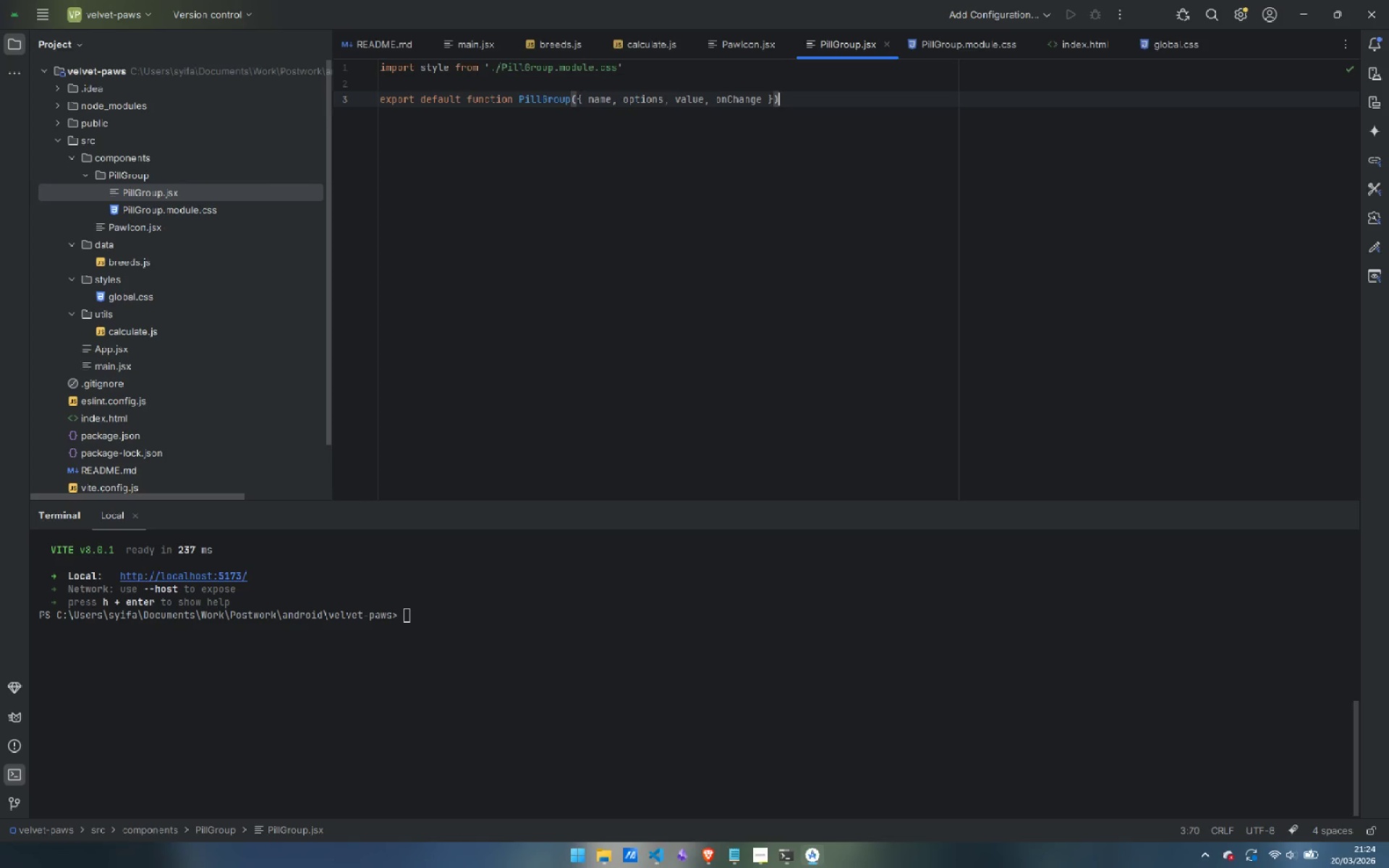 
key(Space)
 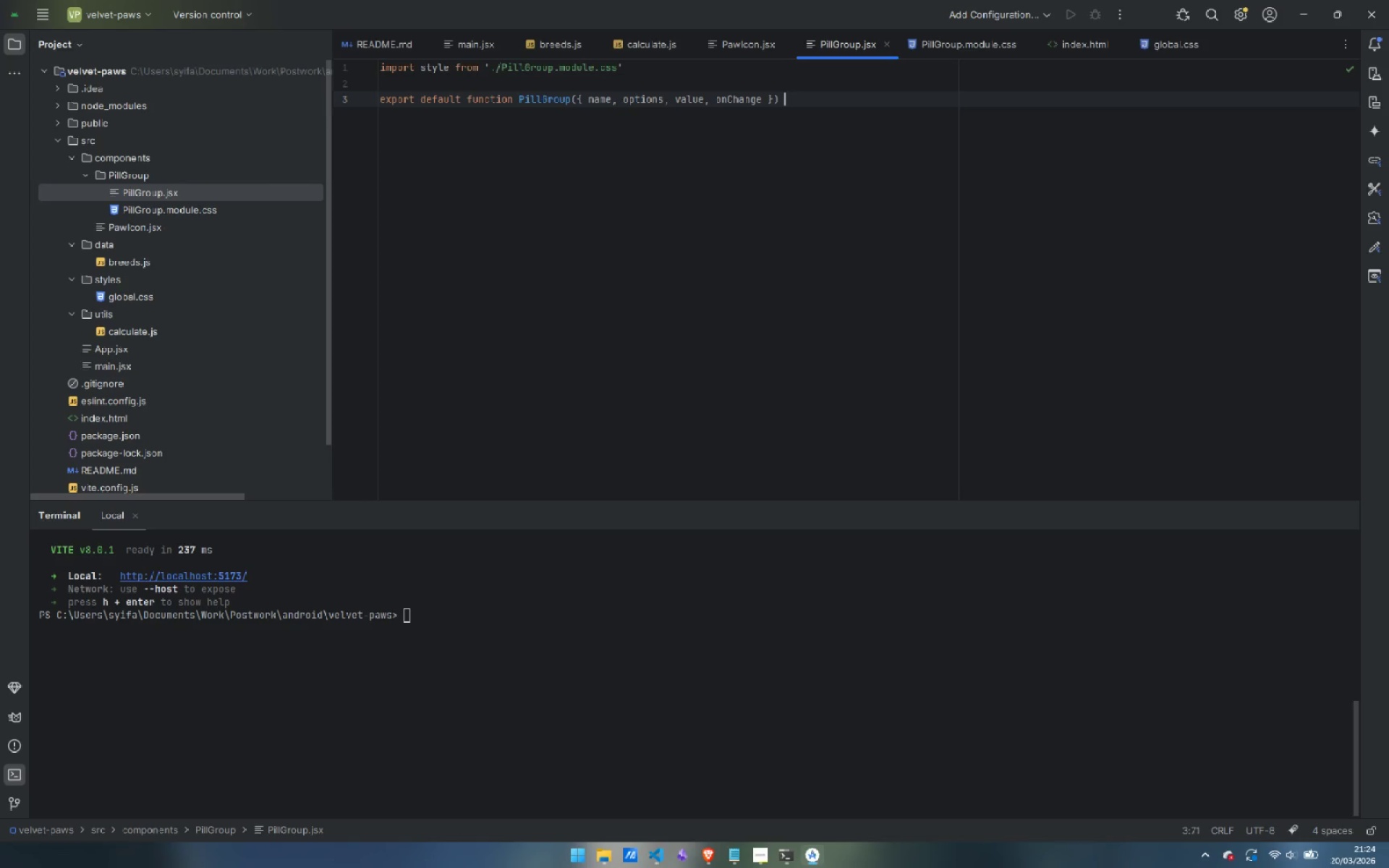 
key(Shift+ShiftLeft)
 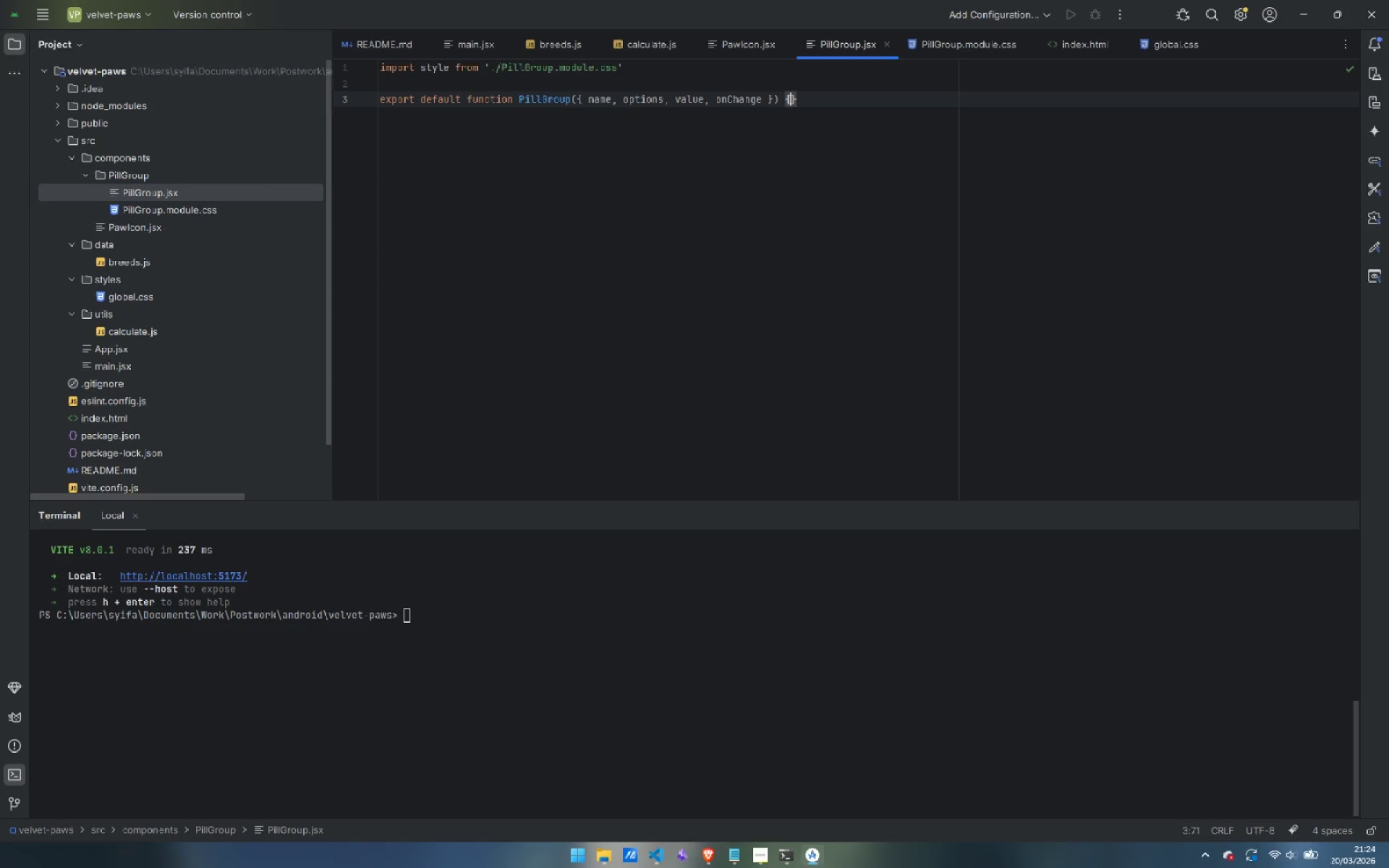 
key(Shift+BracketLeft)
 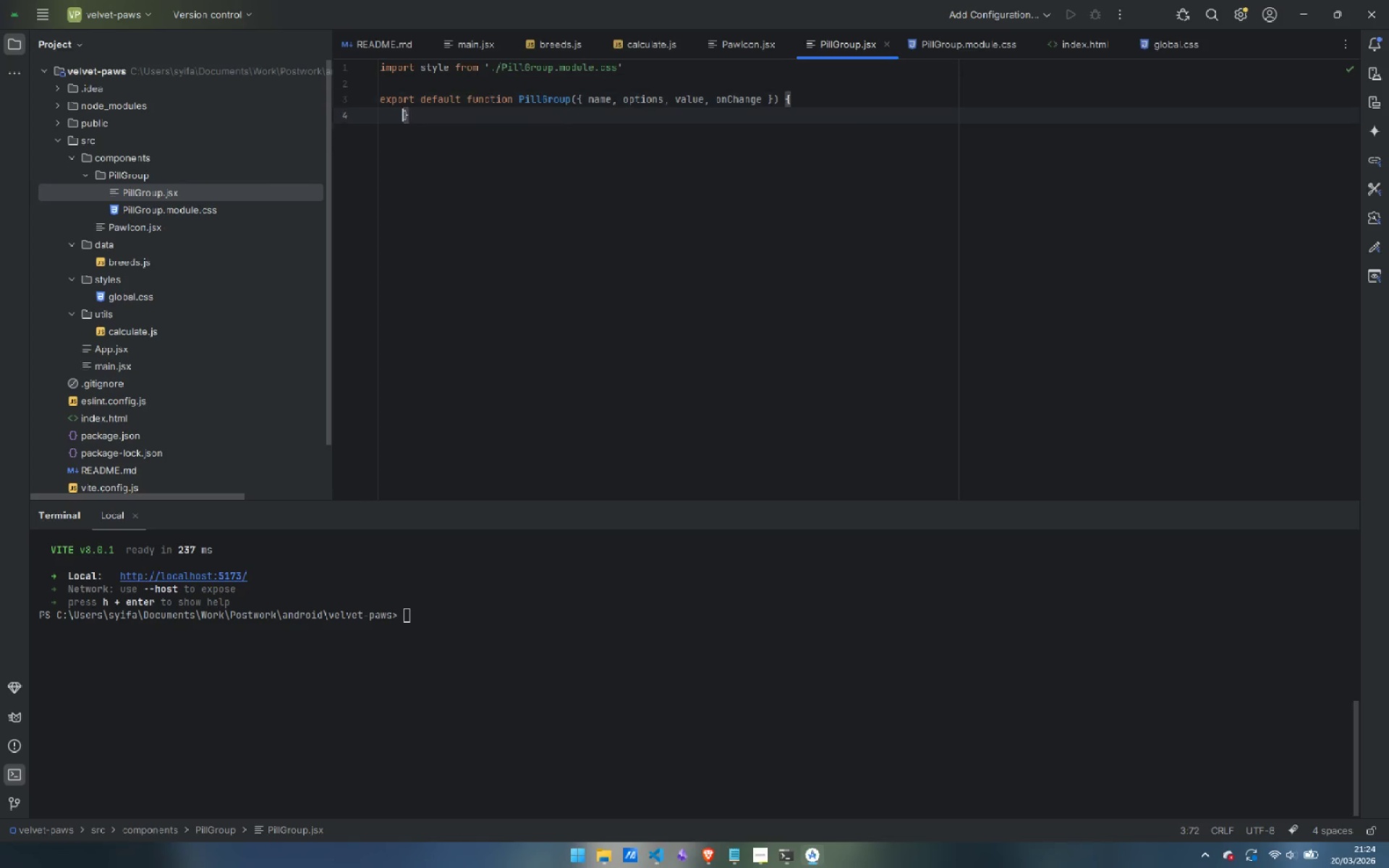 
key(Enter)
 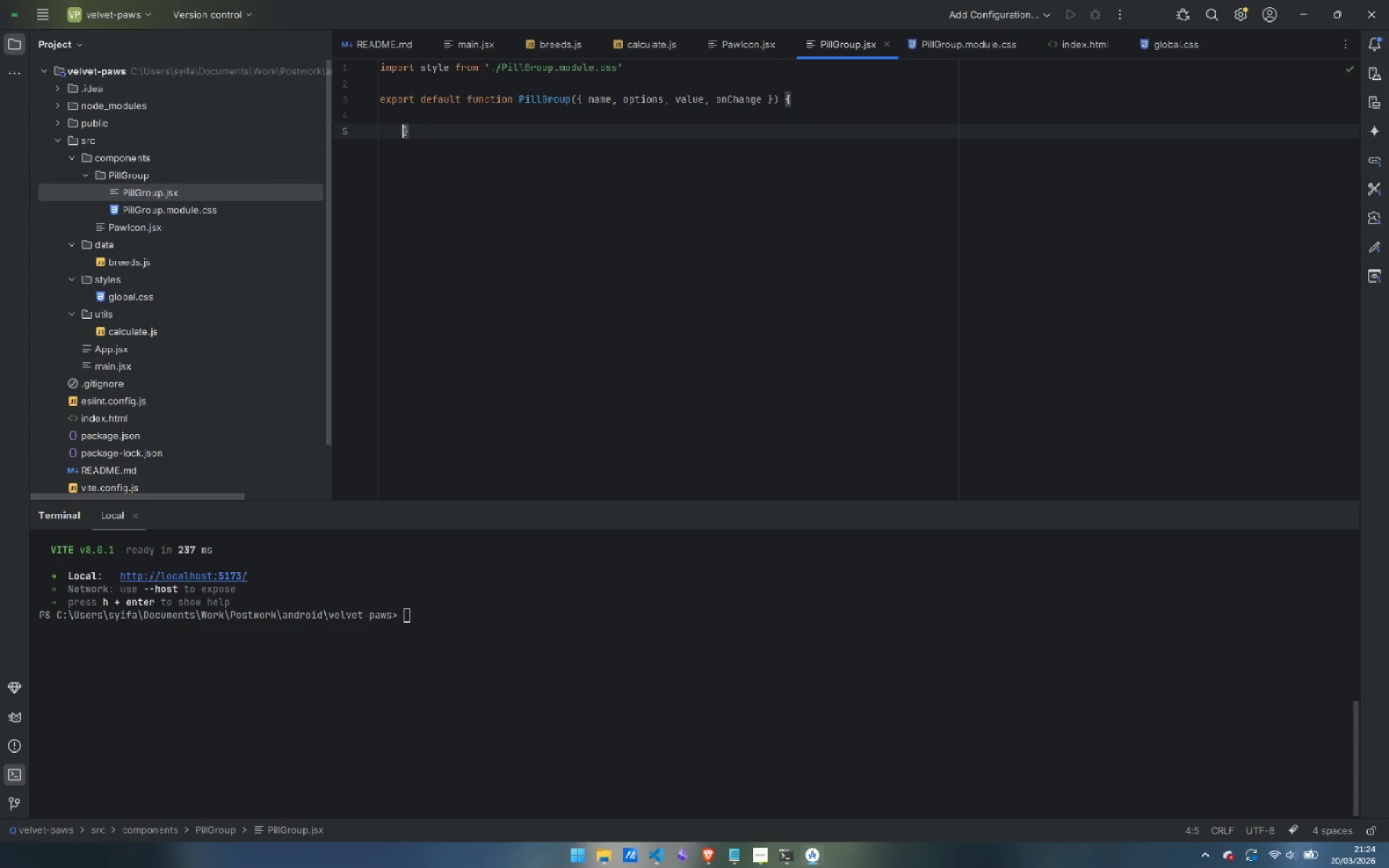 
key(Enter)
 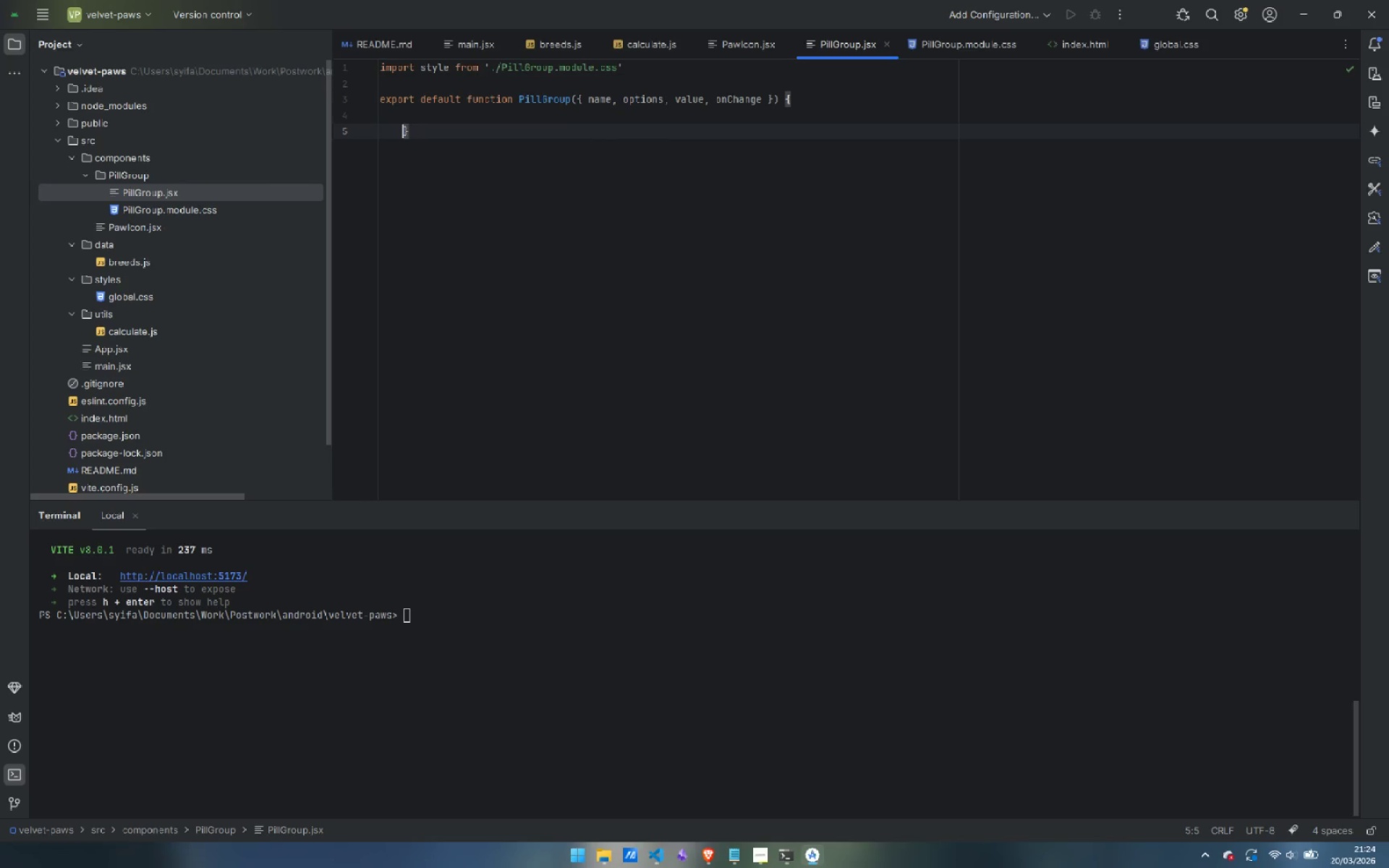 
key(Backspace)
 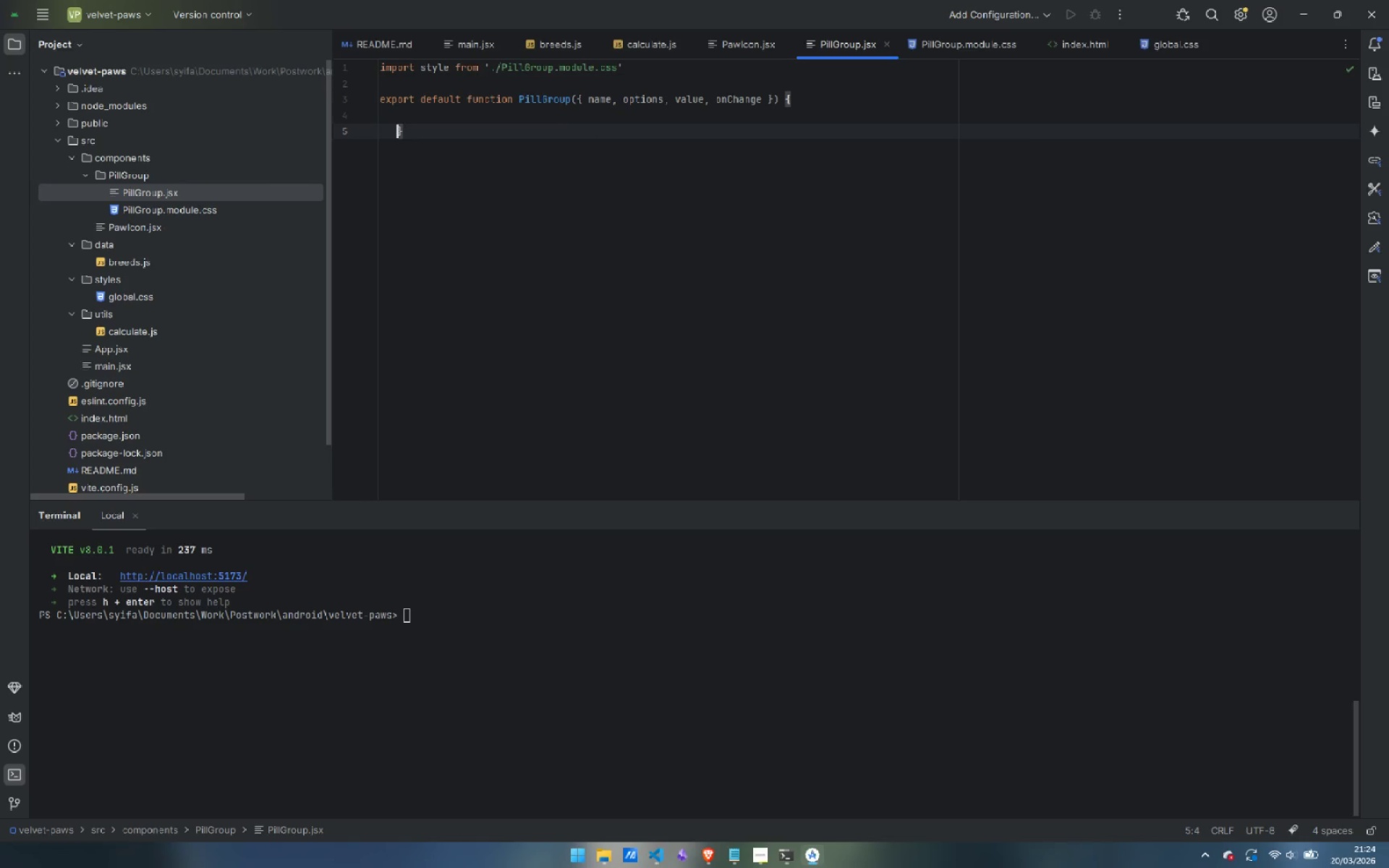 
key(Backspace)
 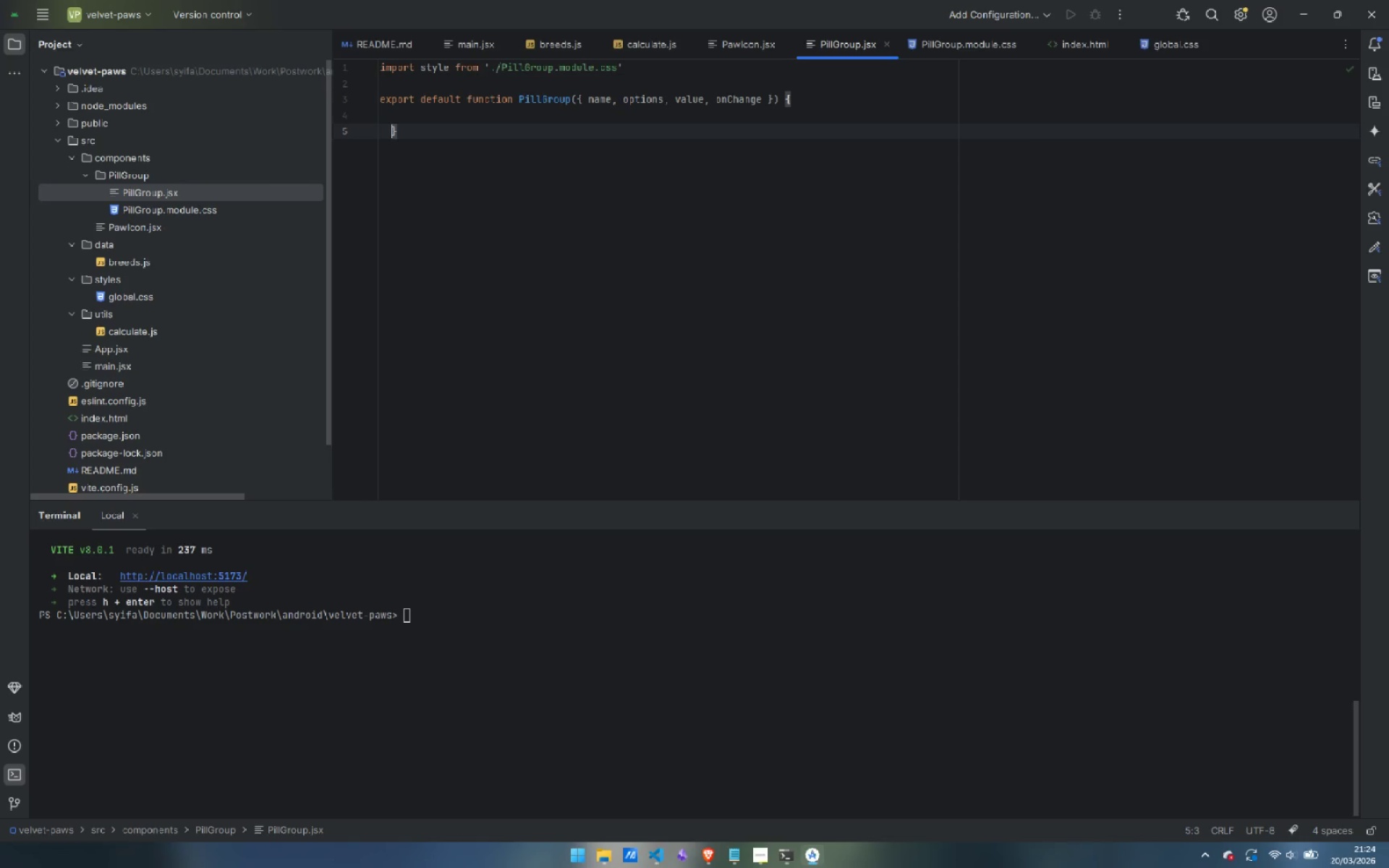 
key(Backspace)
 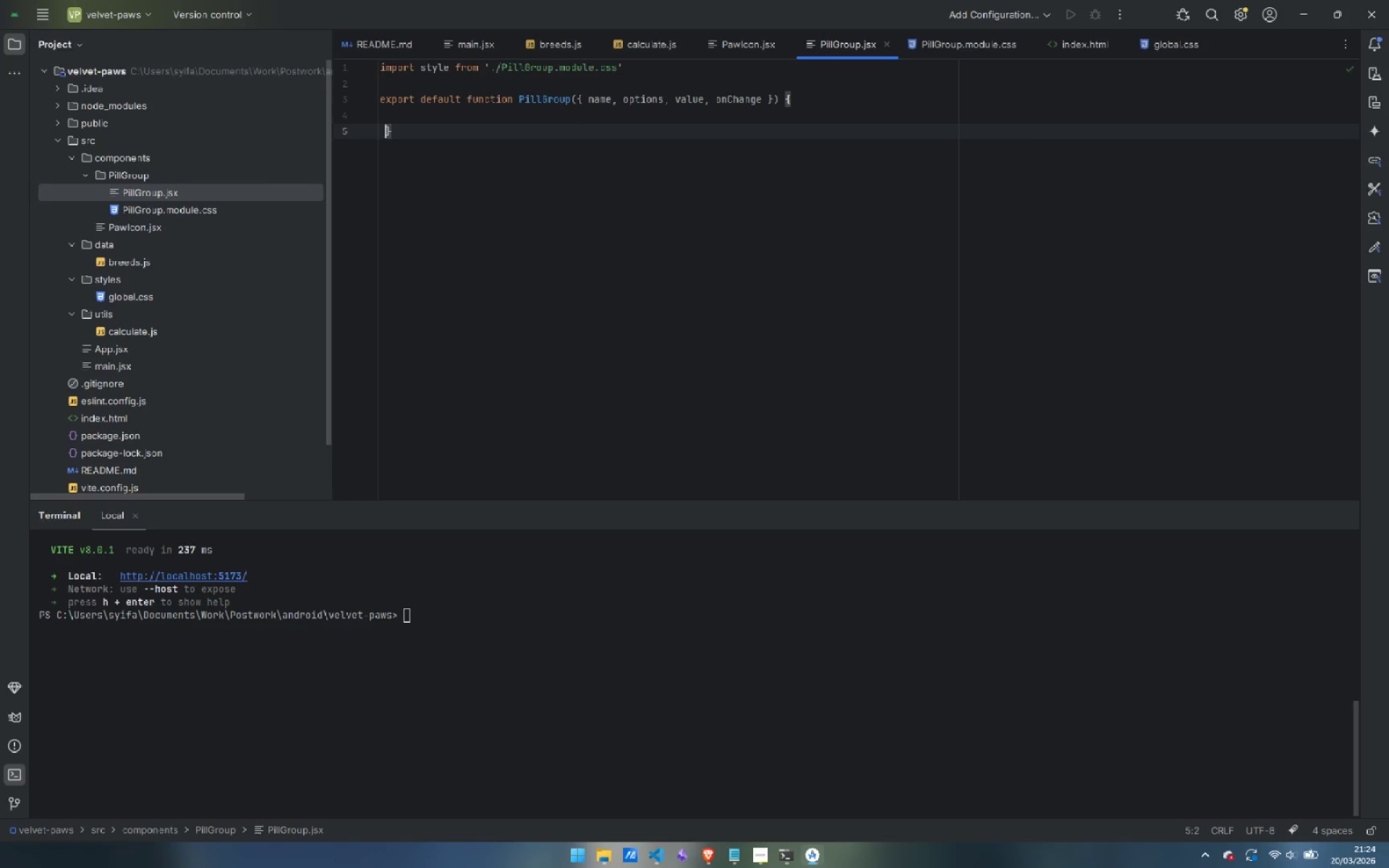 
key(Backspace)
 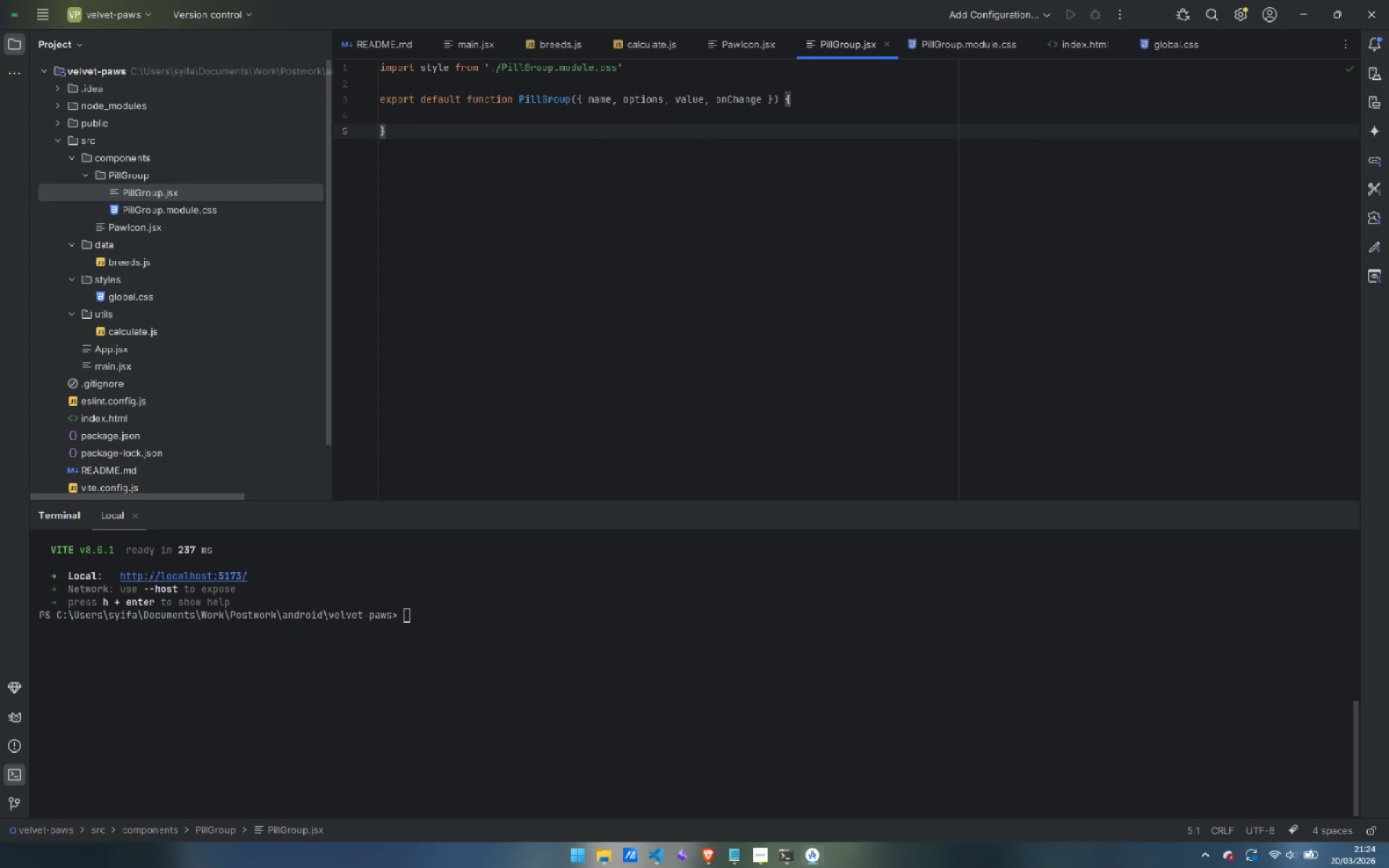 
key(ArrowUp)
 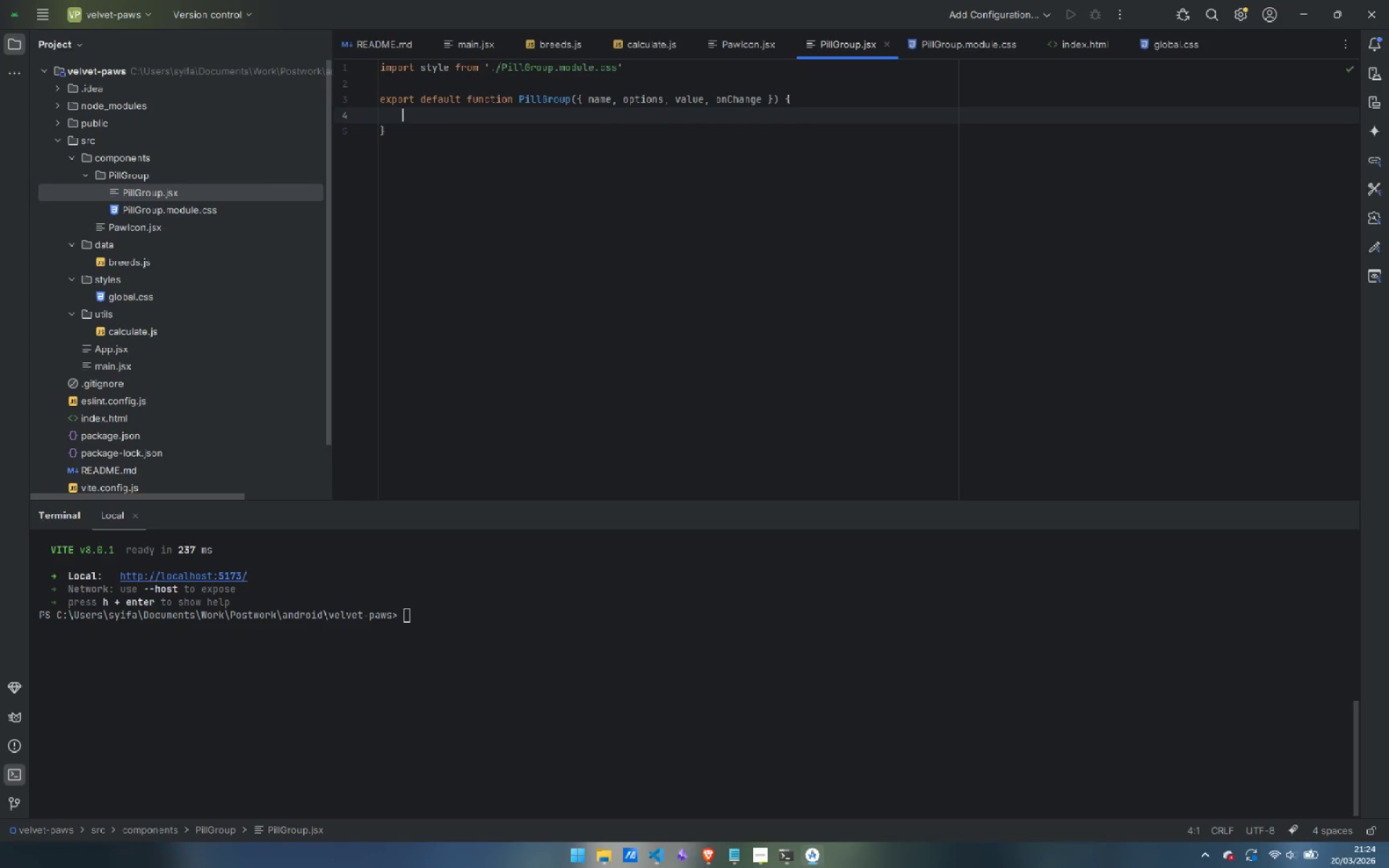 
key(Tab)
type(return ()
 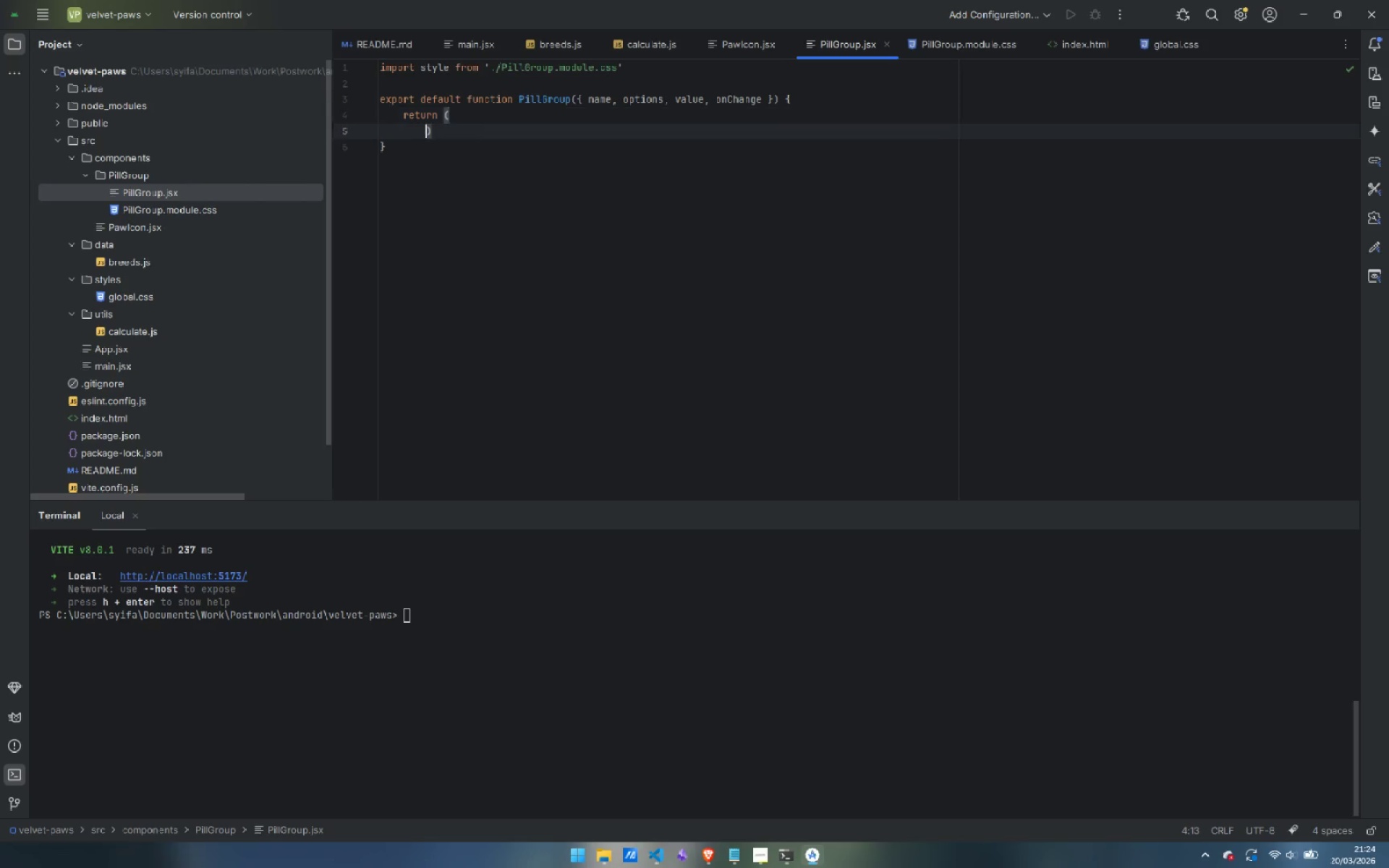 
key(Enter)
 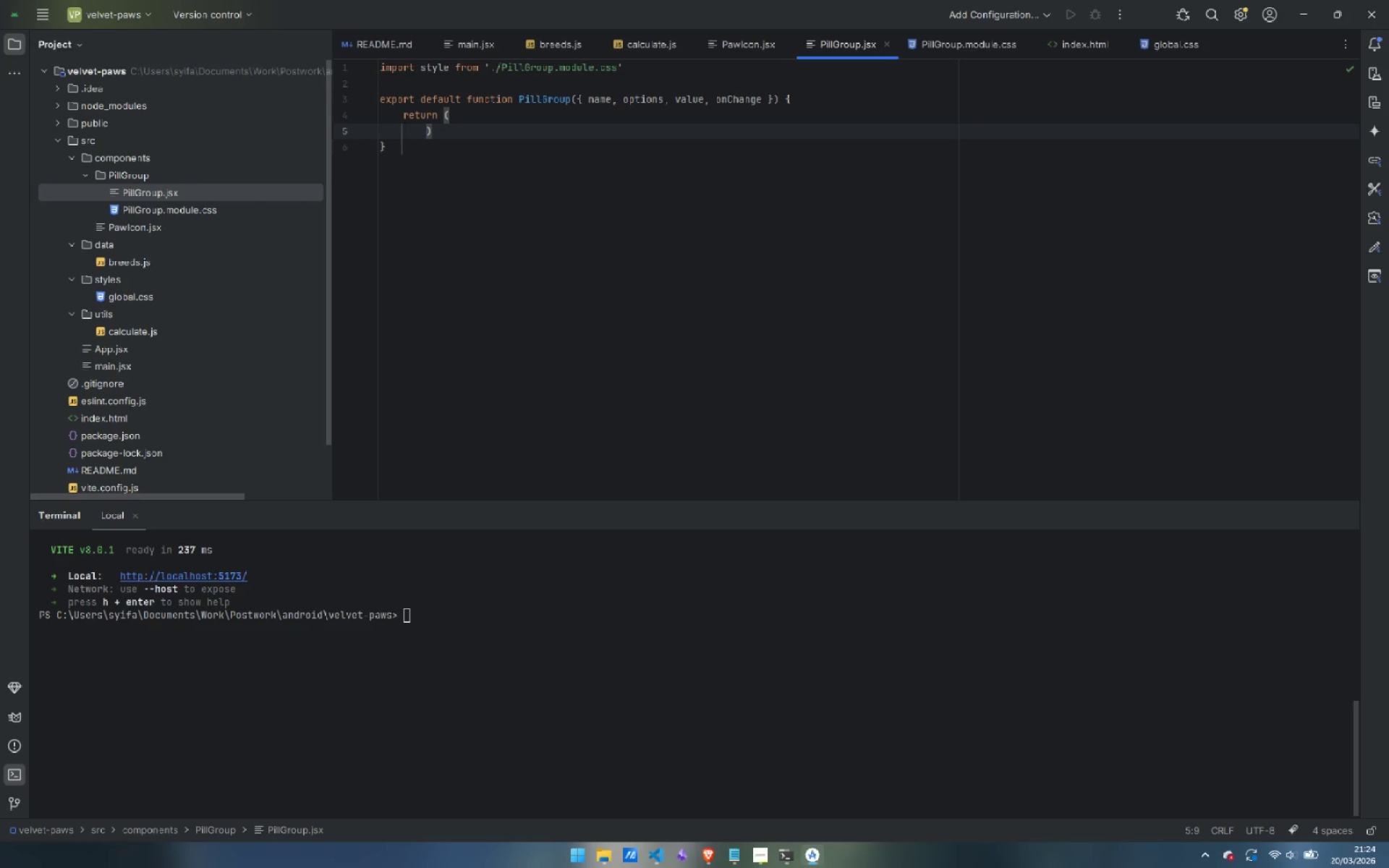 
key(Enter)
 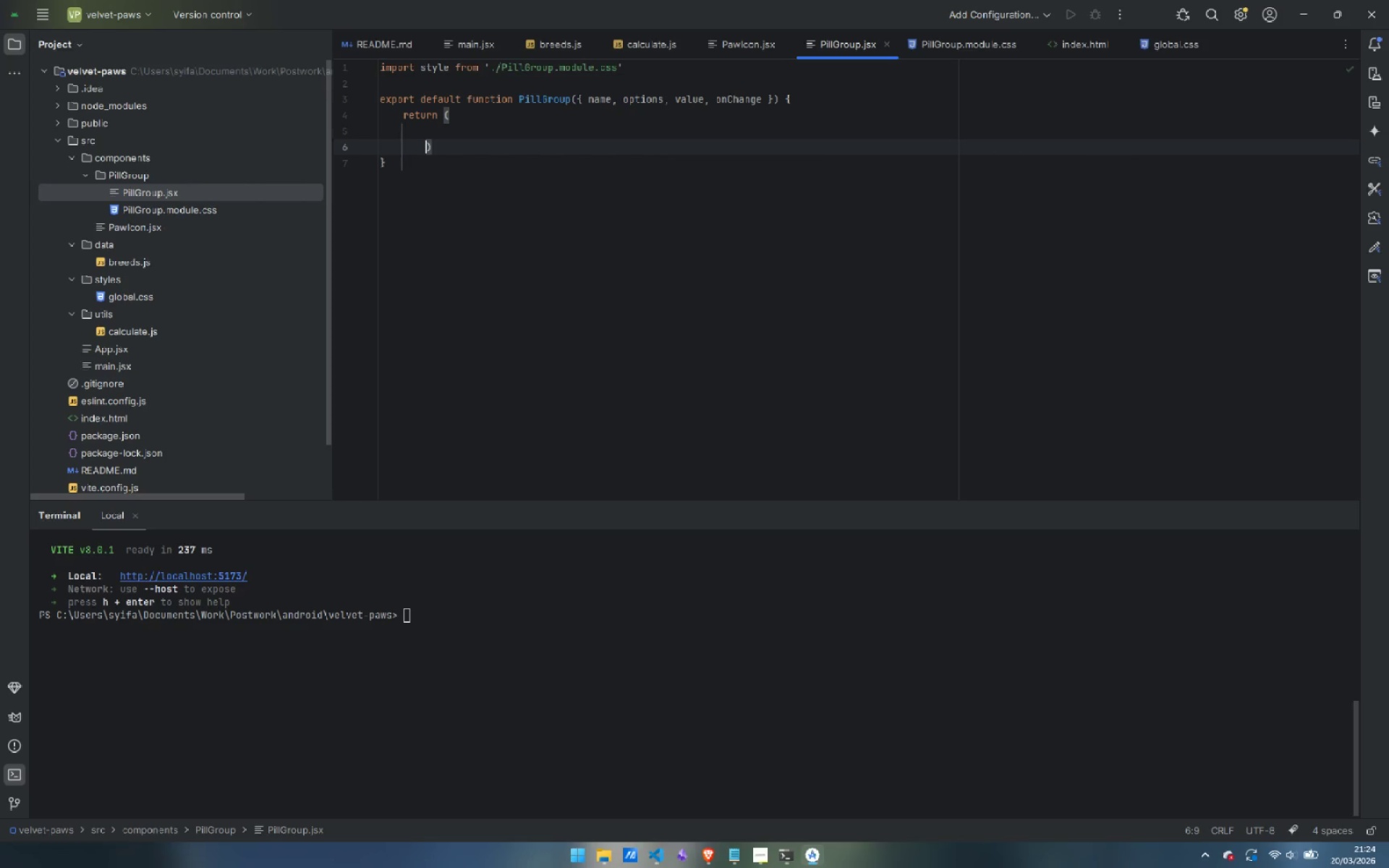 
key(Backspace)
 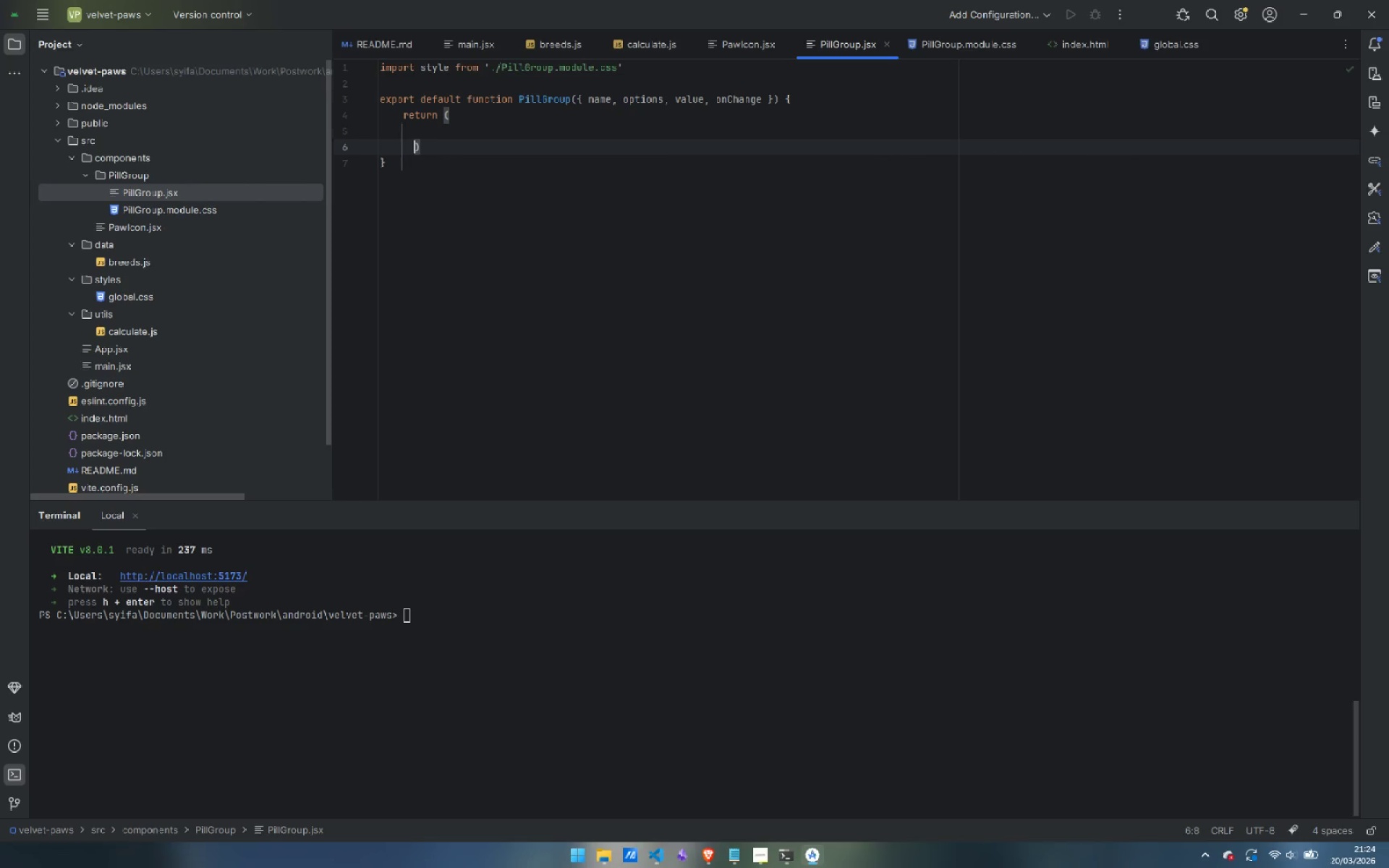 
key(Backspace)
 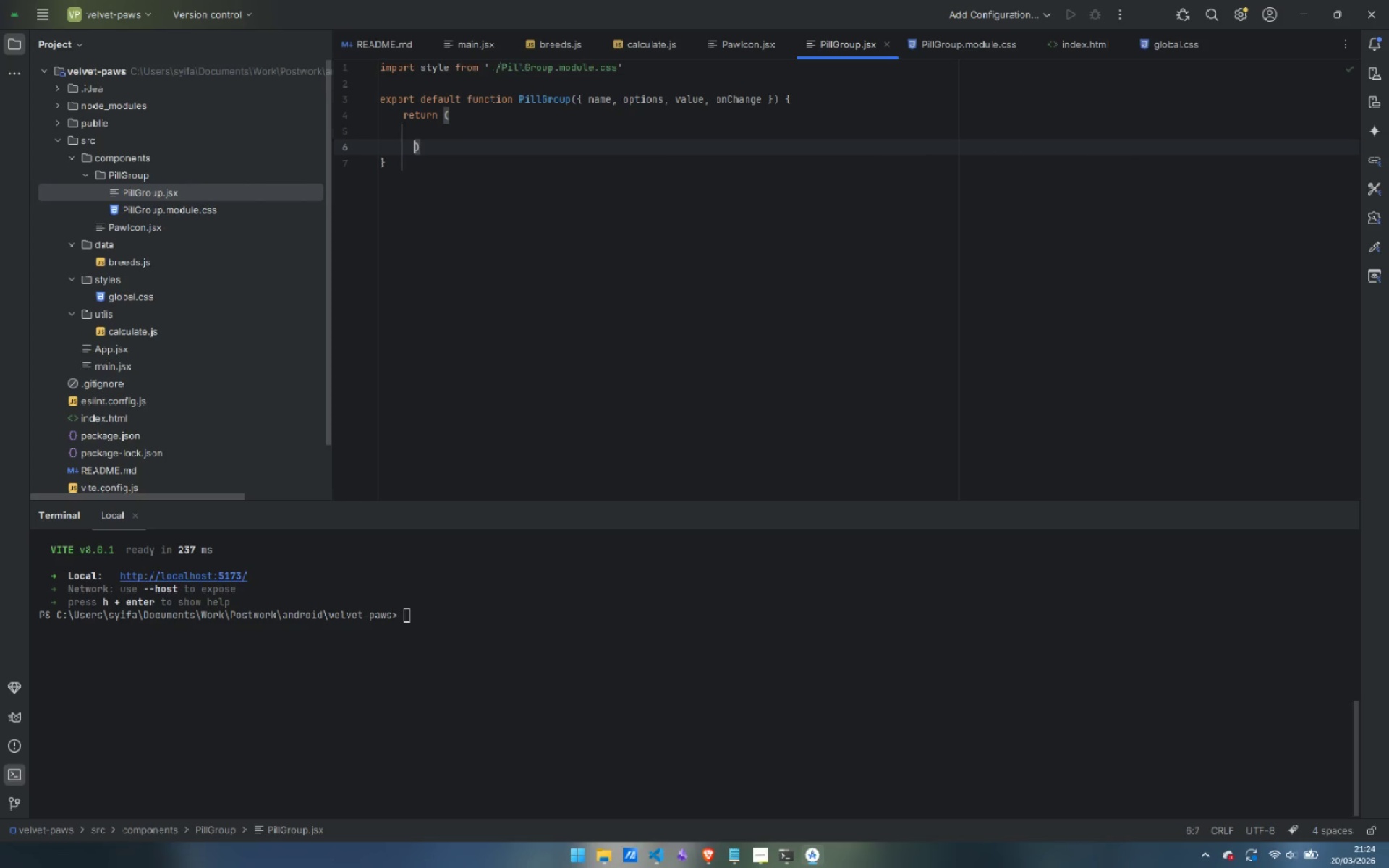 
key(Backspace)
 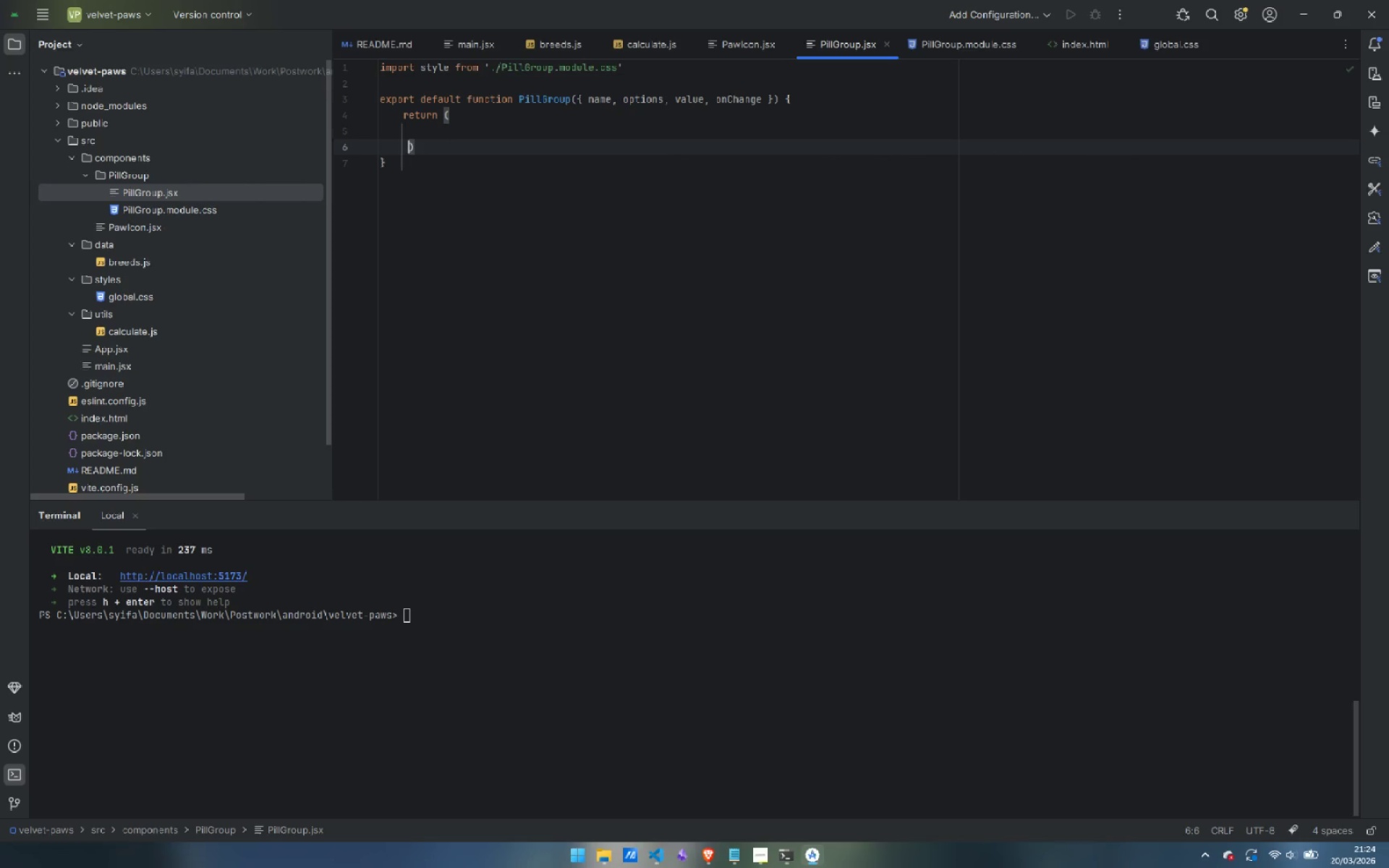 
key(Backspace)
 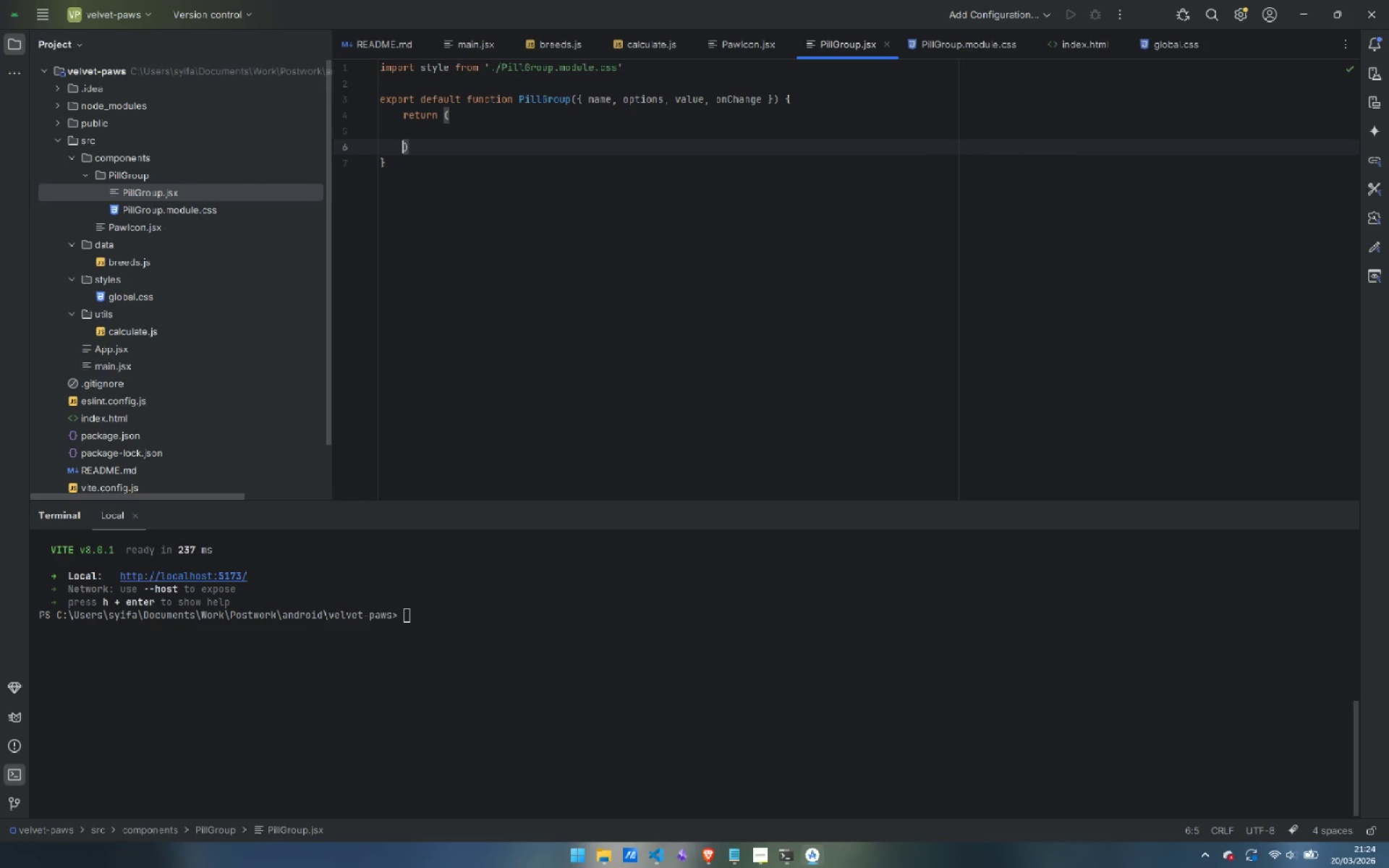 
key(ArrowUp)
 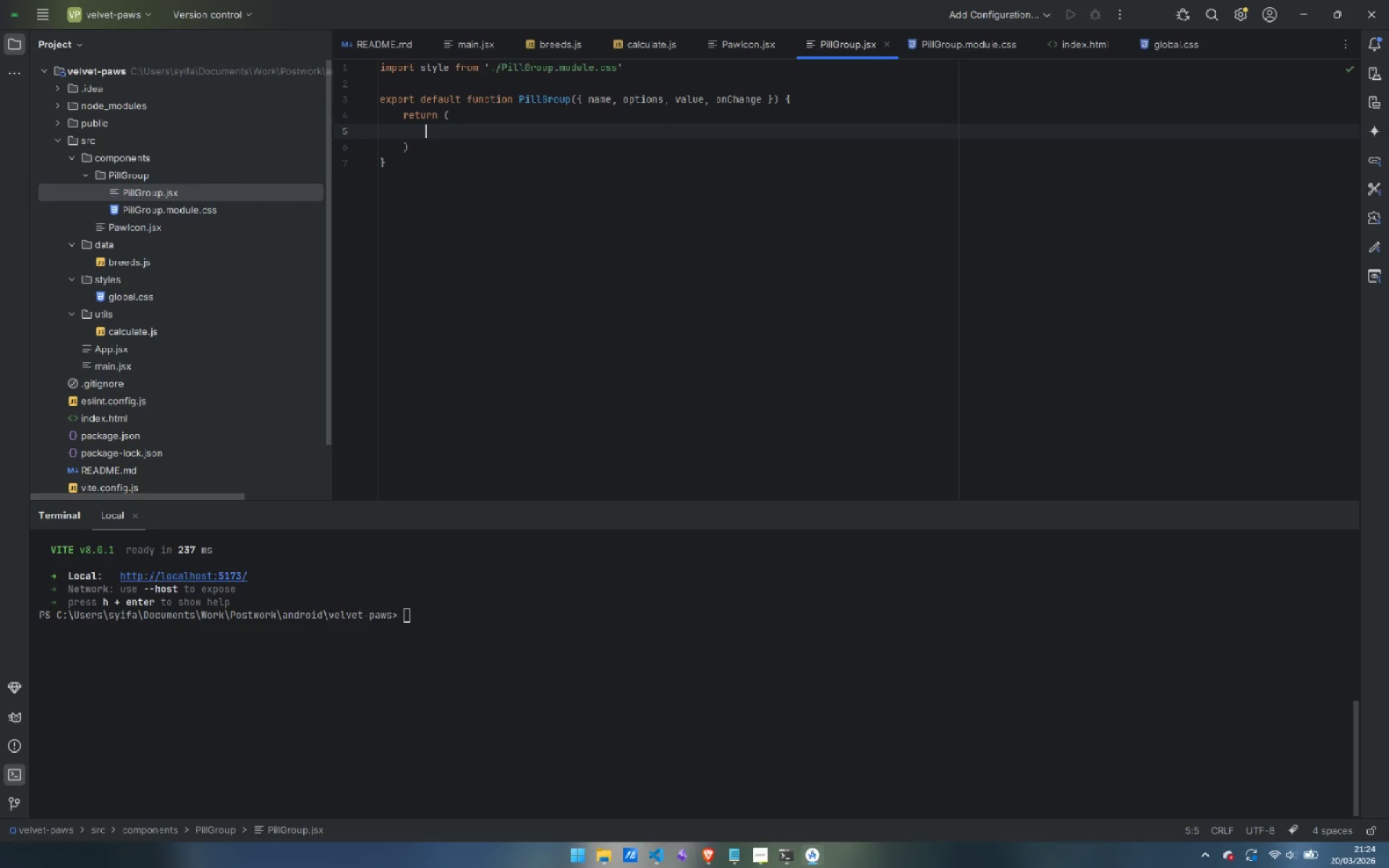 
key(Tab)
type(<div></div>)
 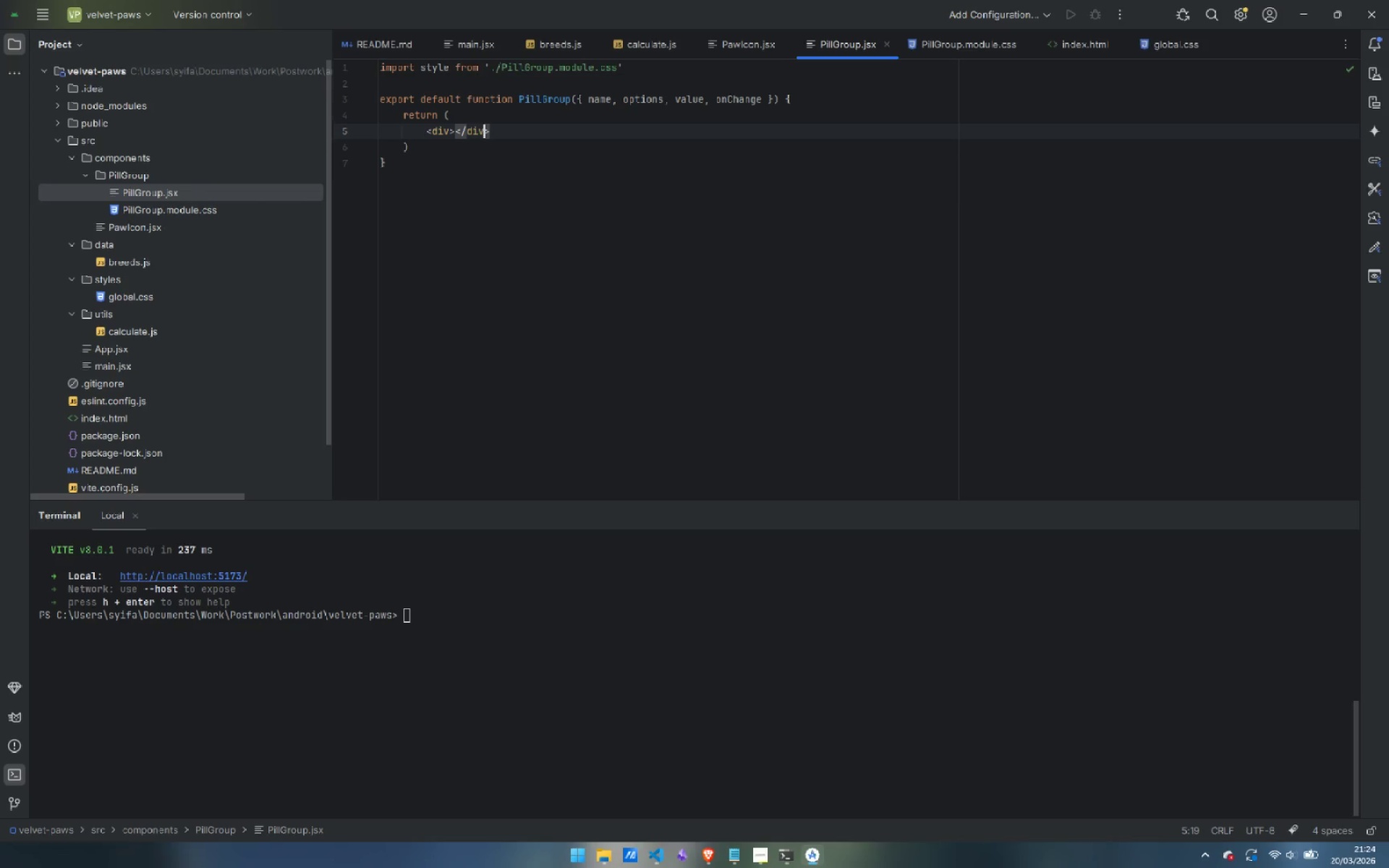 
 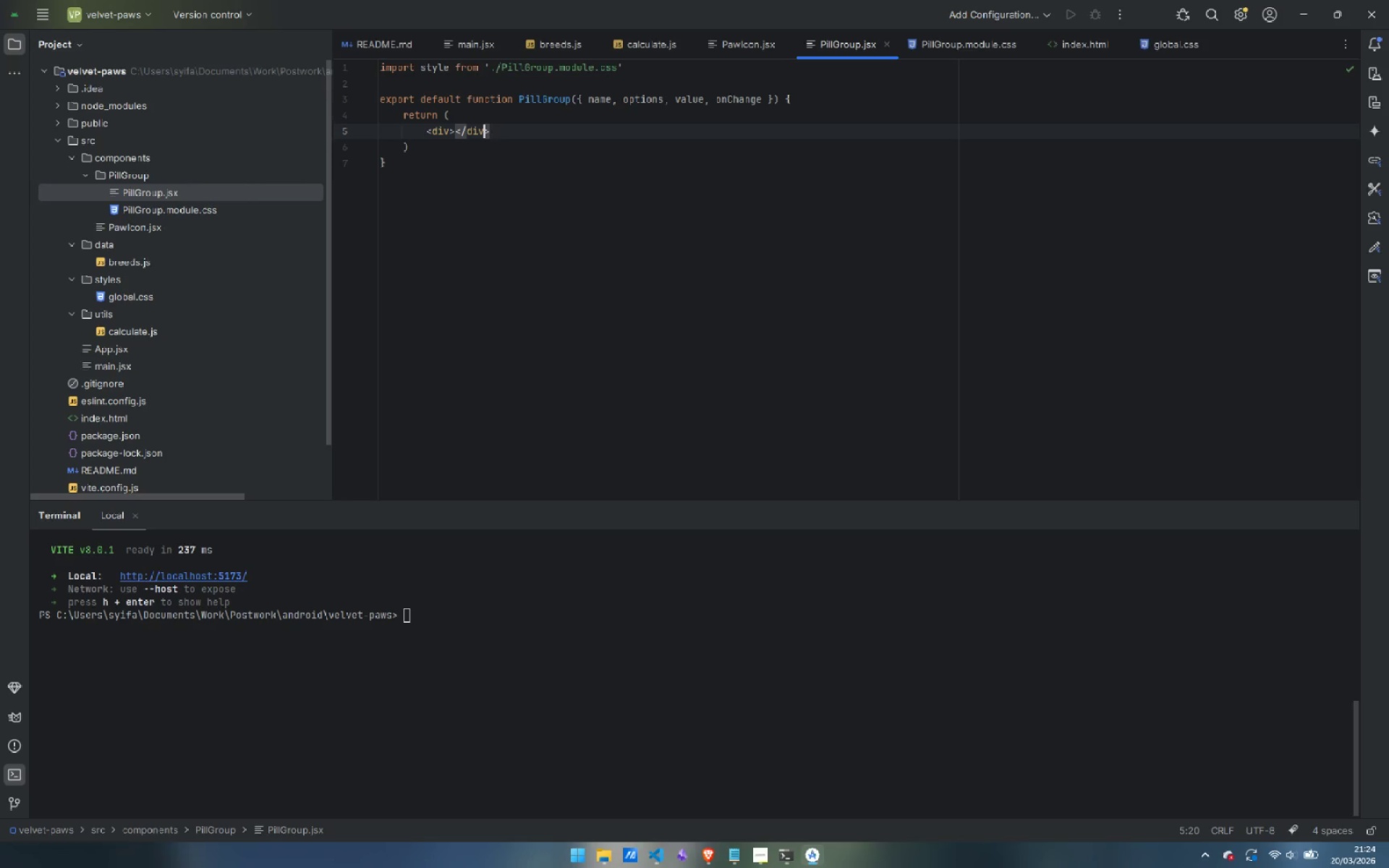 
key(ArrowLeft)
 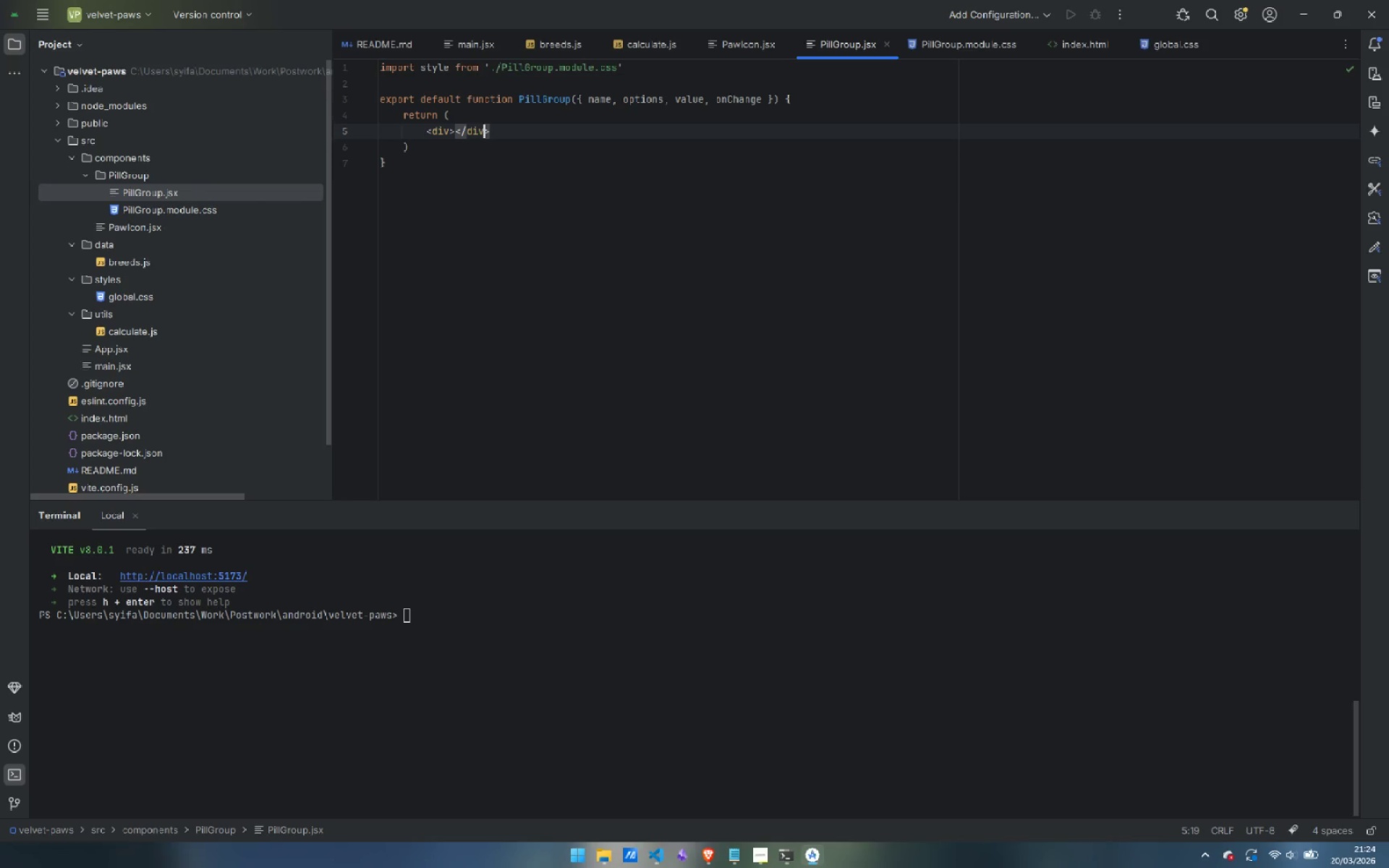 
key(ArrowLeft)
 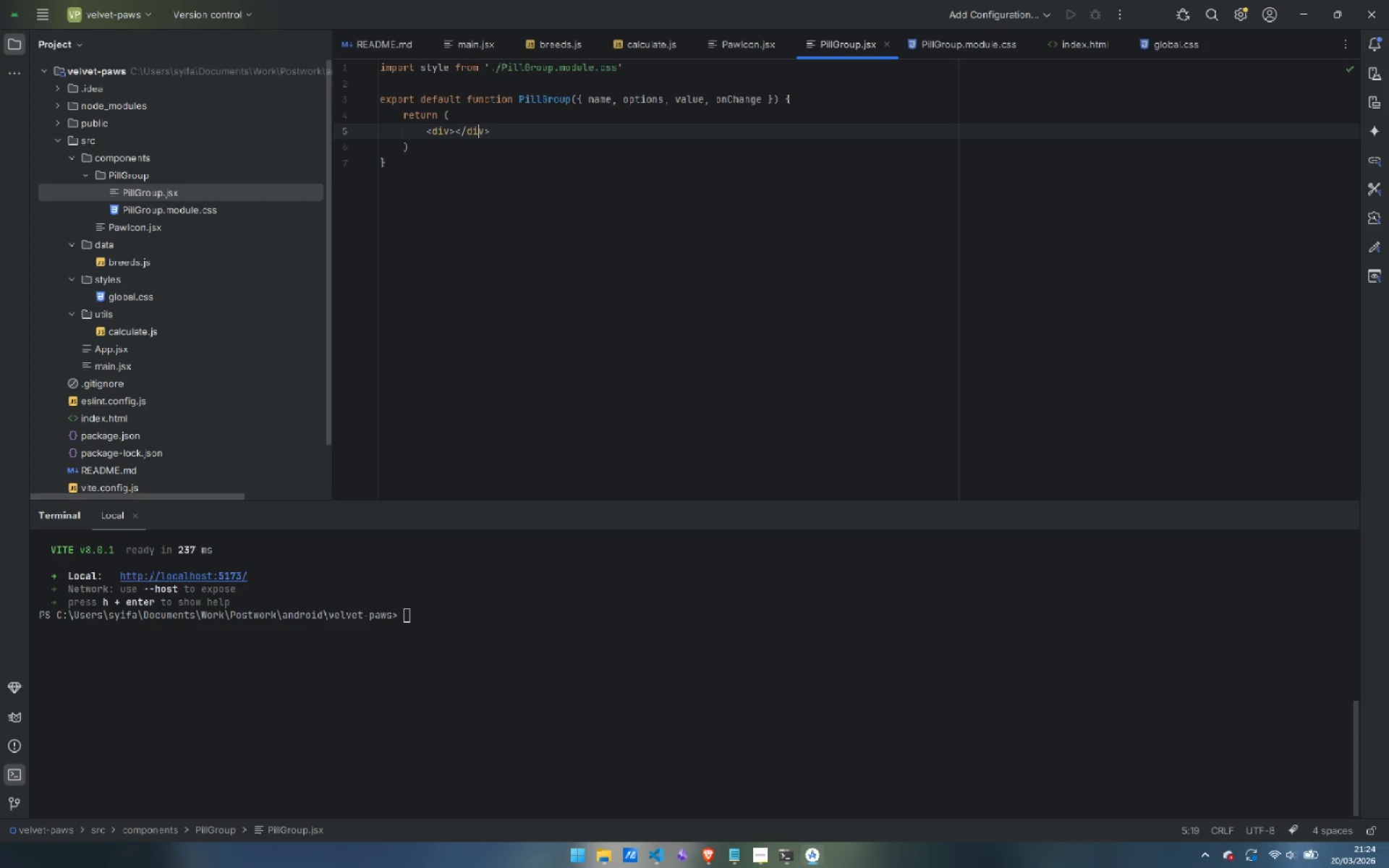 
key(ArrowLeft)
 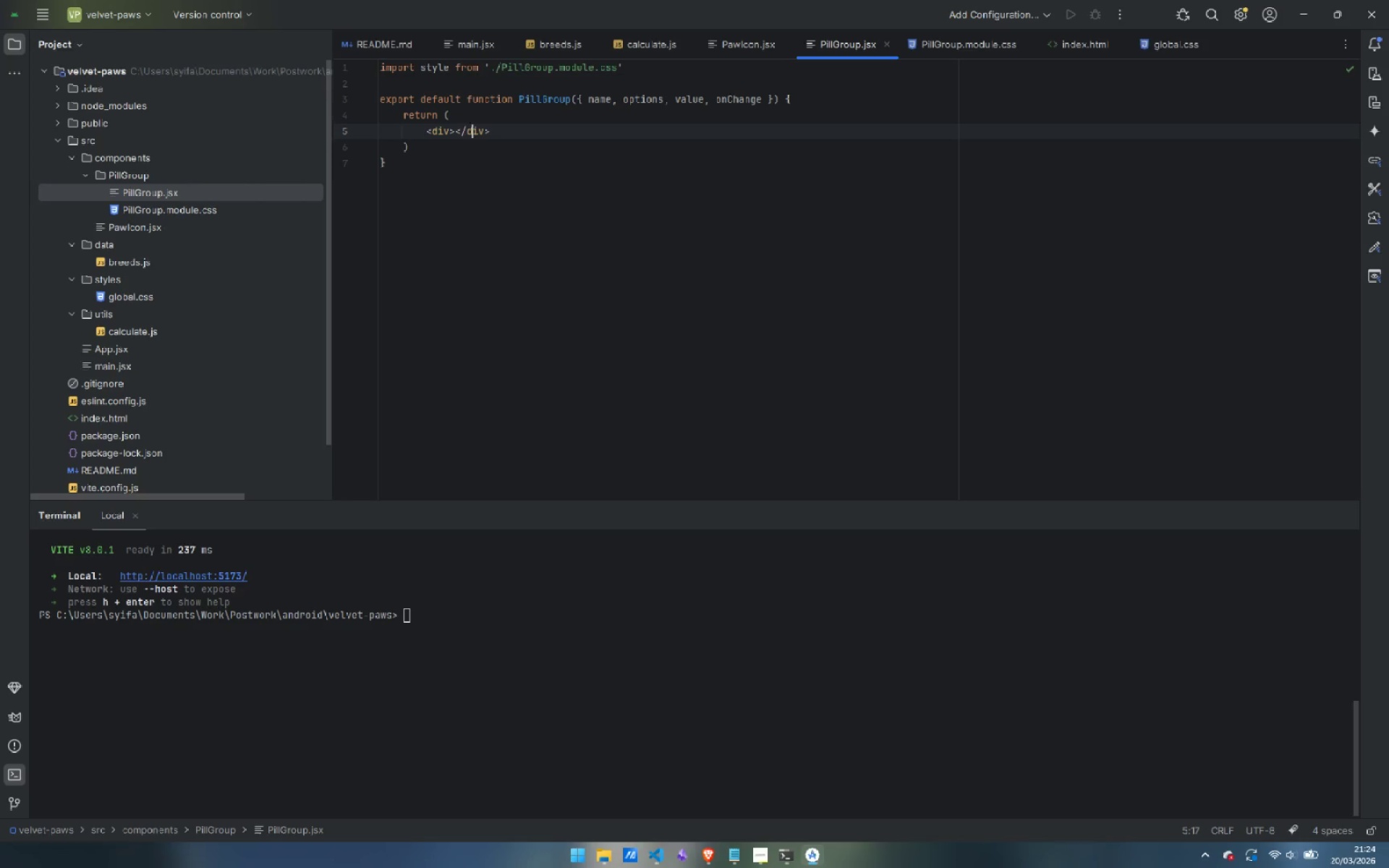 
key(ArrowLeft)
 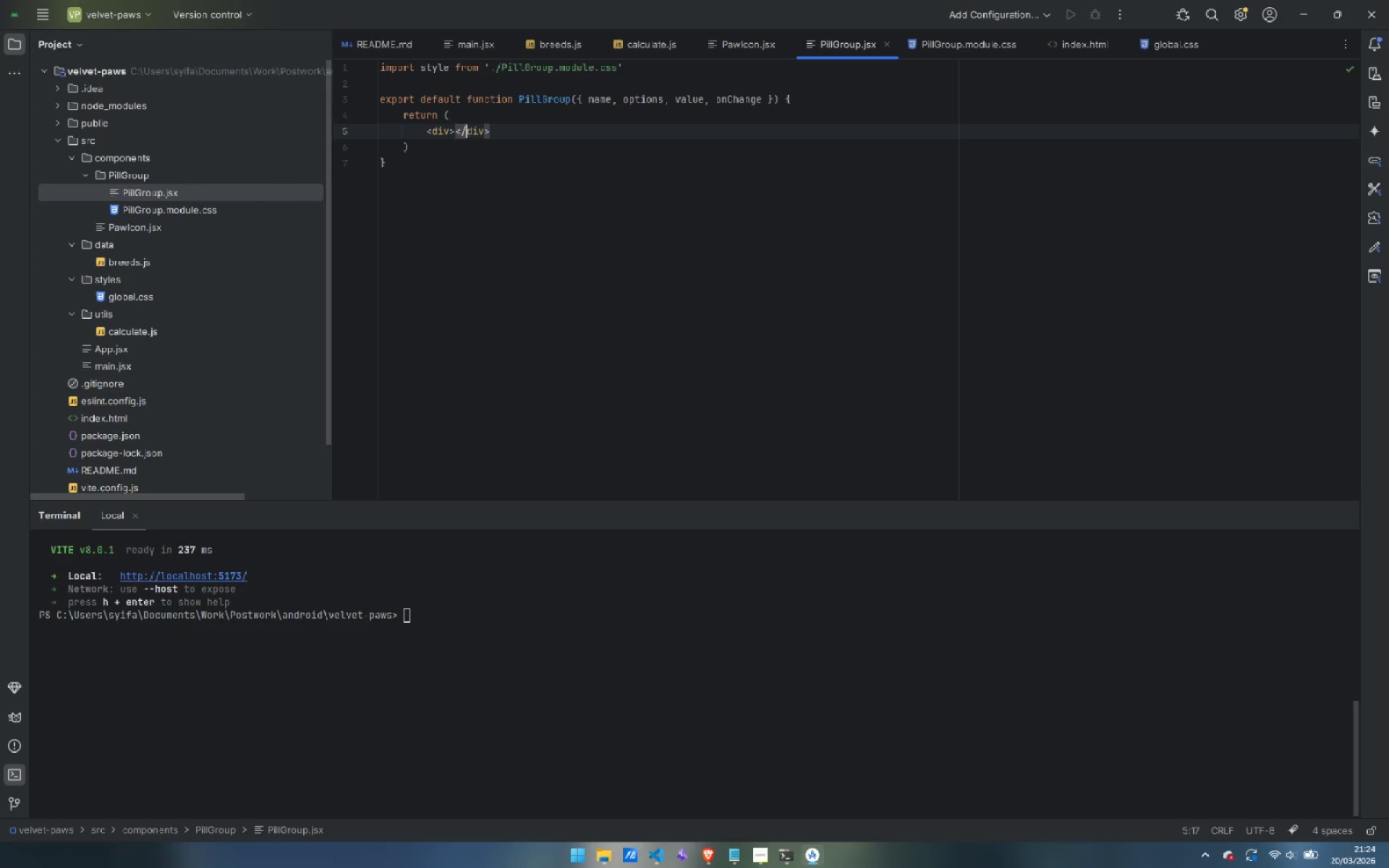 
key(ArrowLeft)
 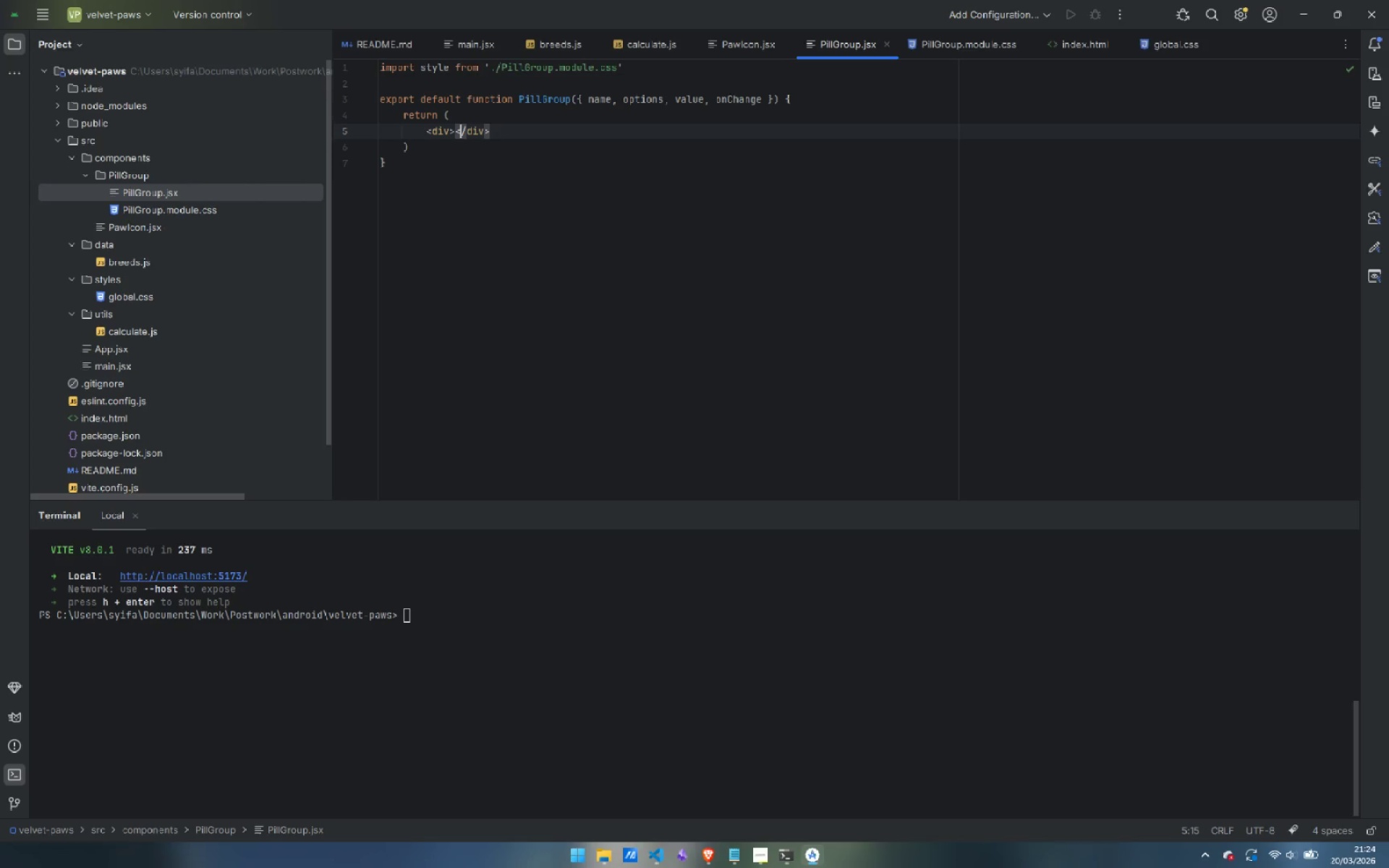 
key(ArrowLeft)
 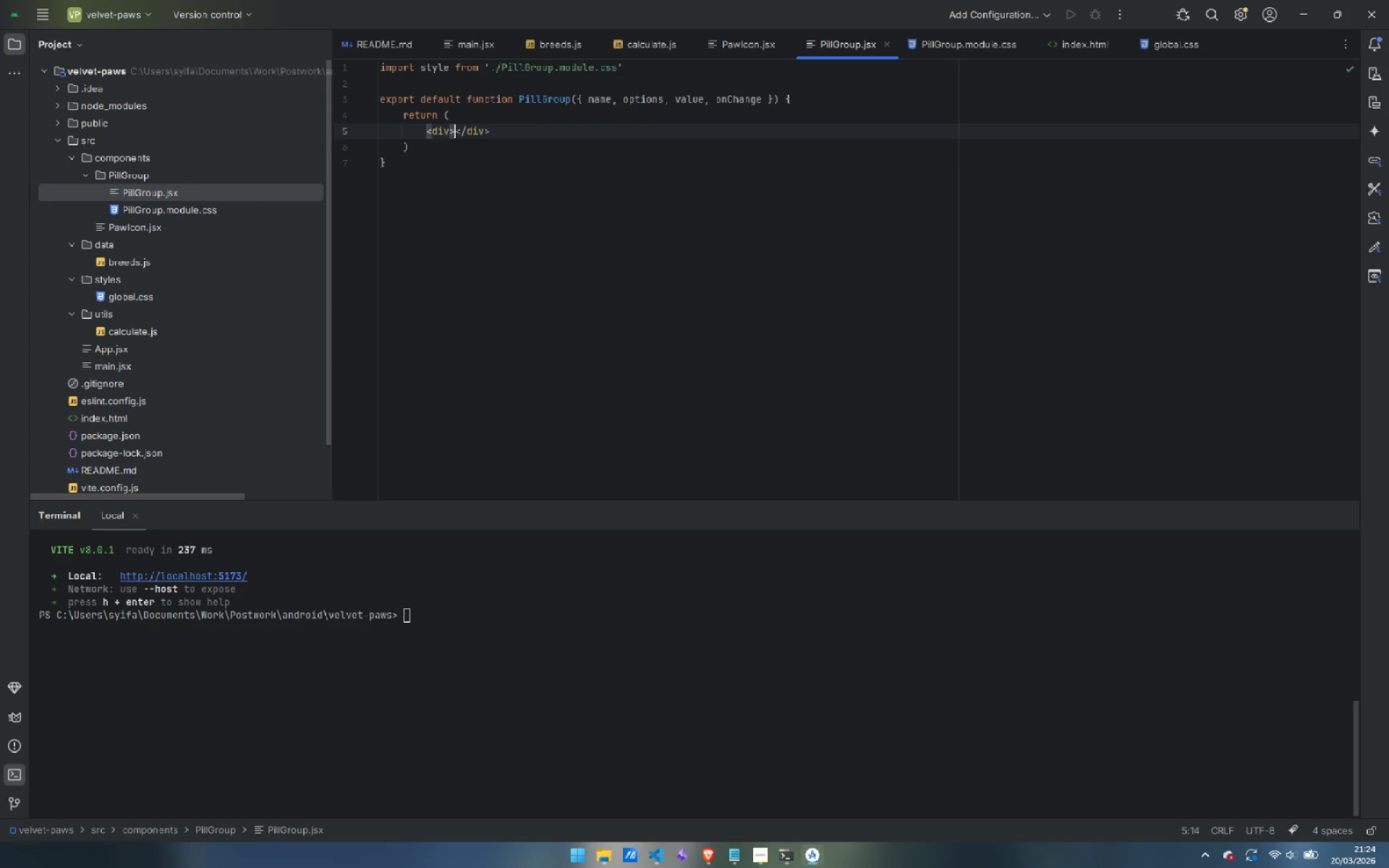 
key(Enter)
 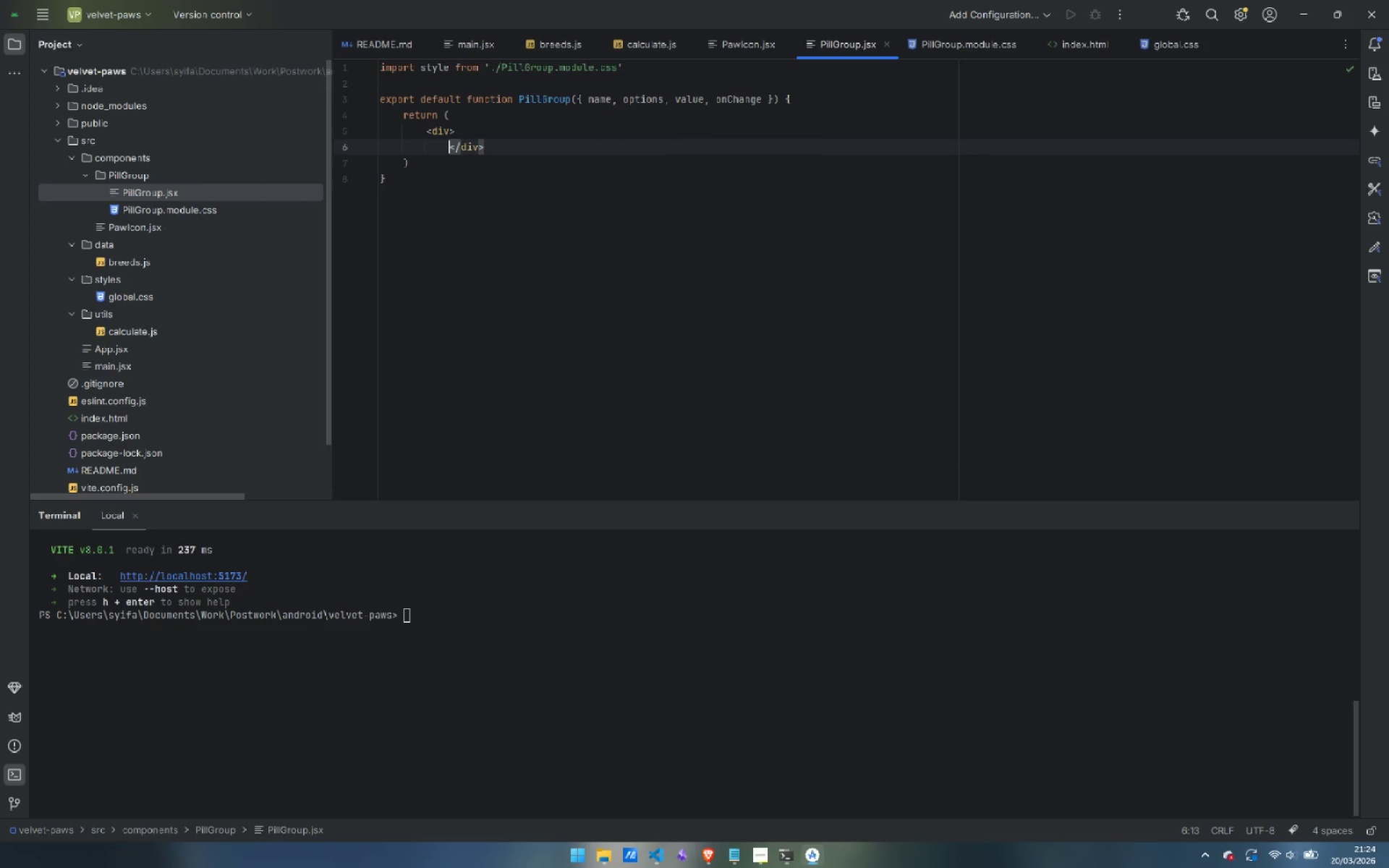 
key(Backspace)
 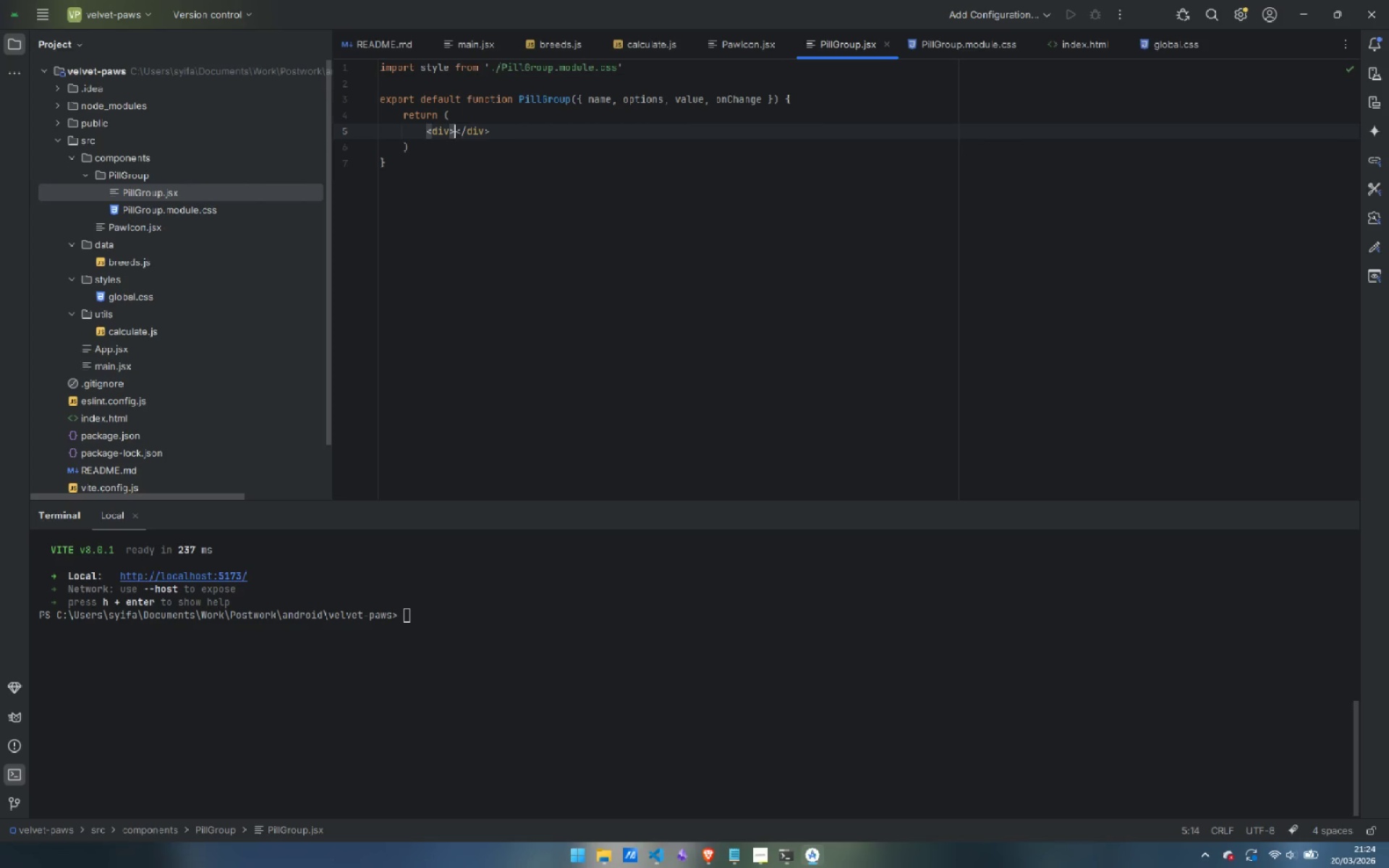 
key(Backspace)
 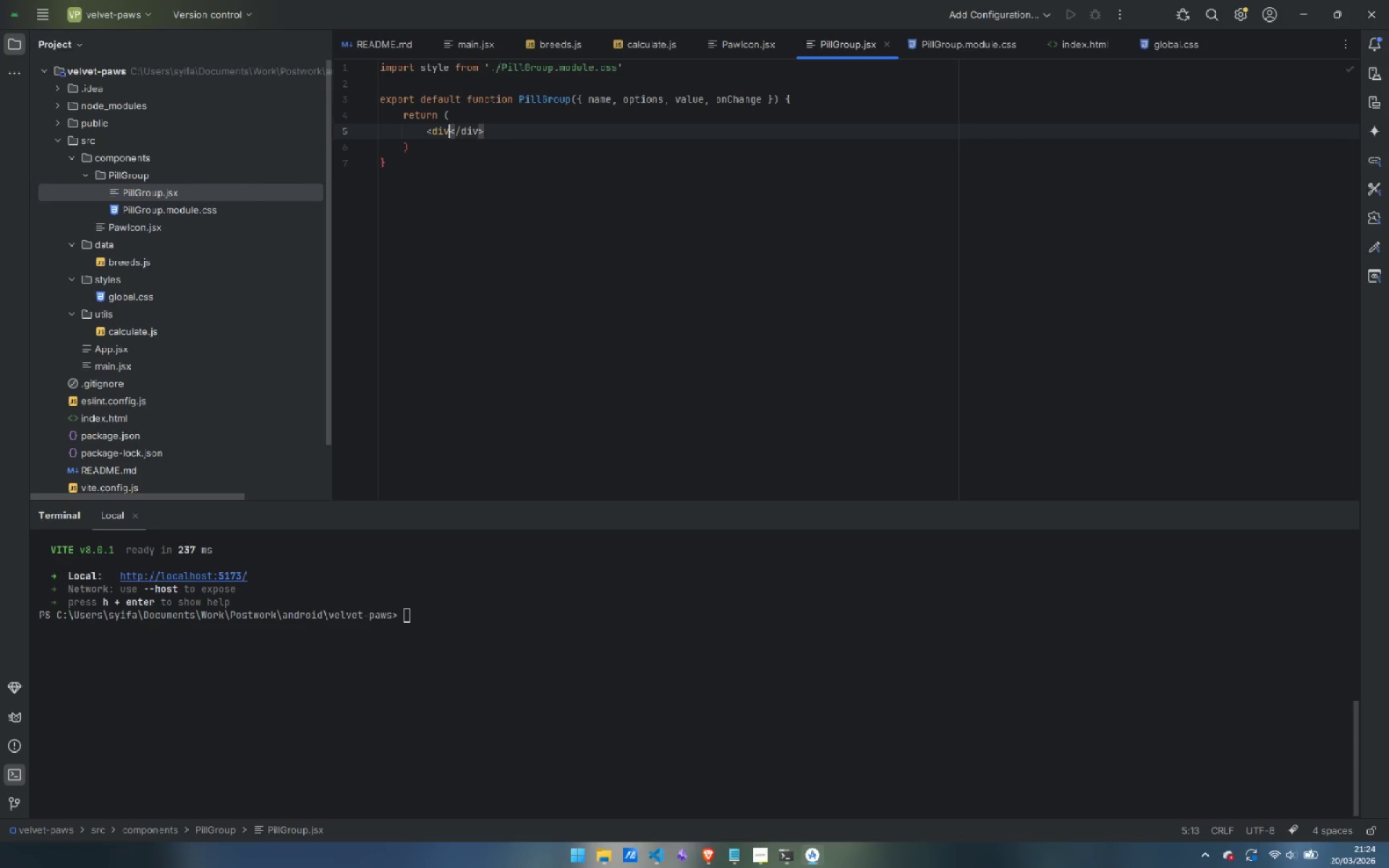 
key(Shift+Period)
 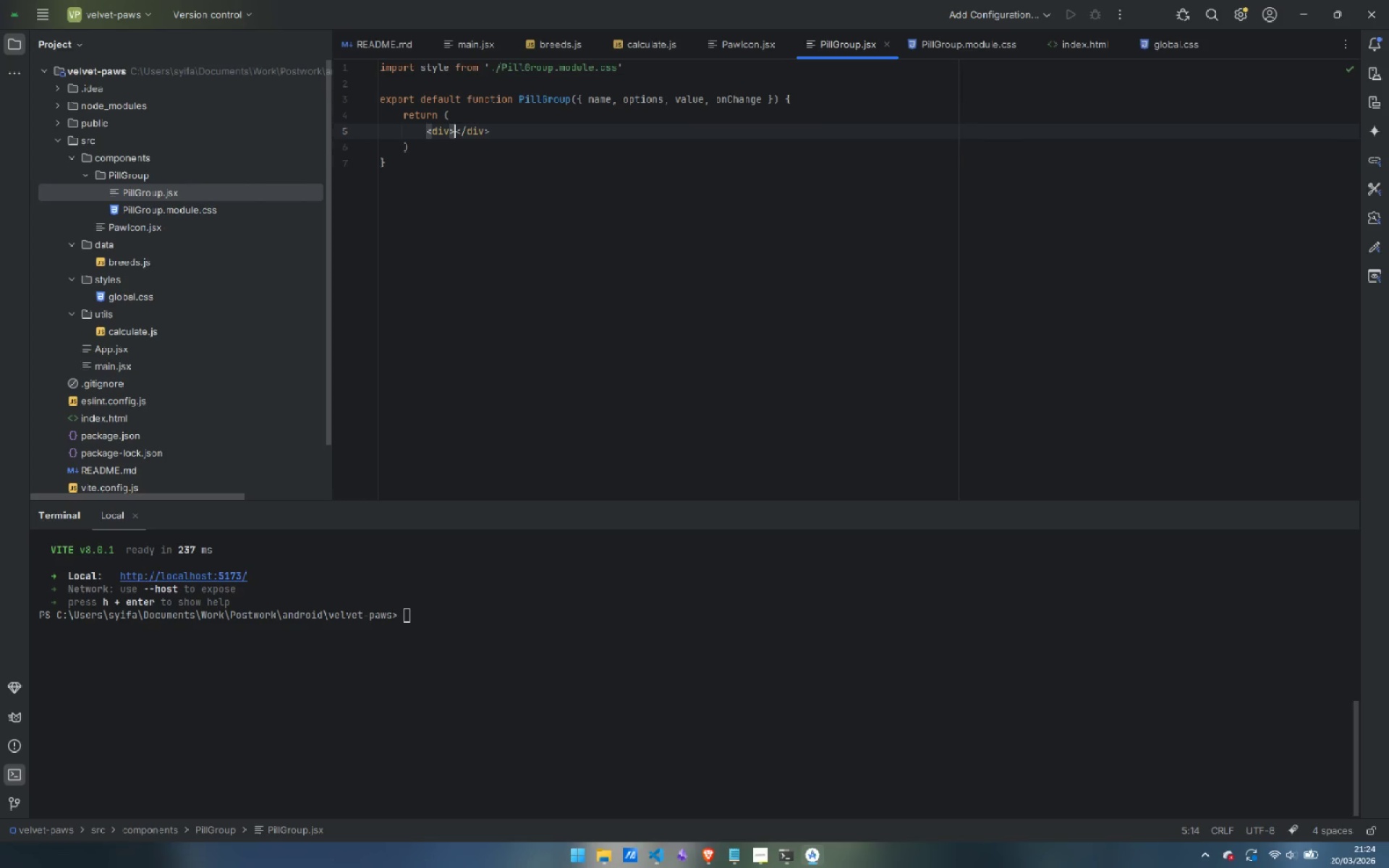 
key(Enter)
 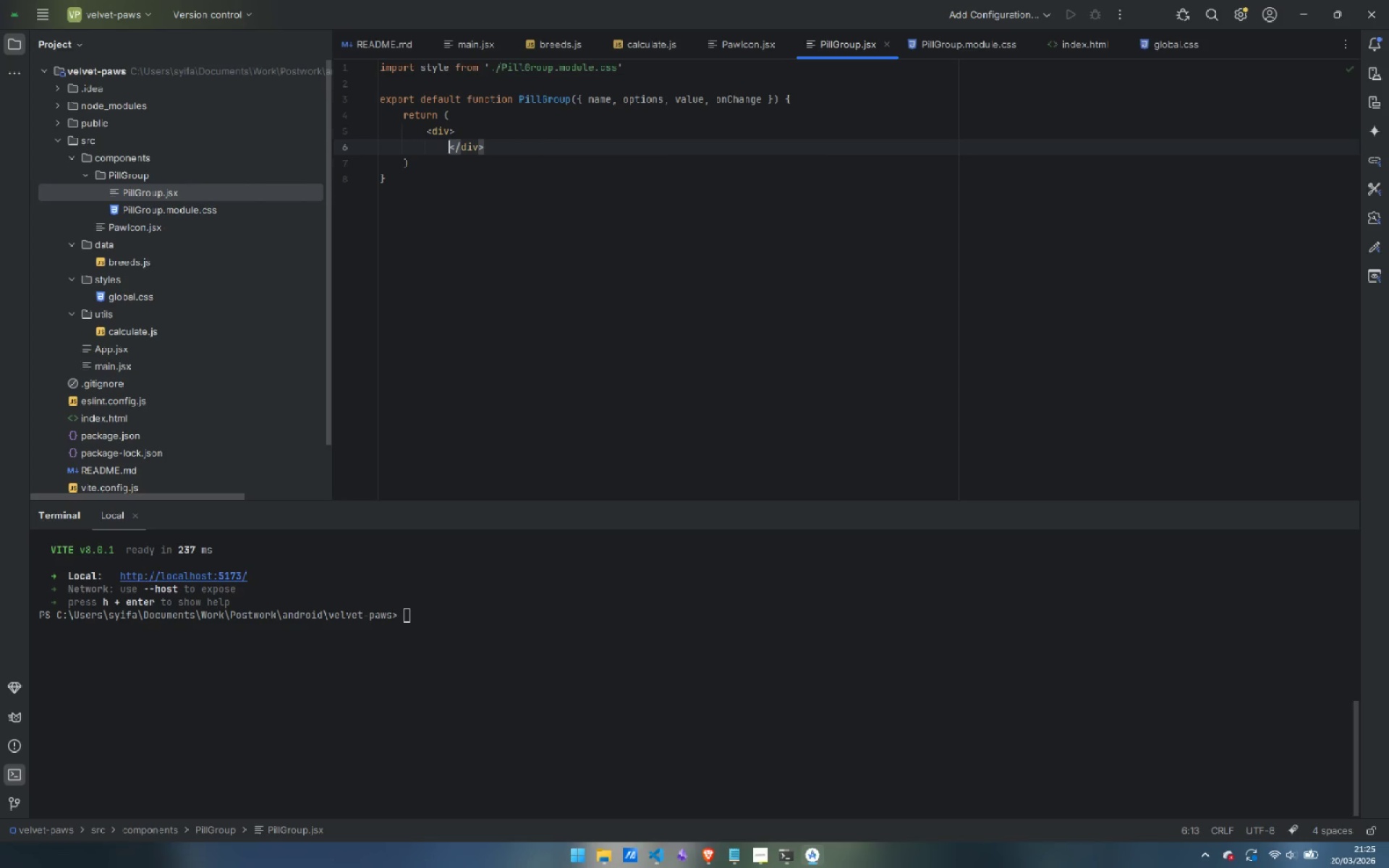 
key(Shift+ArrowLeft)
 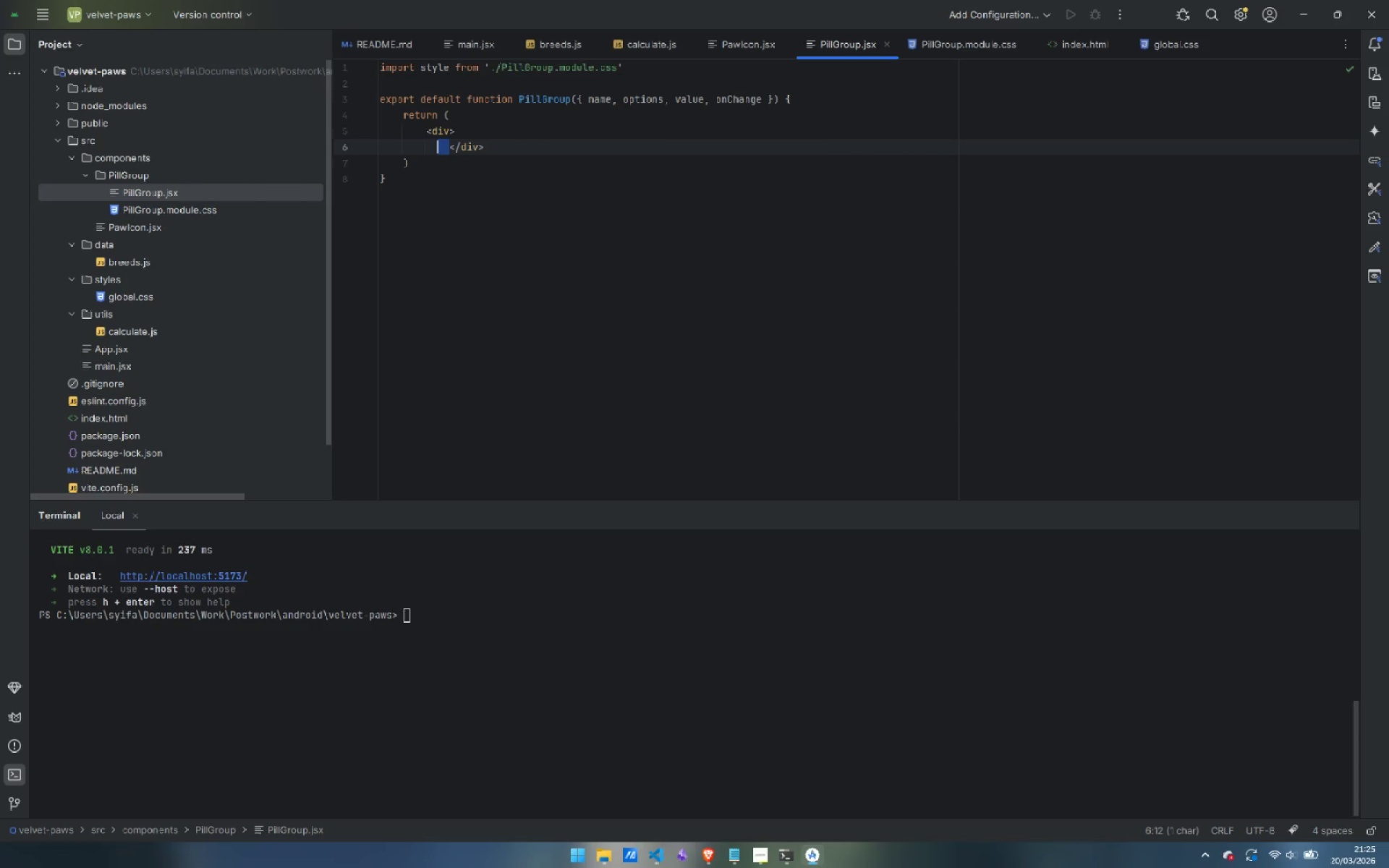 
key(Shift+ArrowLeft)
 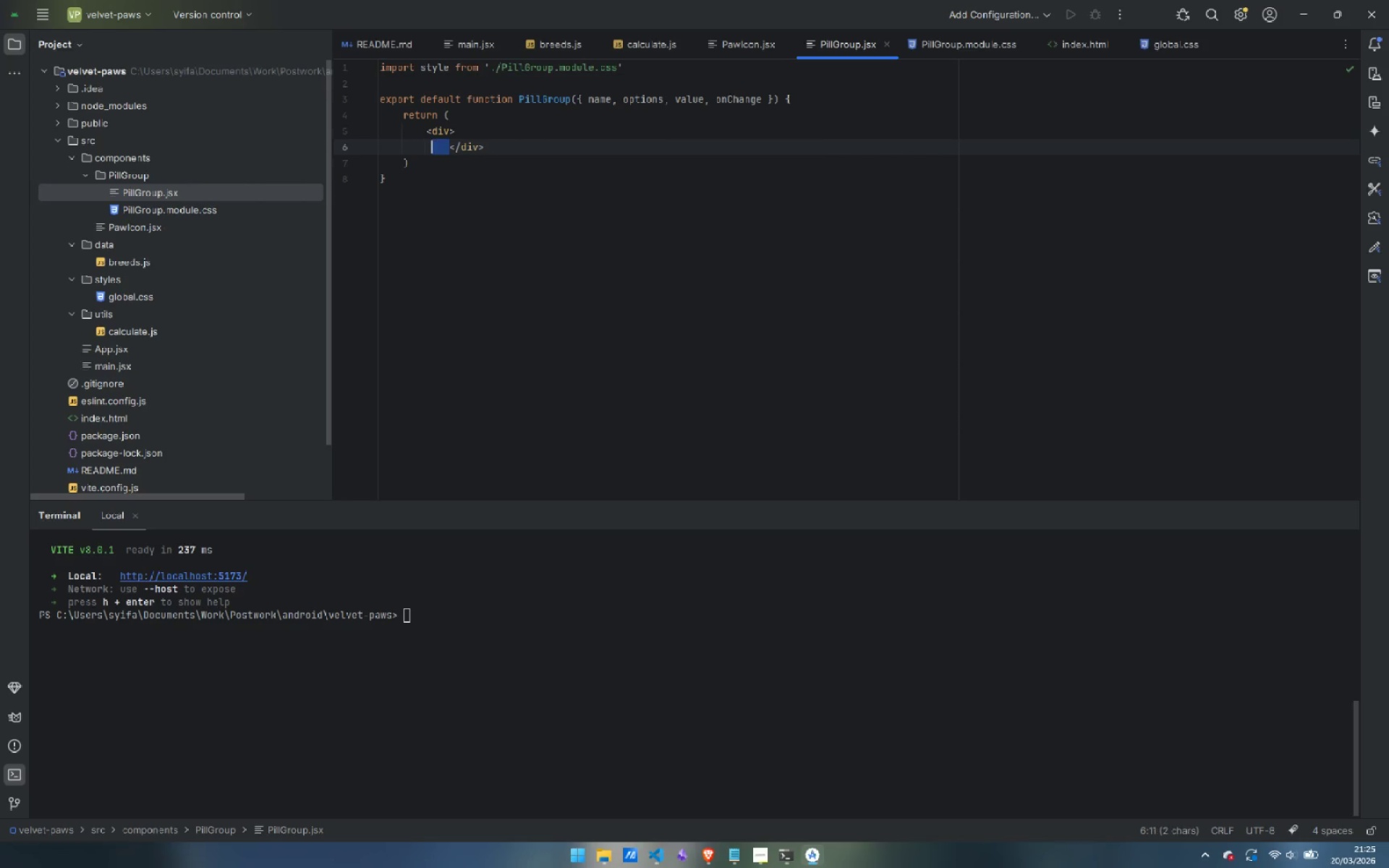 
key(Shift+ArrowLeft)
 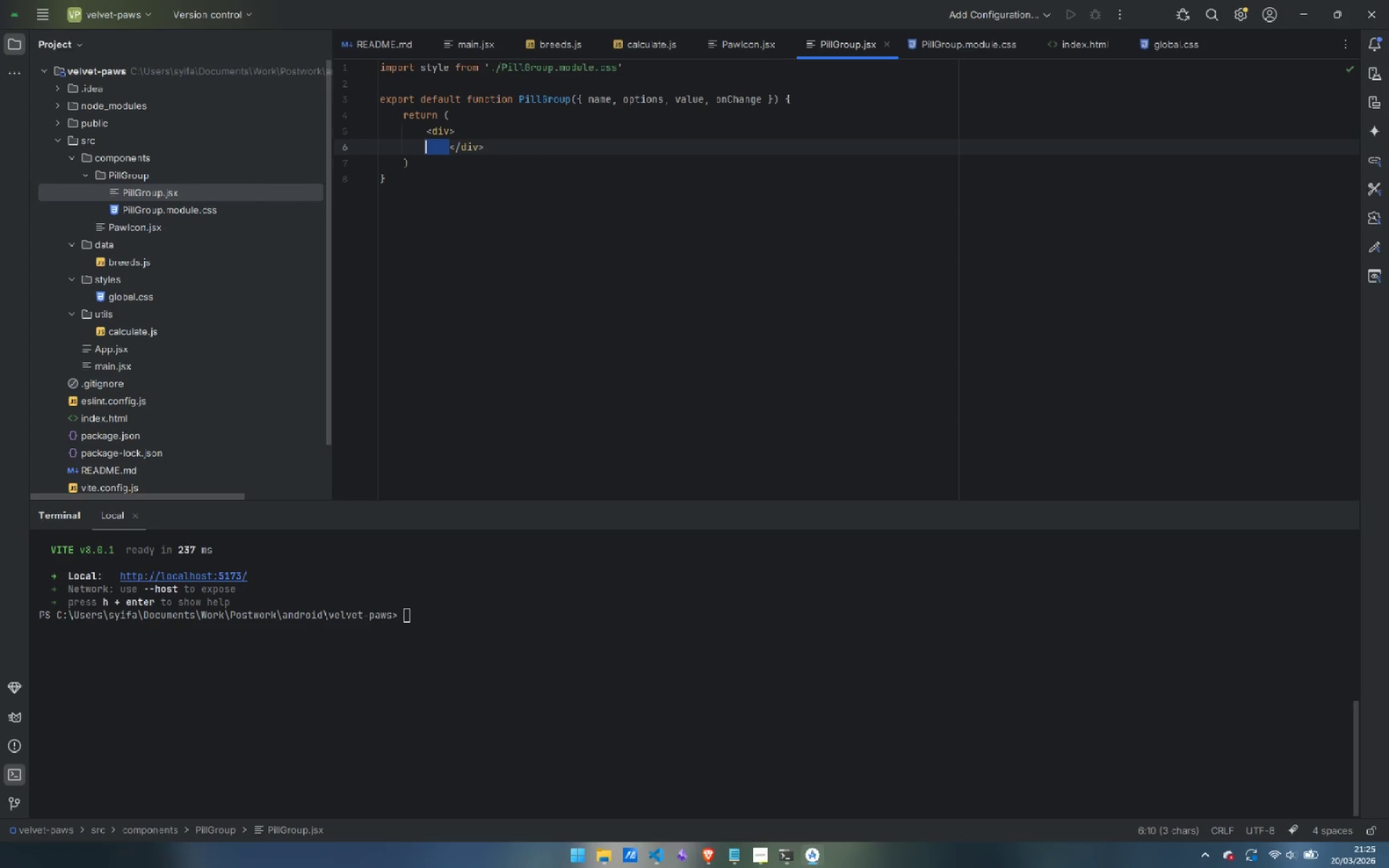 
key(Shift+ArrowLeft)
 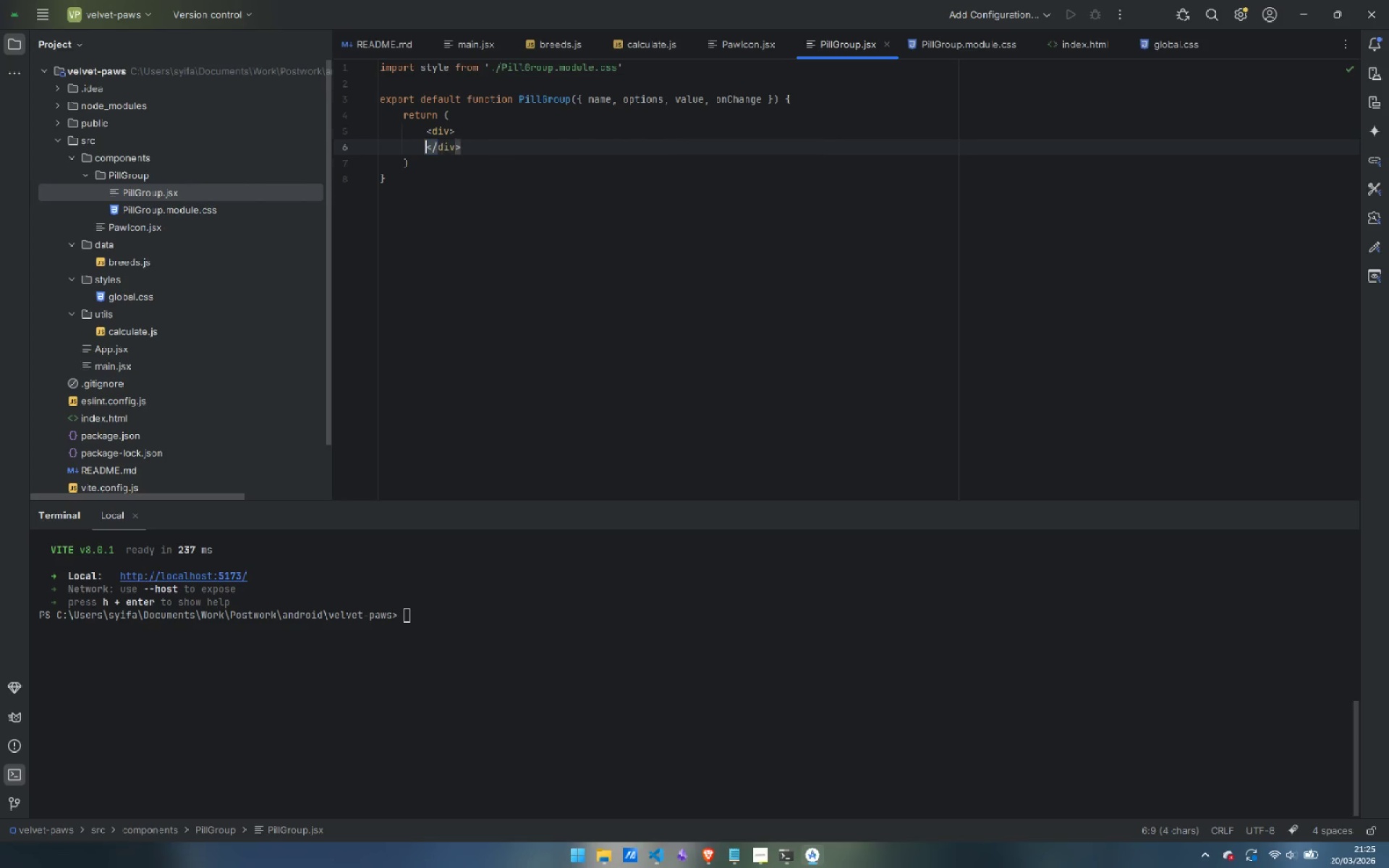 
key(Backspace)
 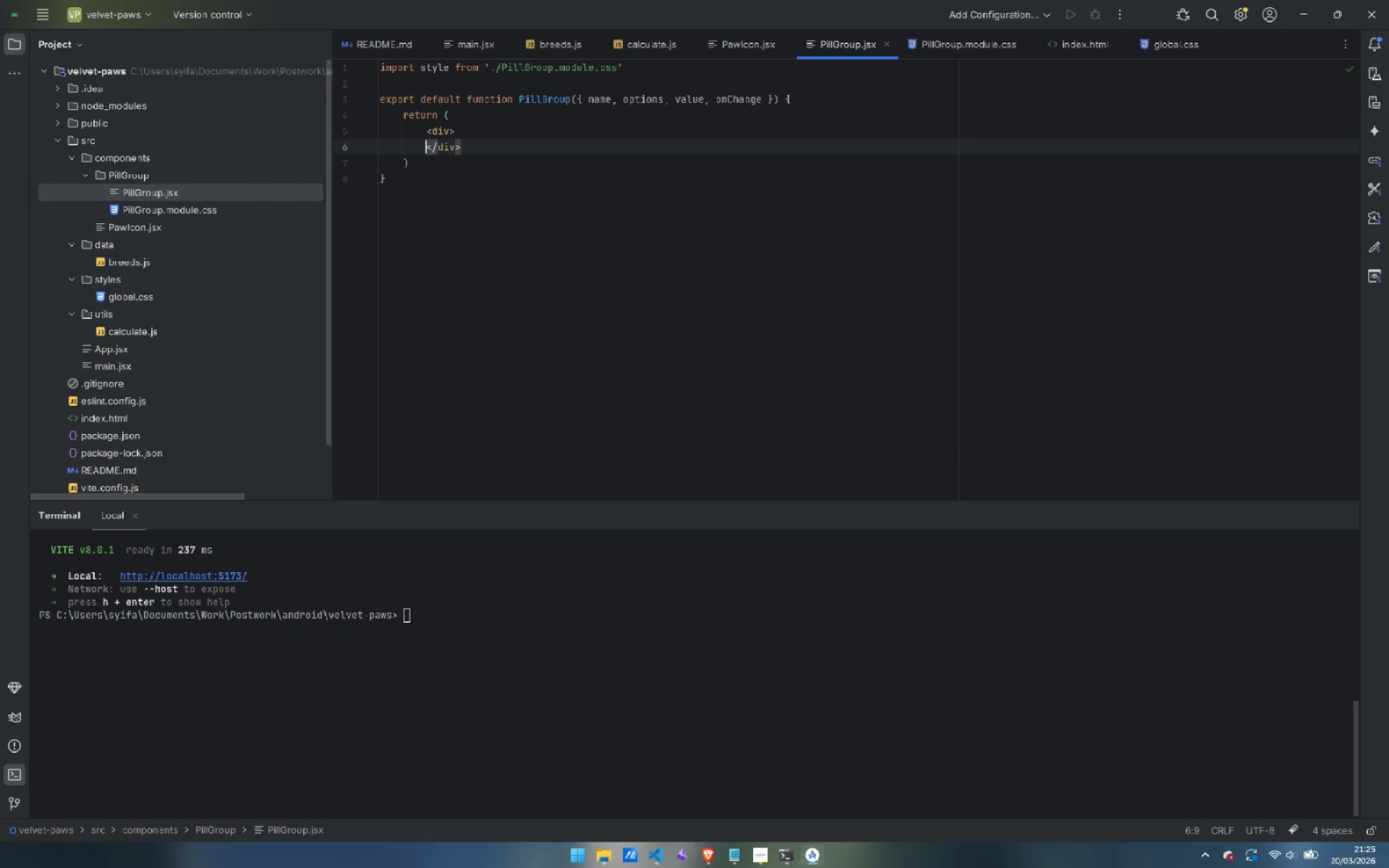 
key(ArrowUp)
 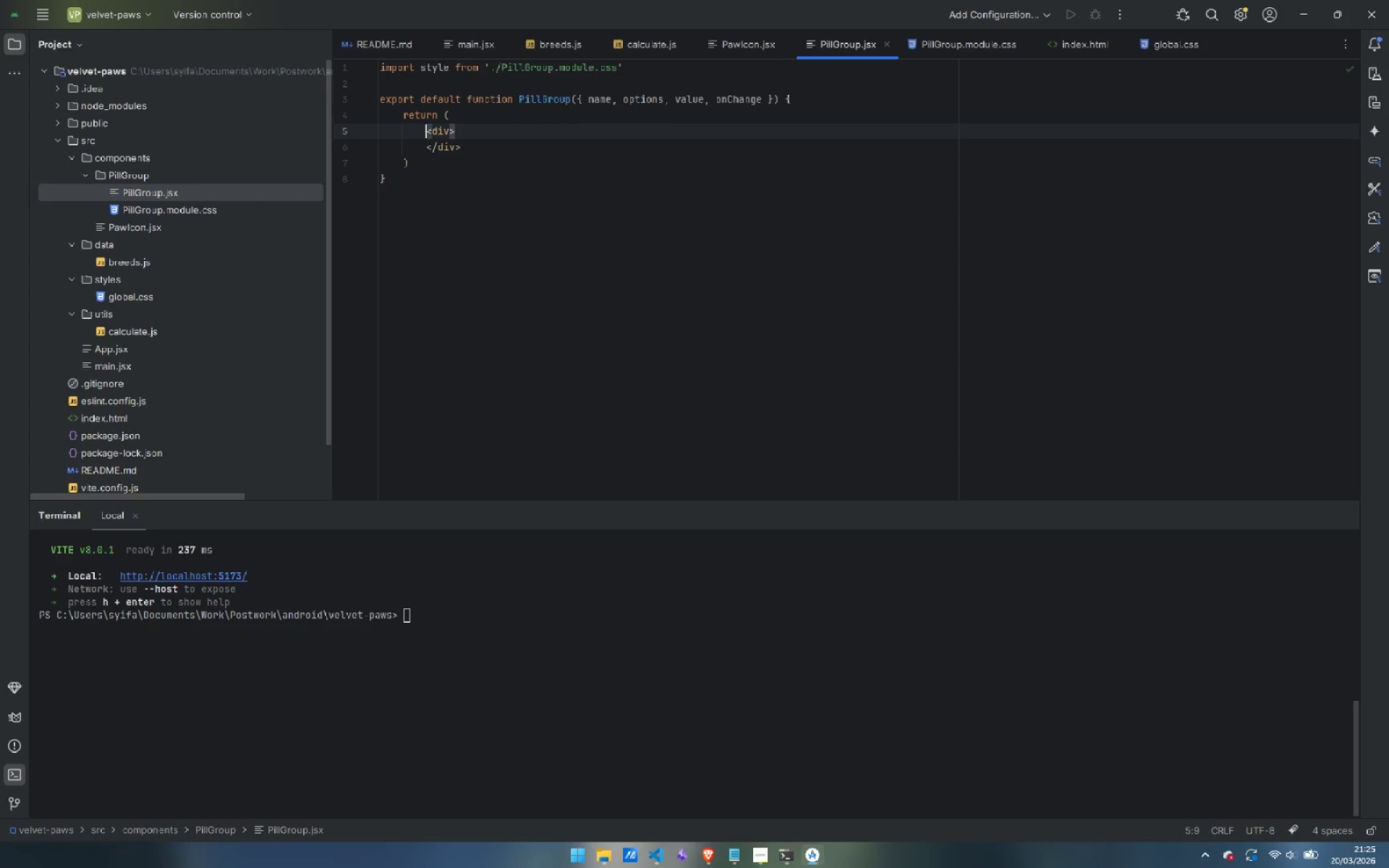 
key(Control+ArrowRight)
 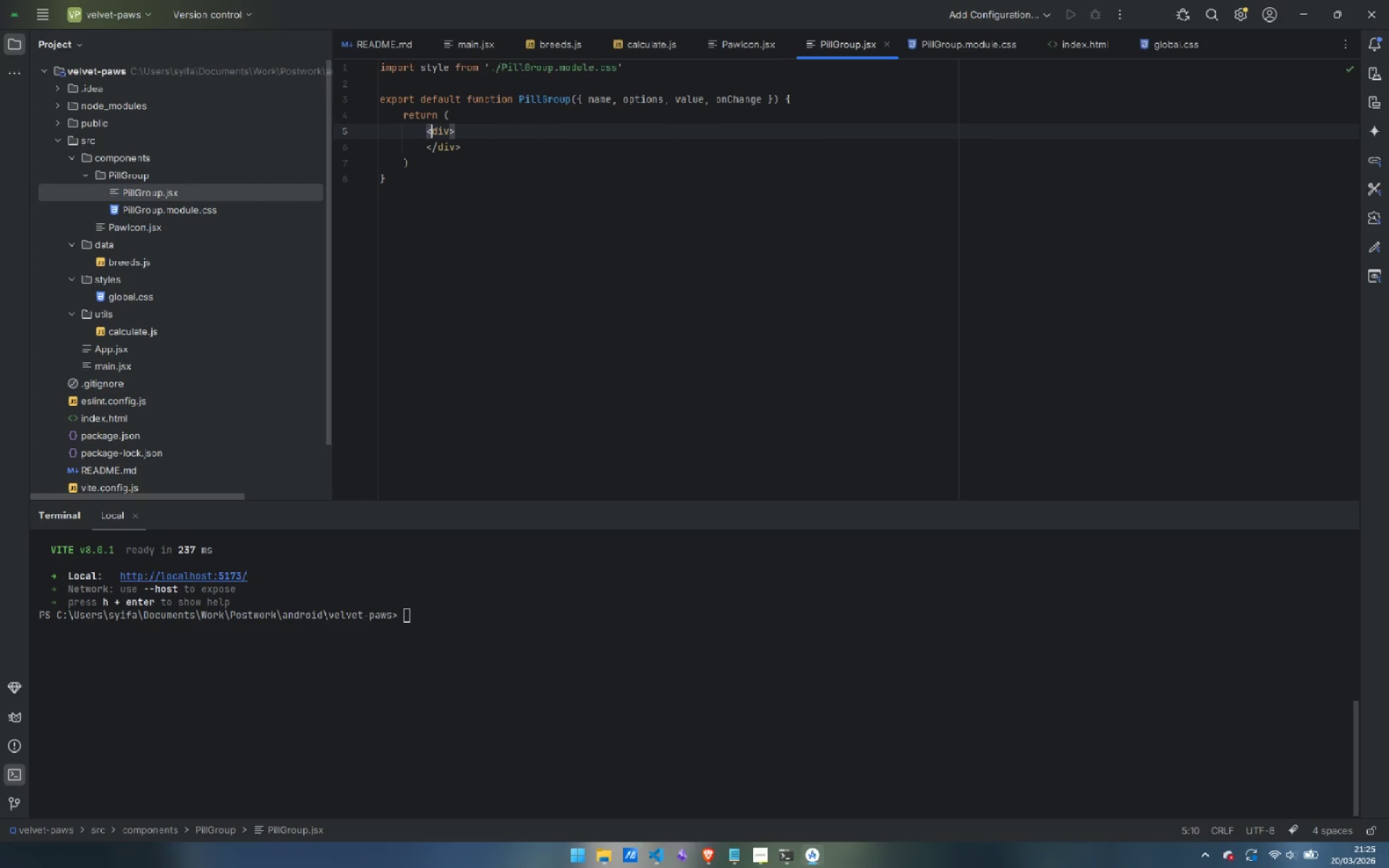 
key(Control+ArrowRight)
 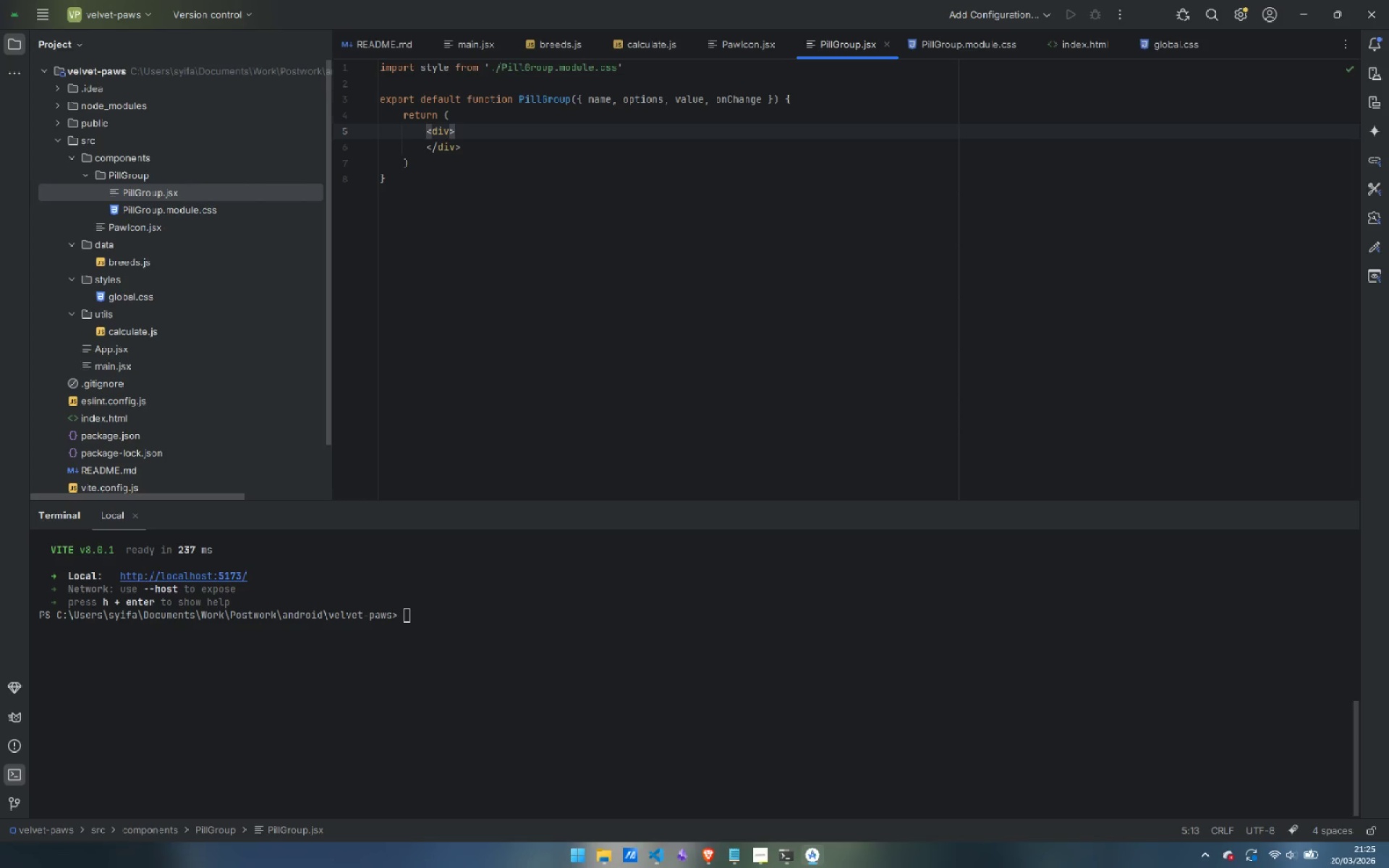 
type( className="{})
 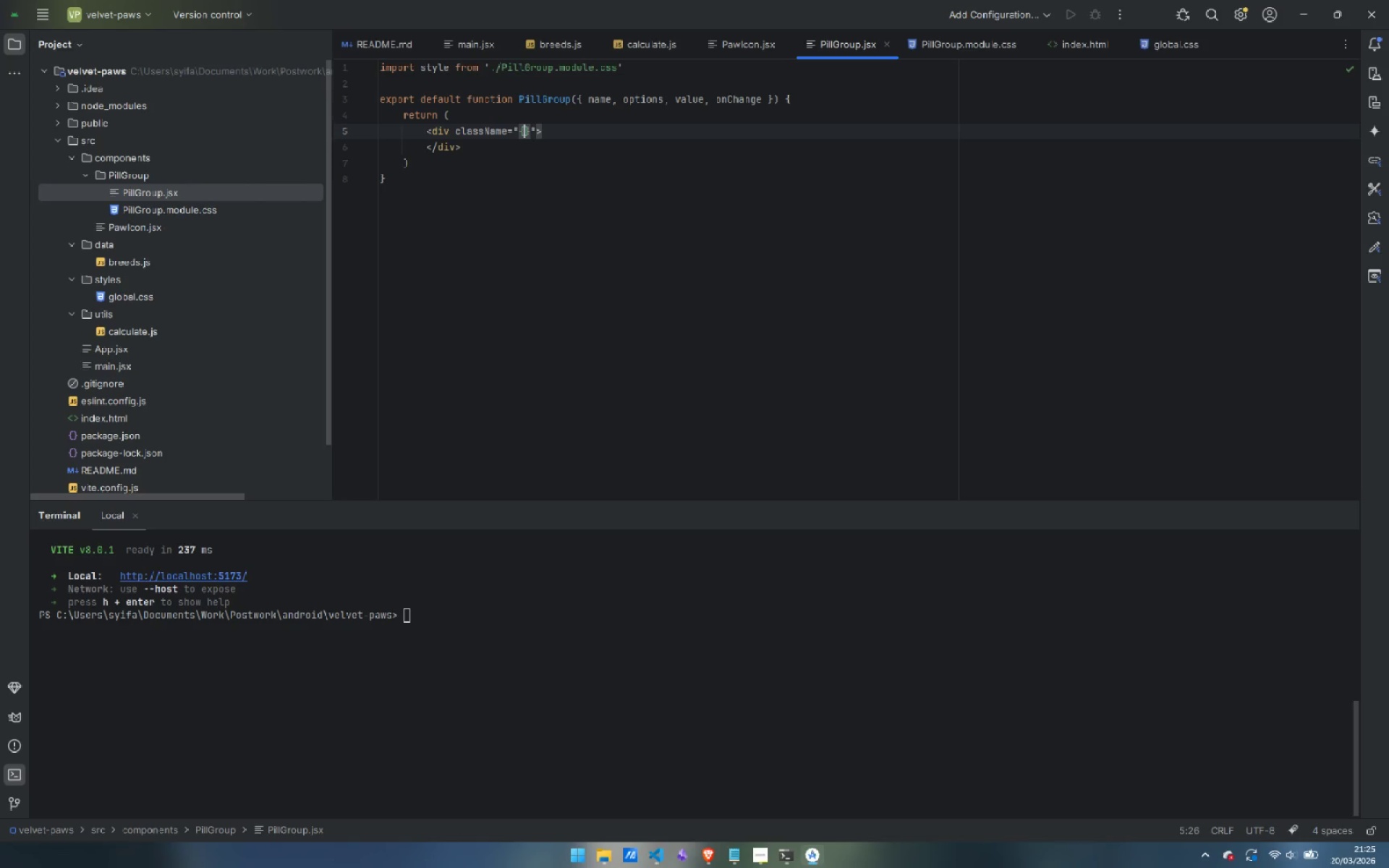 
 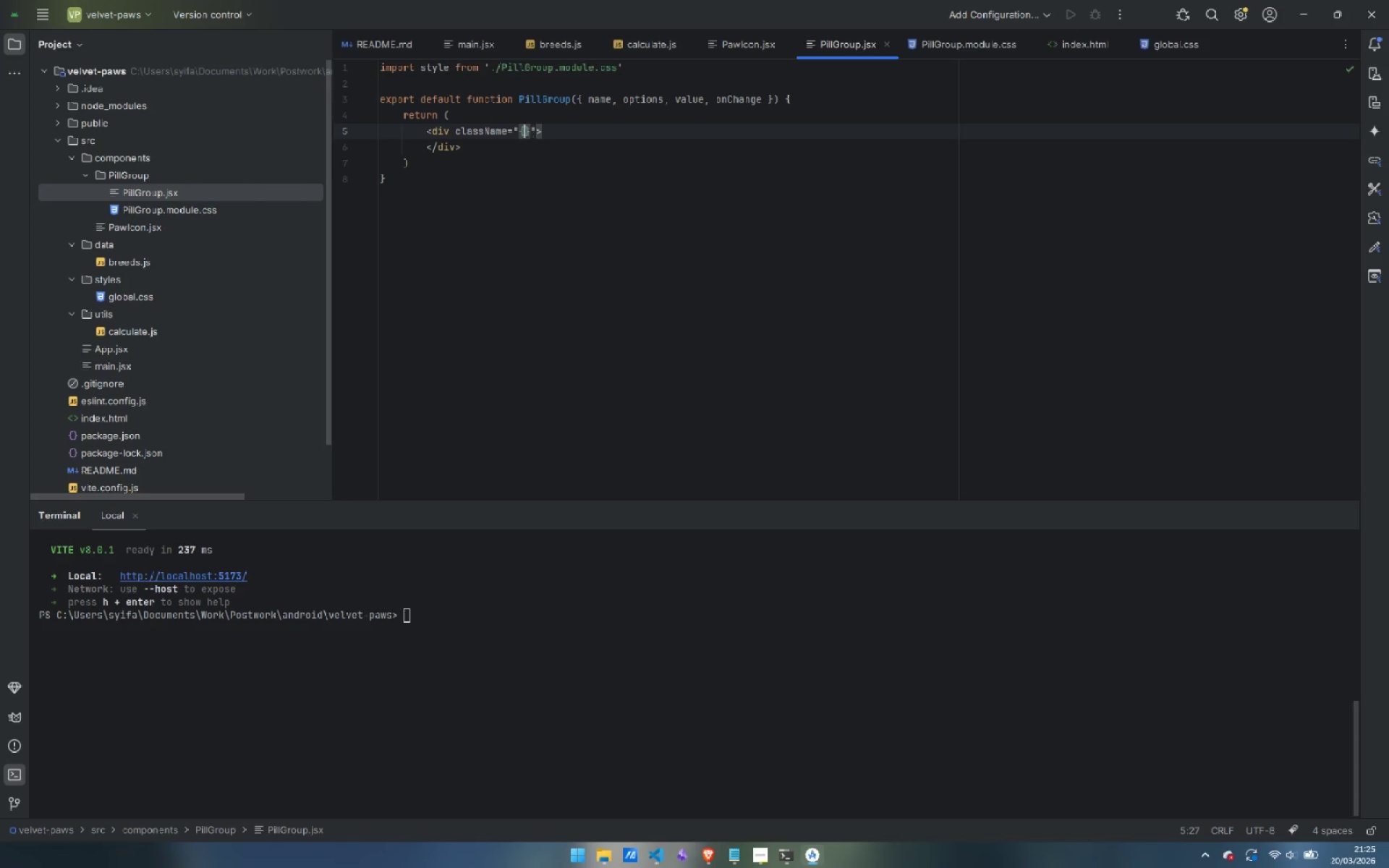 
key(ArrowLeft)
 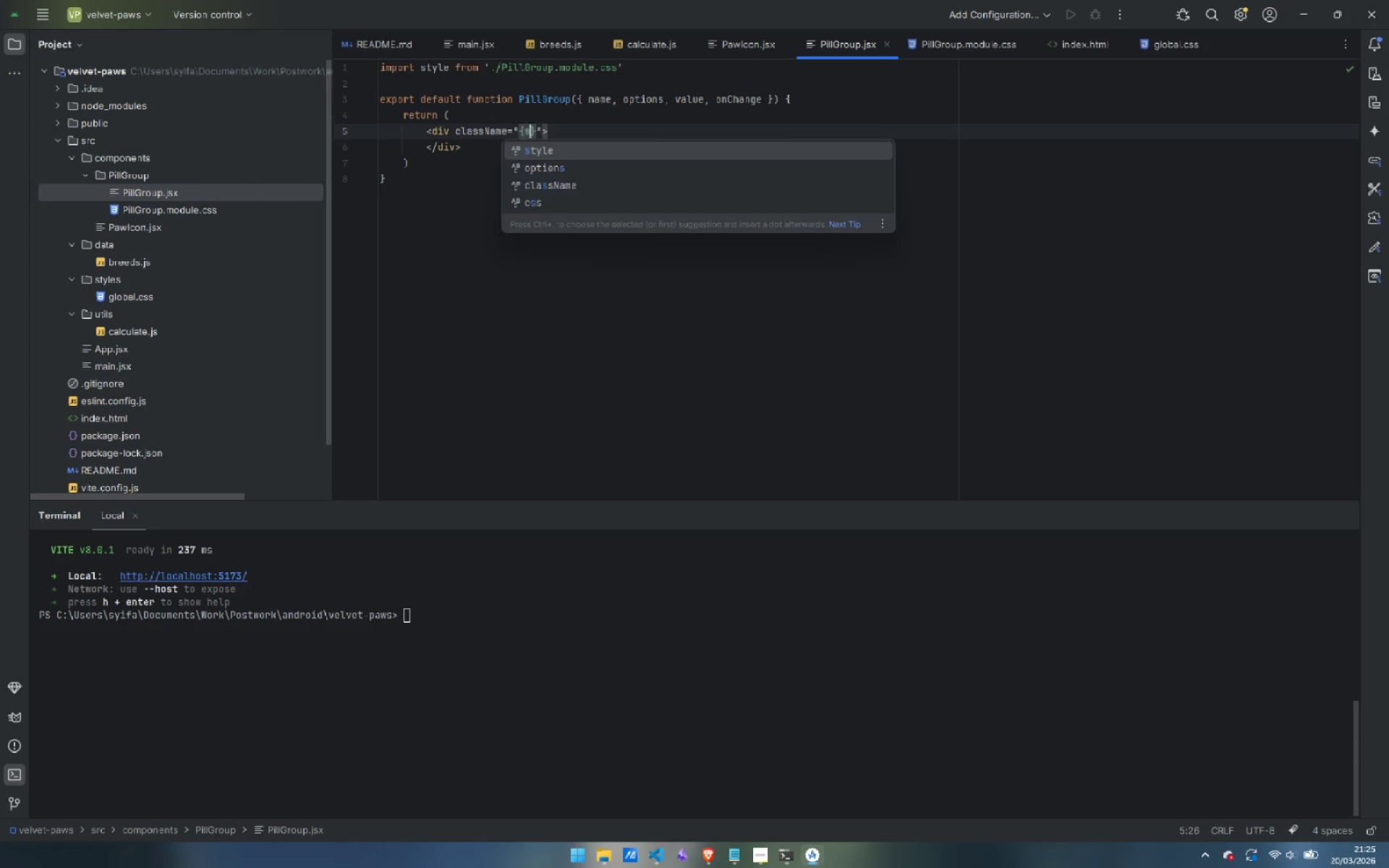 
type(style.group)
 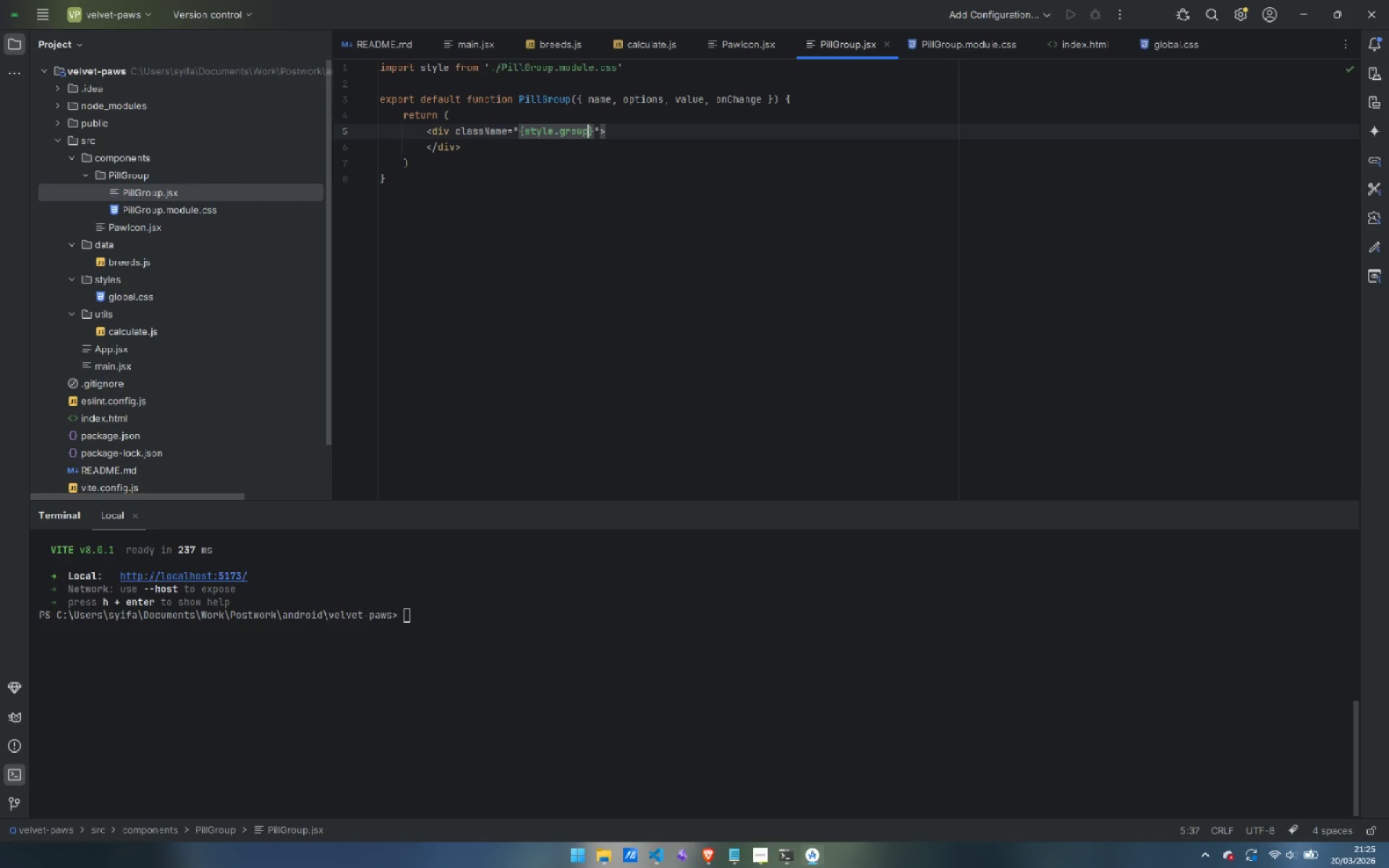 
key(ArrowRight)
 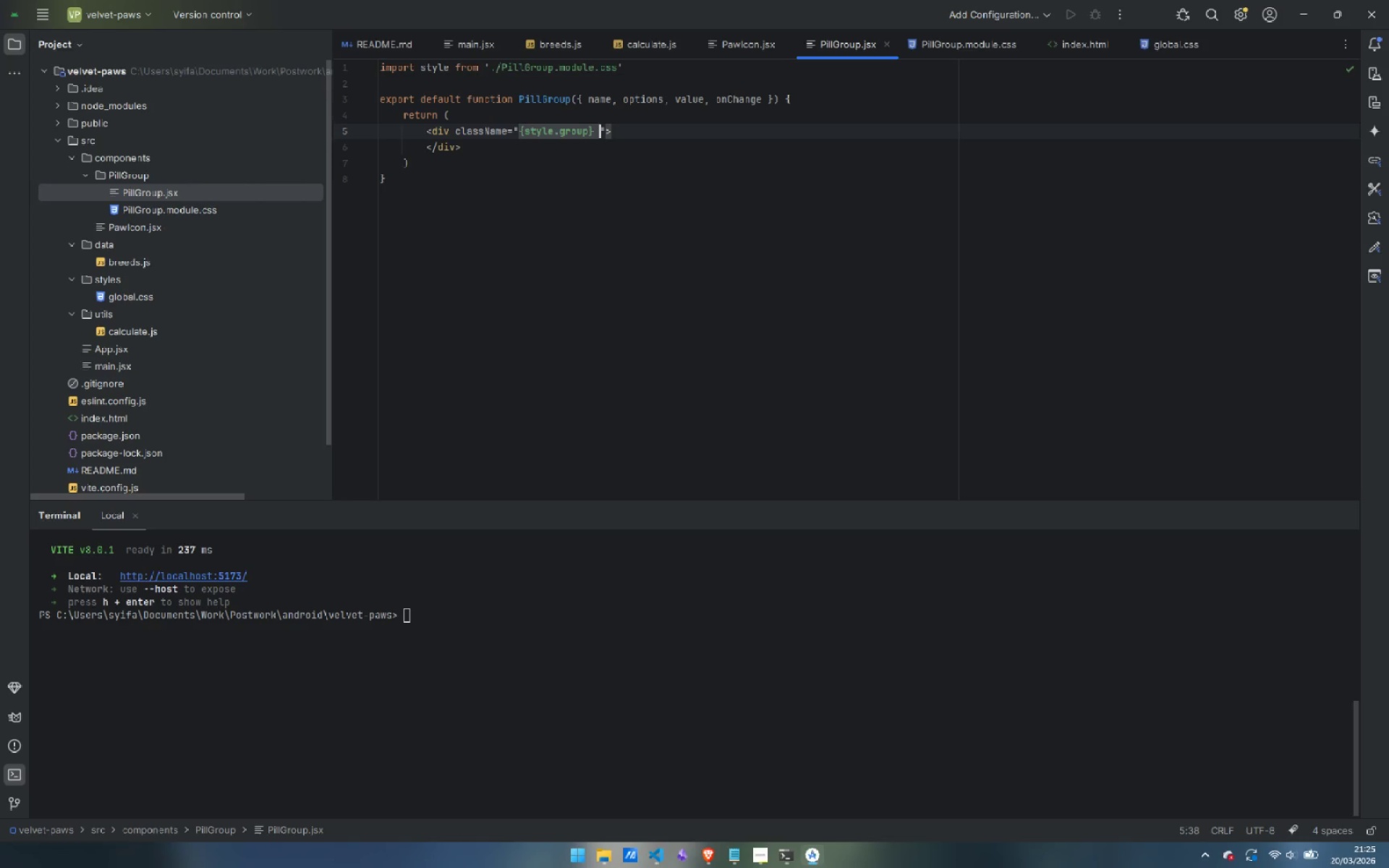 
key(Space)
 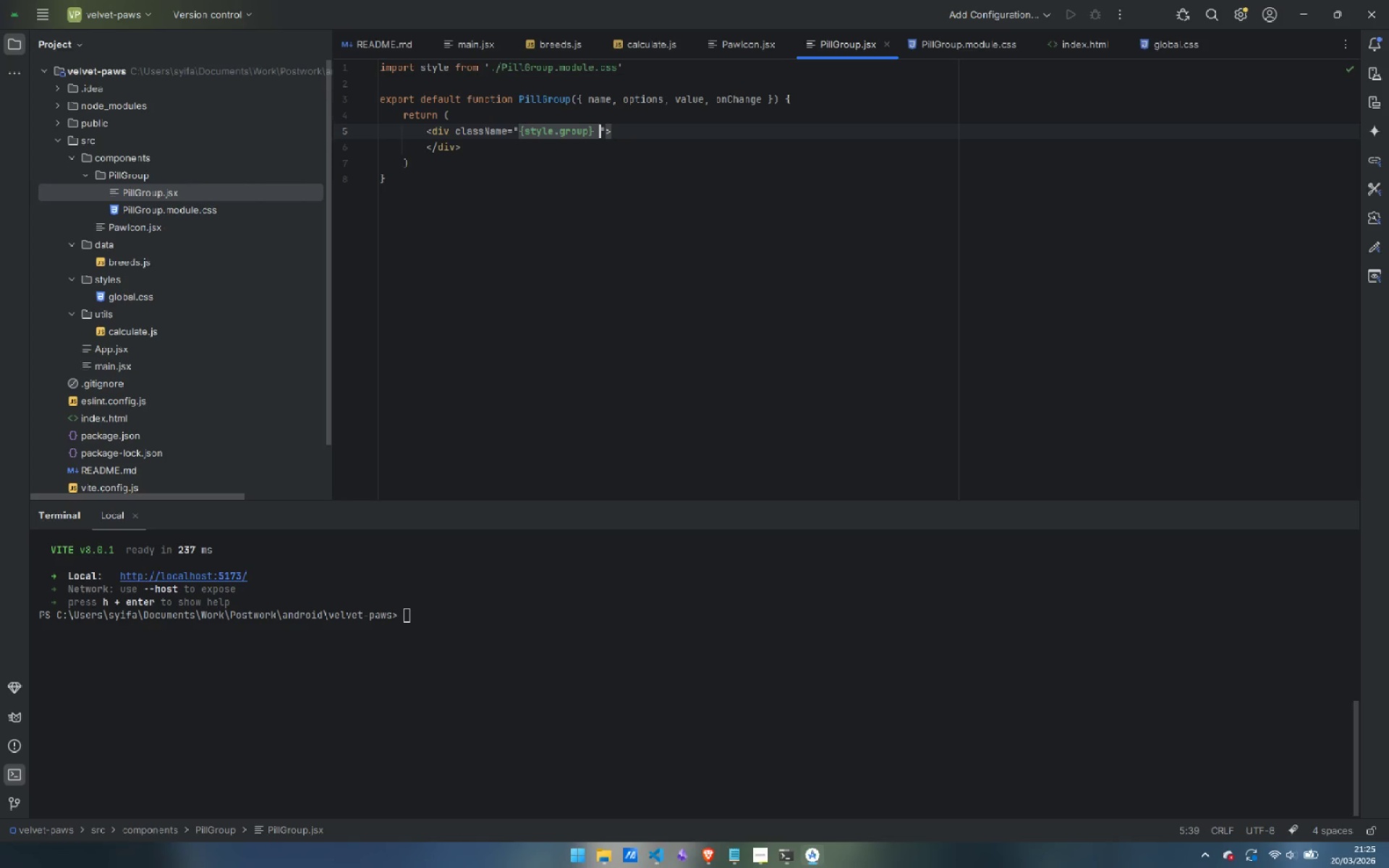 
key(Backspace)
 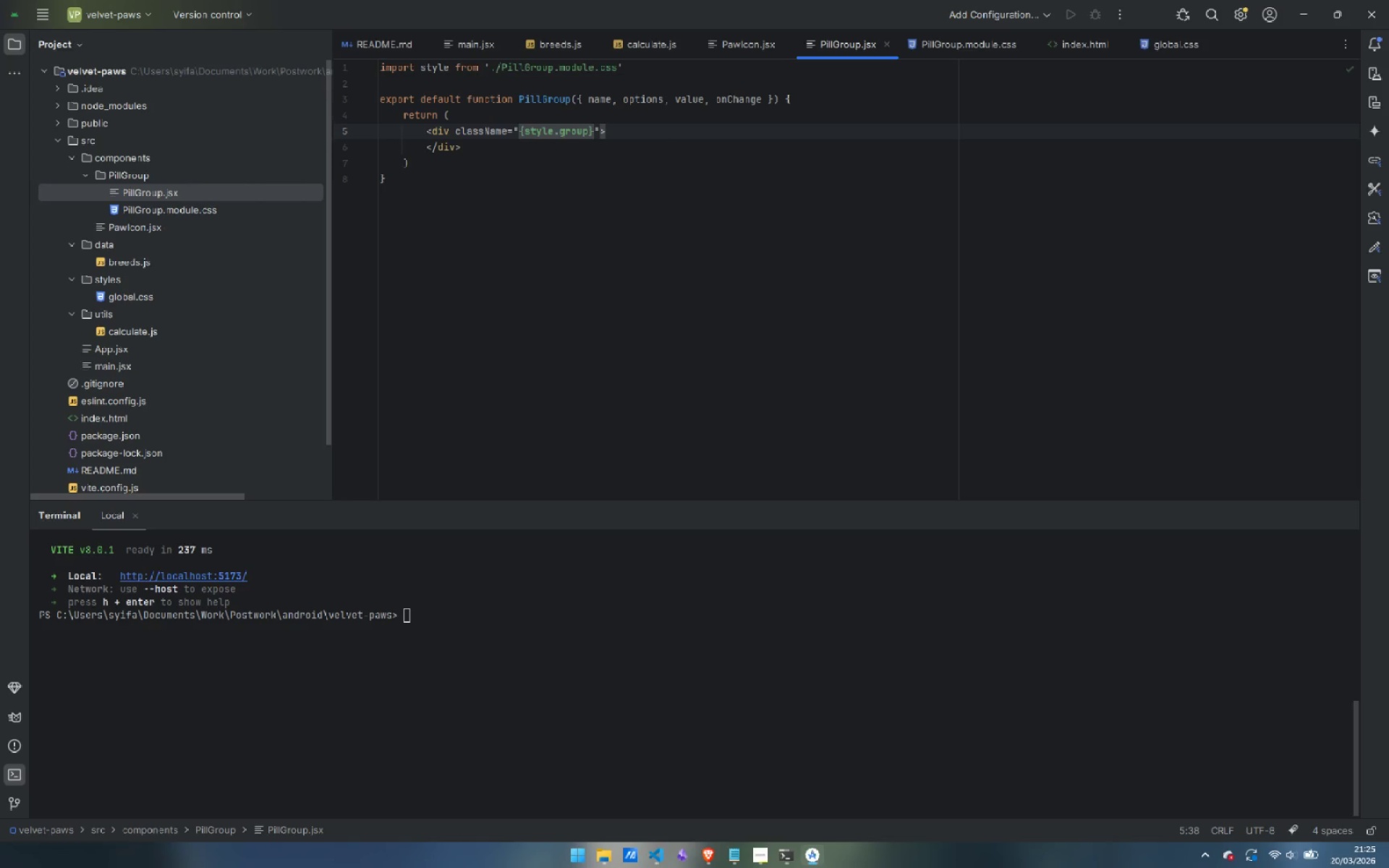 
key(ArrowRight)
 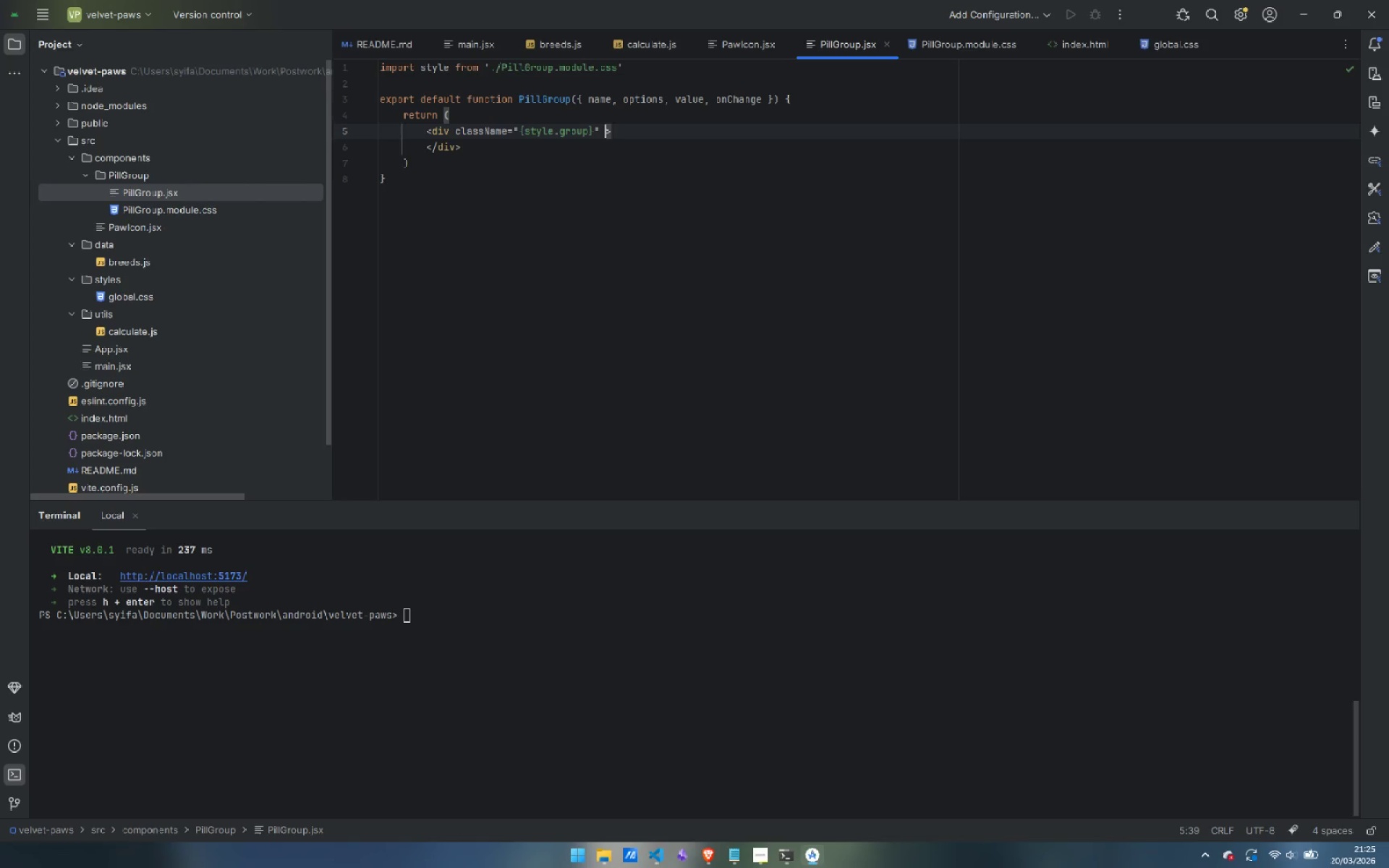 
key(Space)
 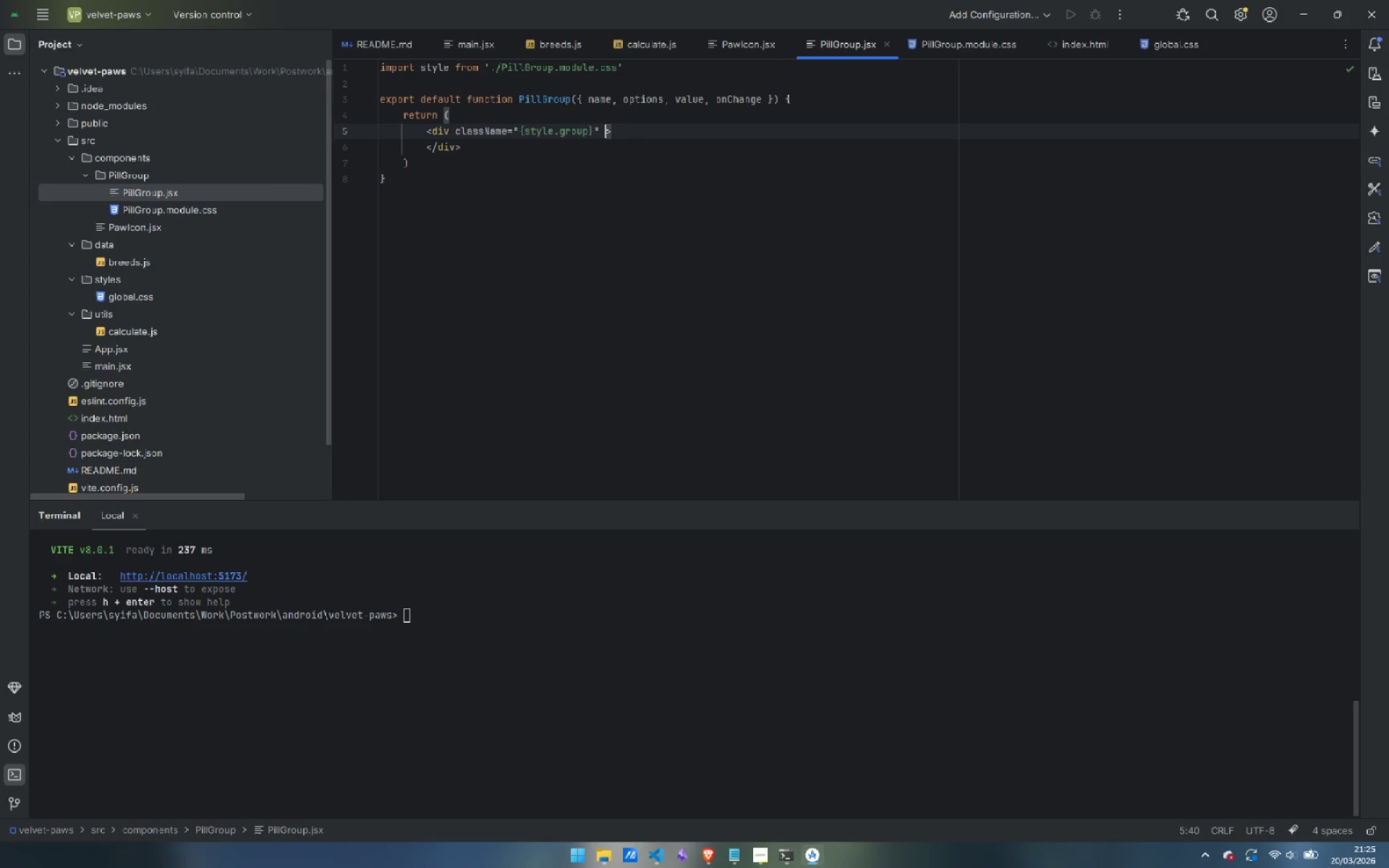 
key(ArrowLeft)
 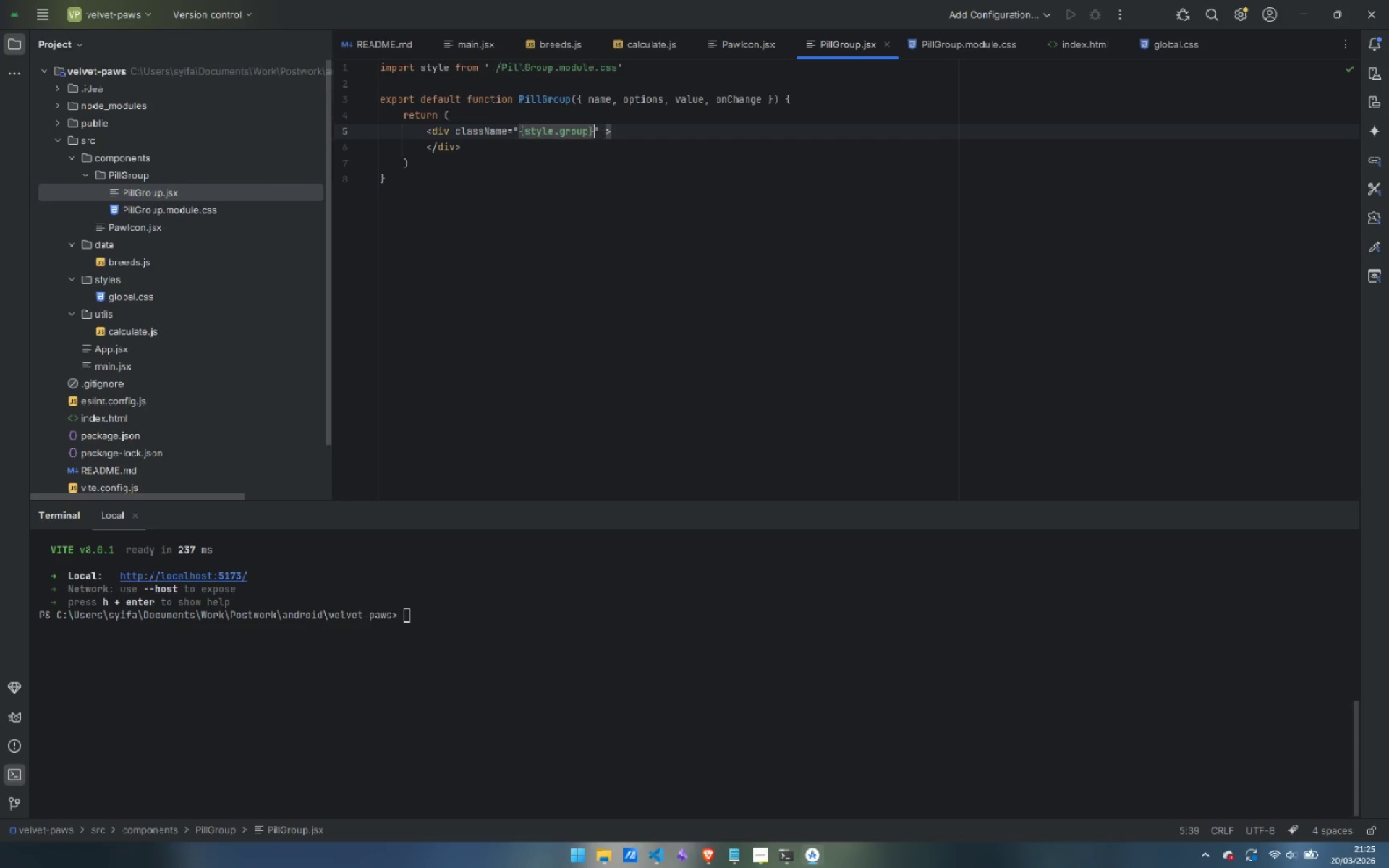 
key(ArrowLeft)
 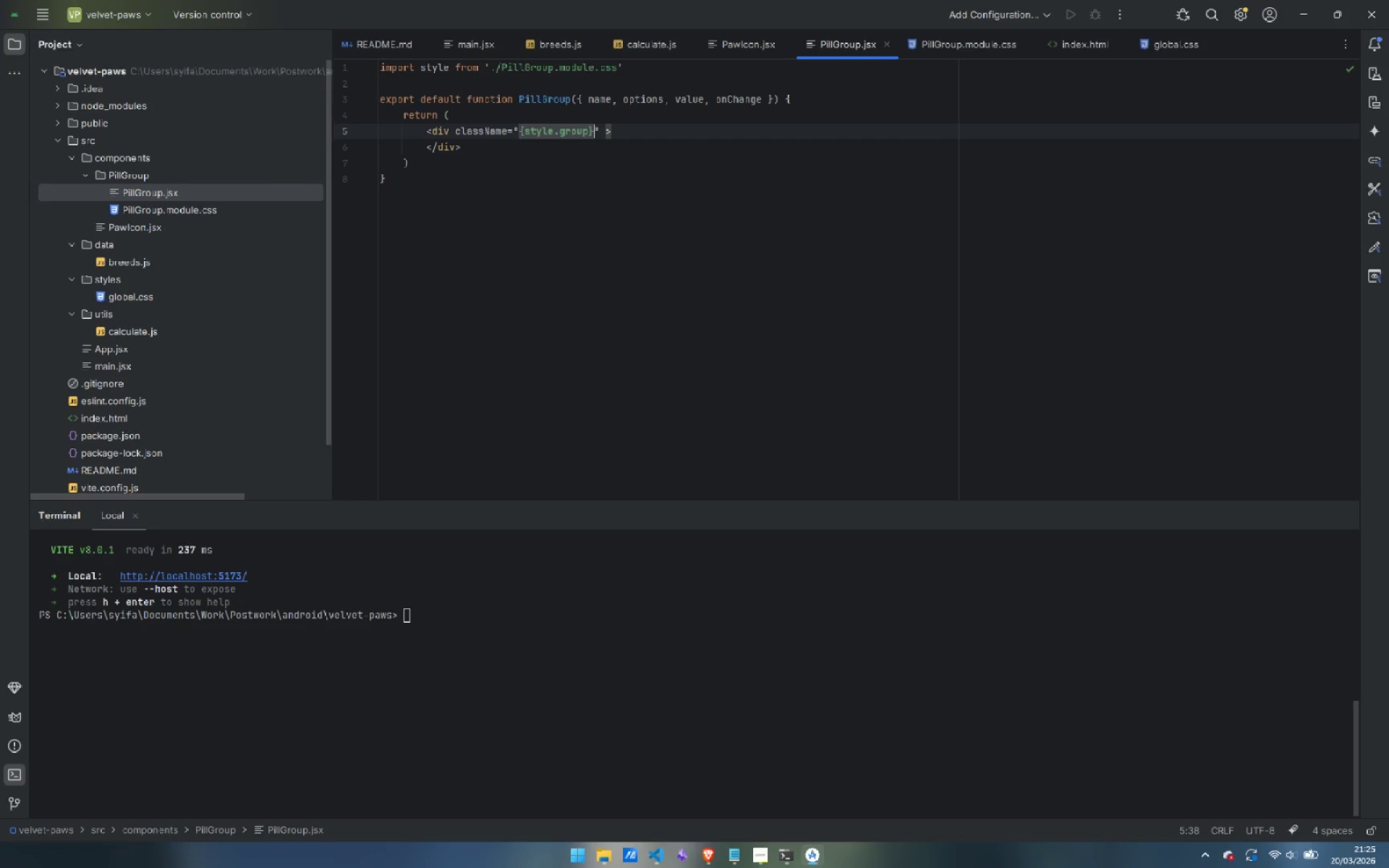 
key(ArrowRight)
 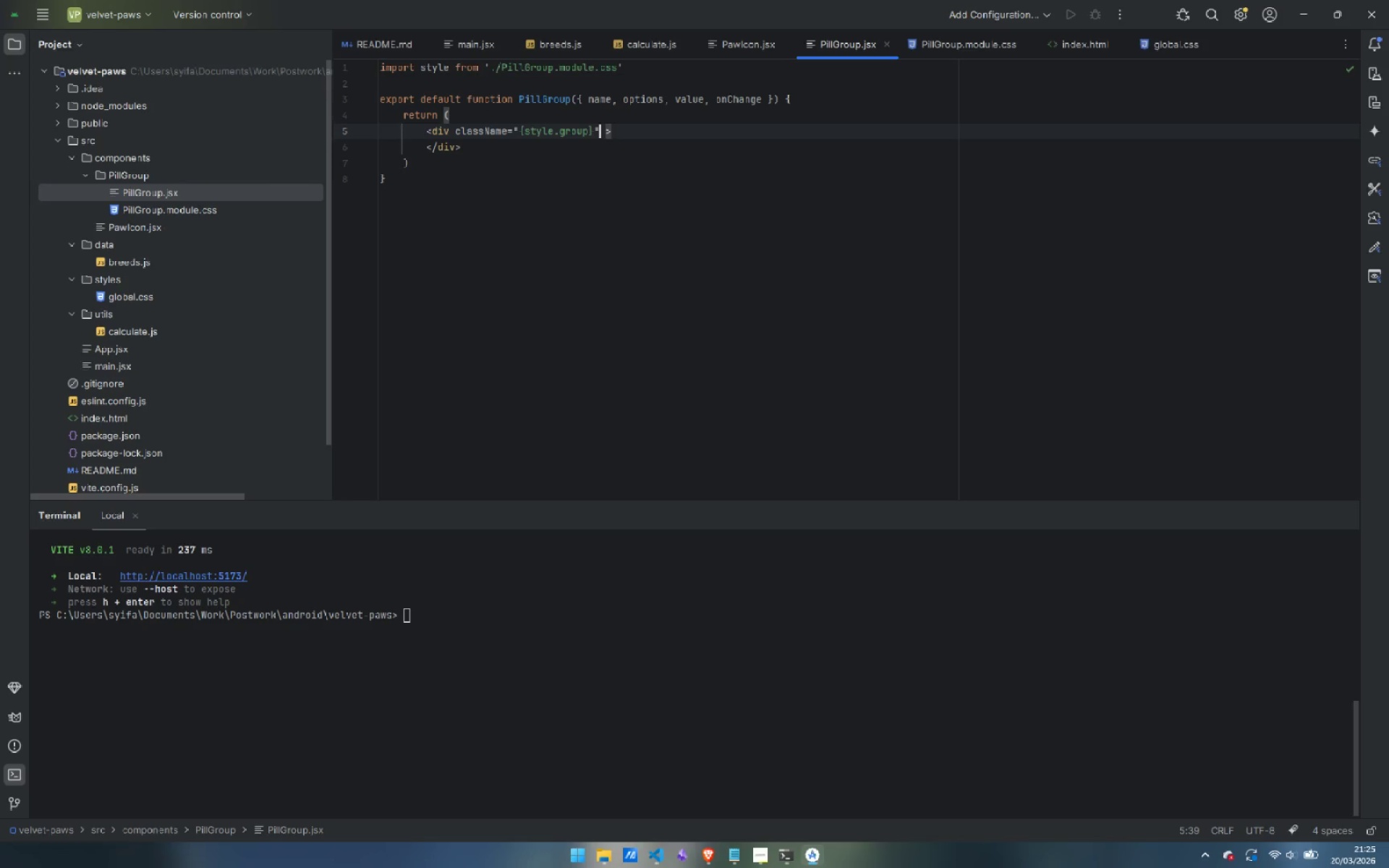 
key(Backspace)
 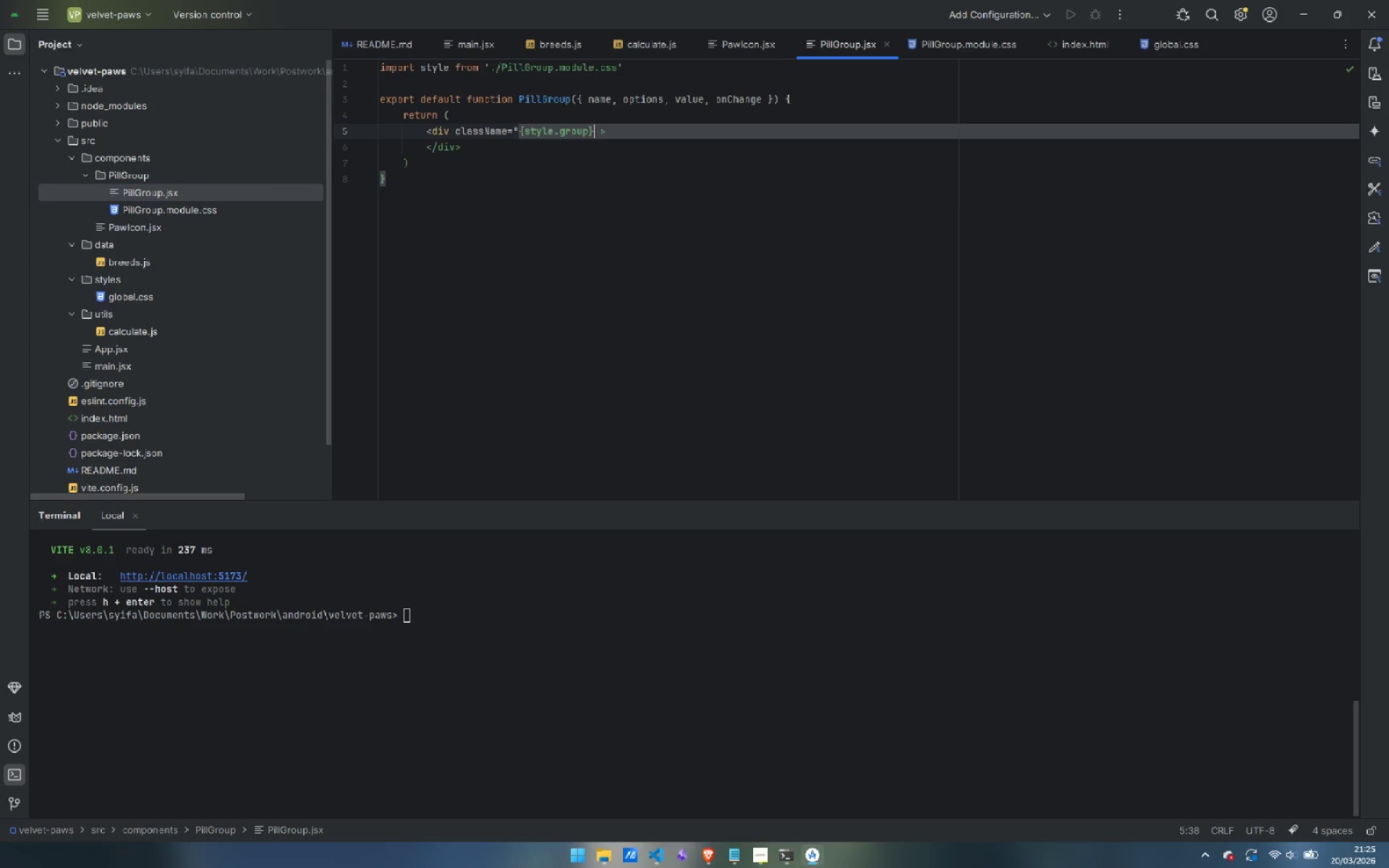 
key(Control+ArrowLeft)
 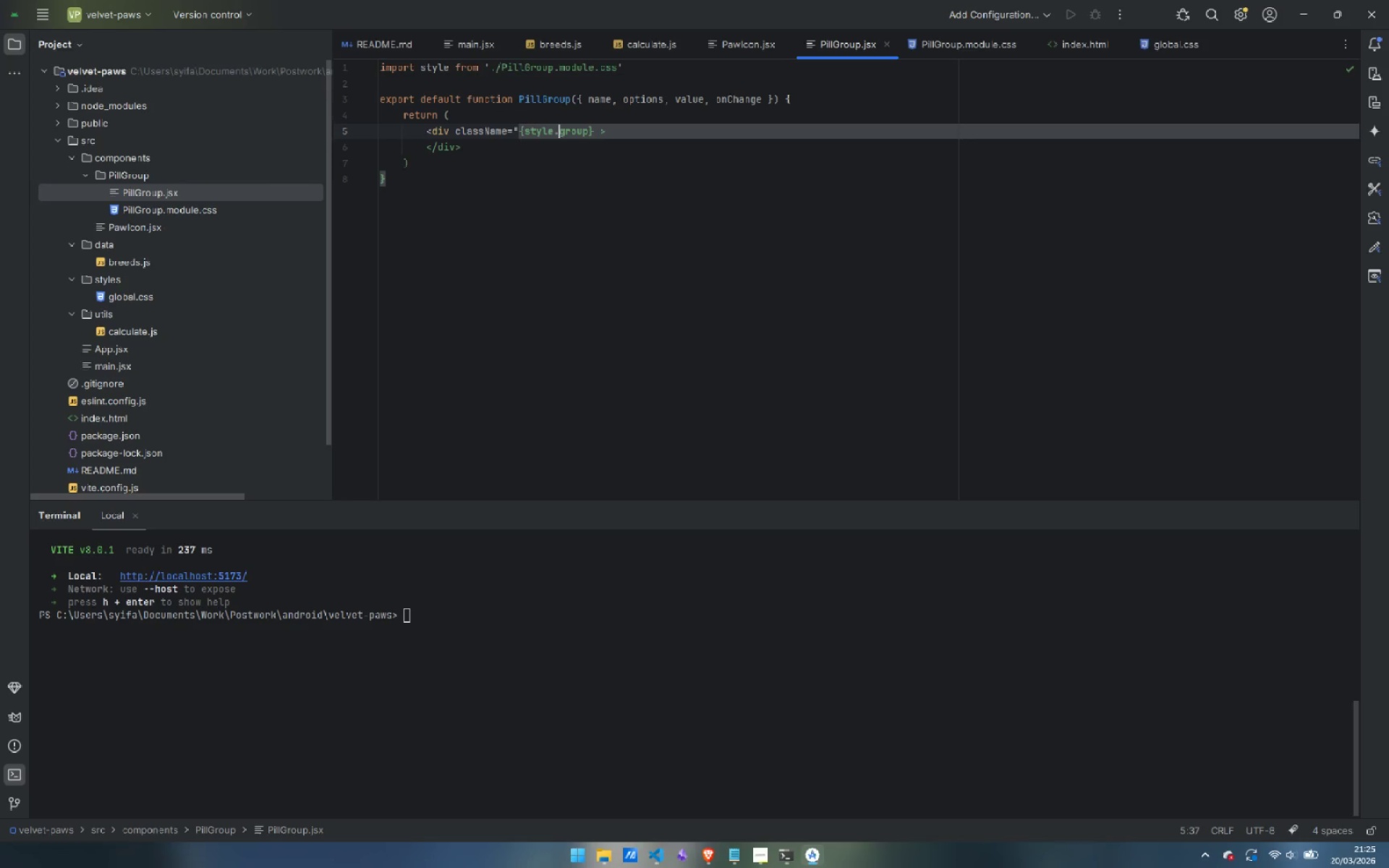 
key(Control+ArrowLeft)
 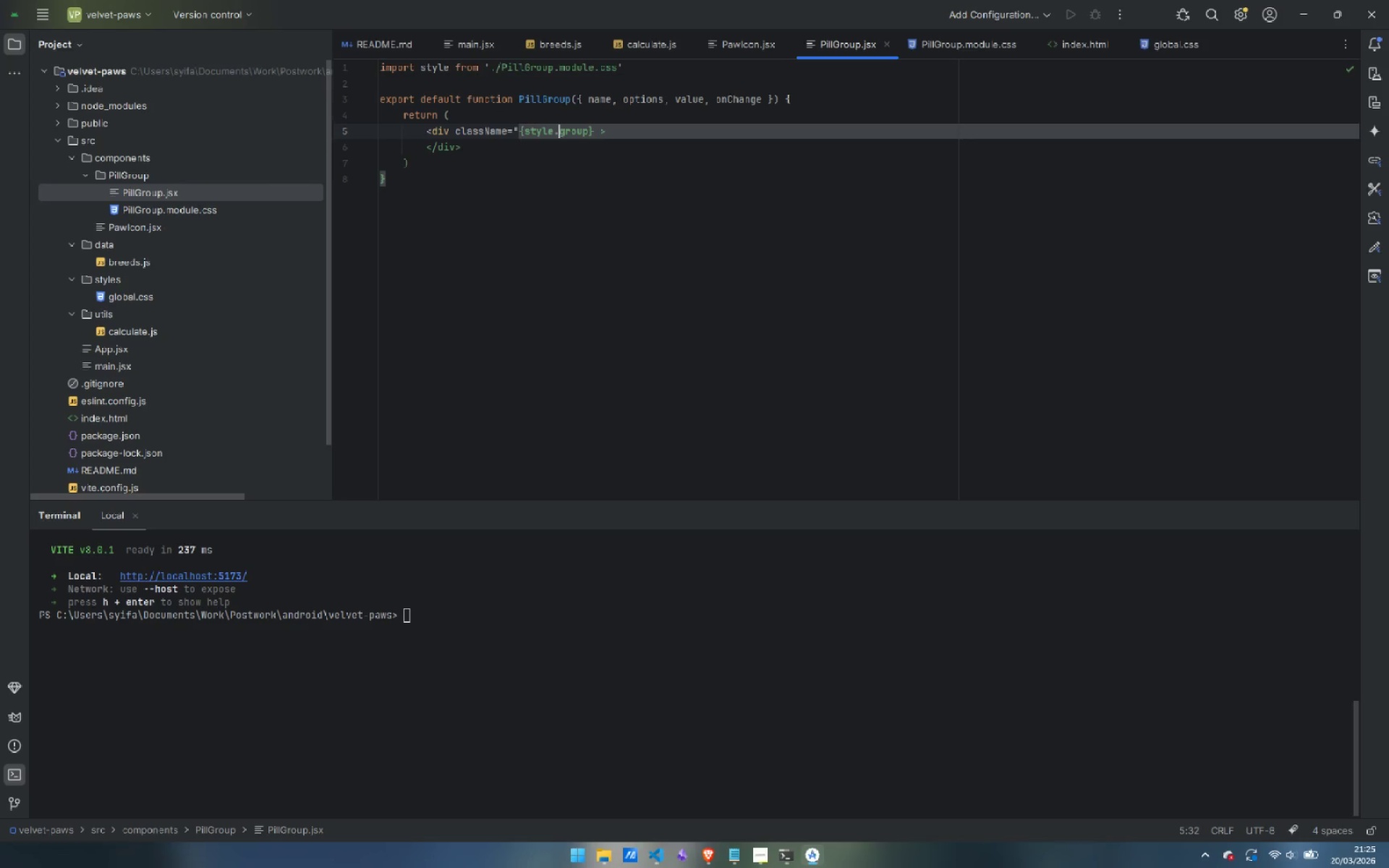 
key(Control+ArrowLeft)
 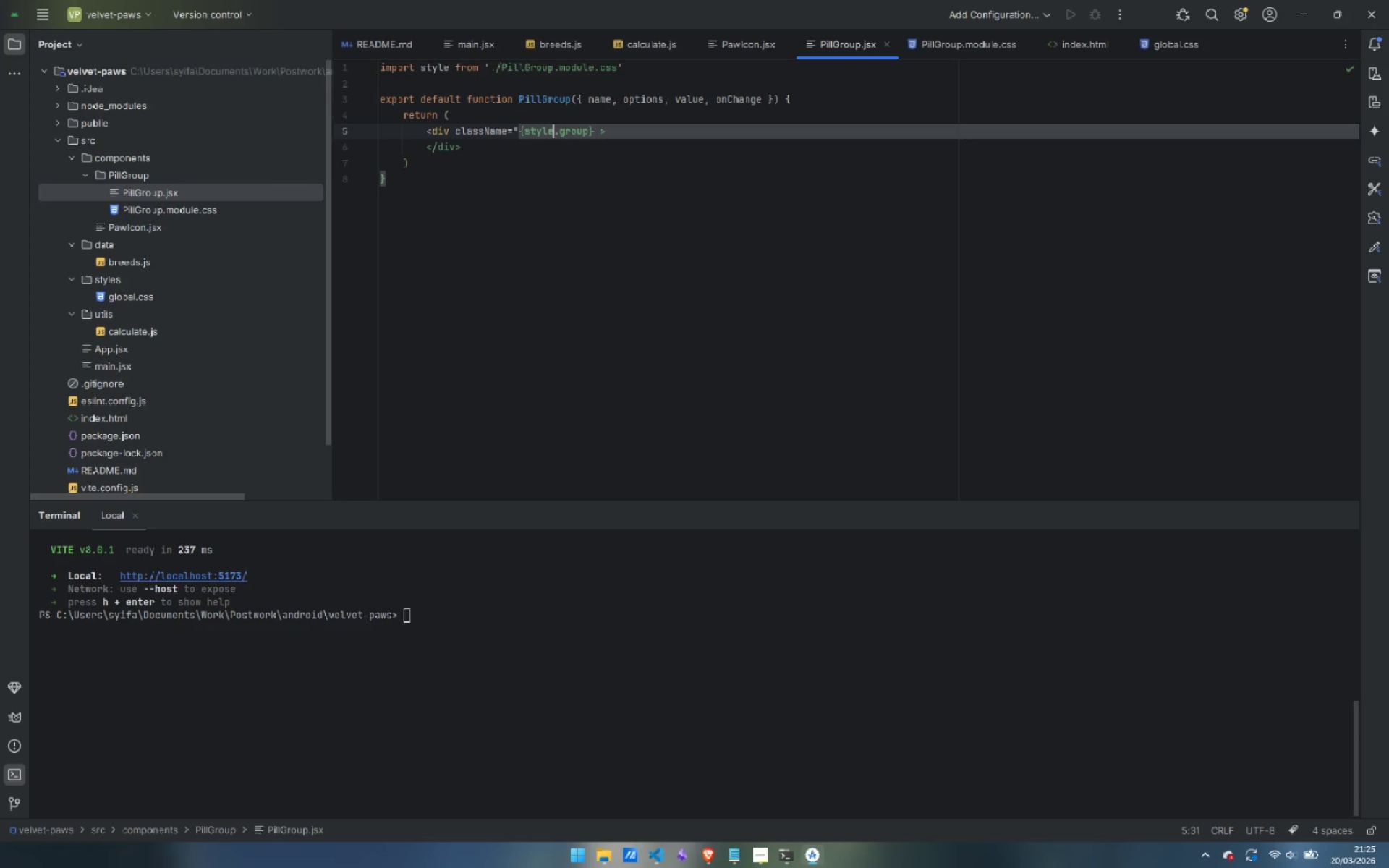 
key(Control+ArrowLeft)
 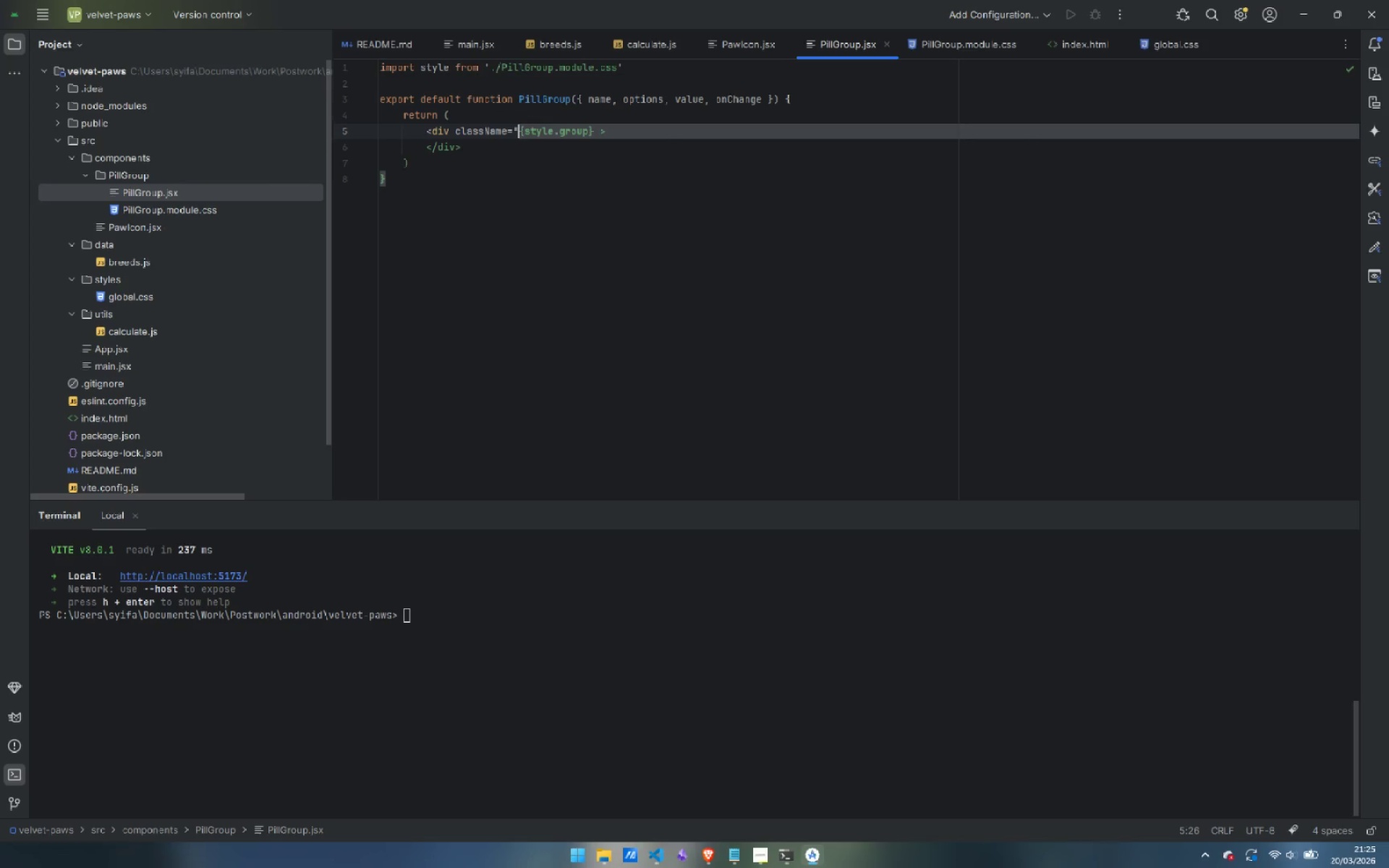 
key(ArrowLeft)
 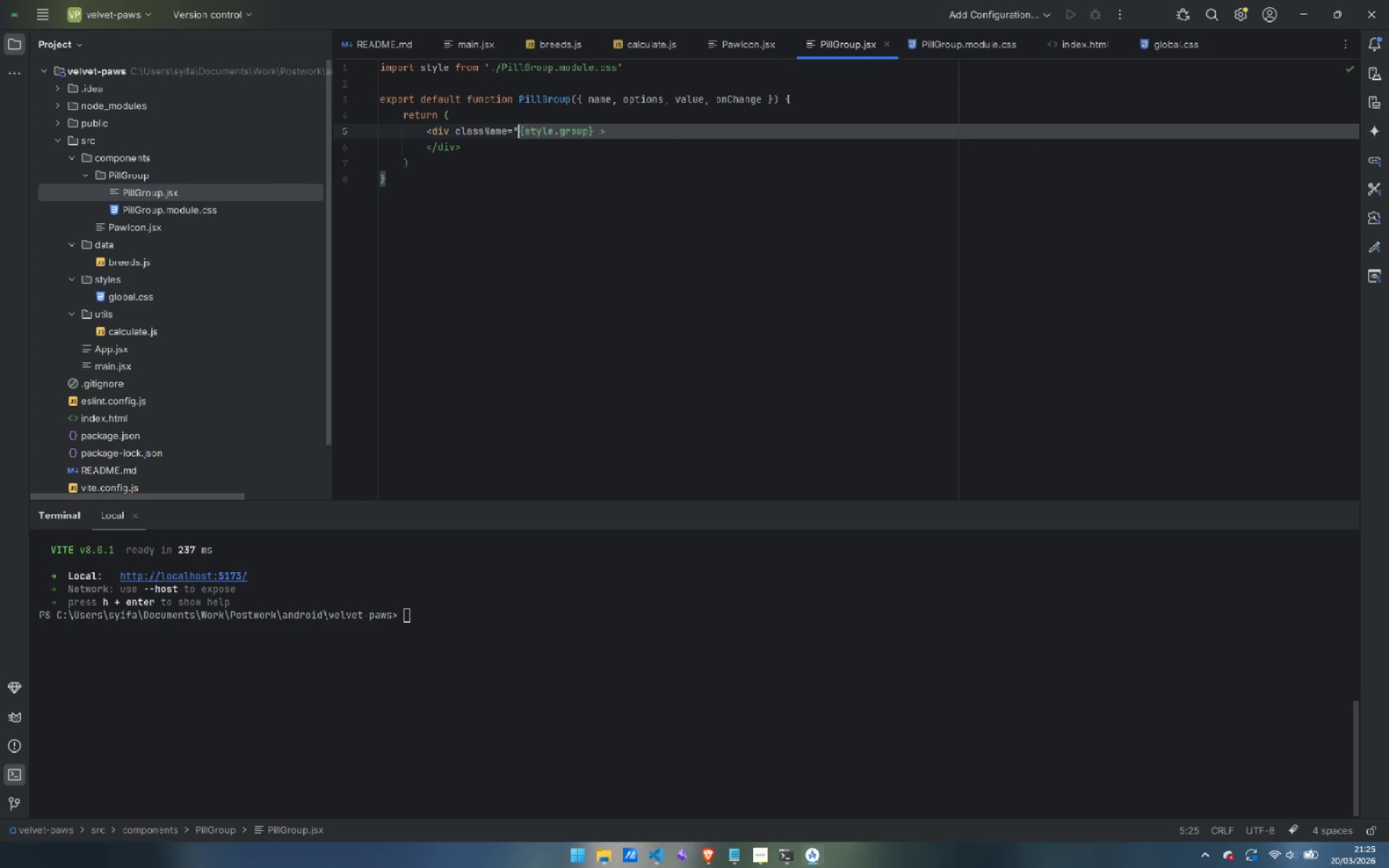 
key(Backspace)
 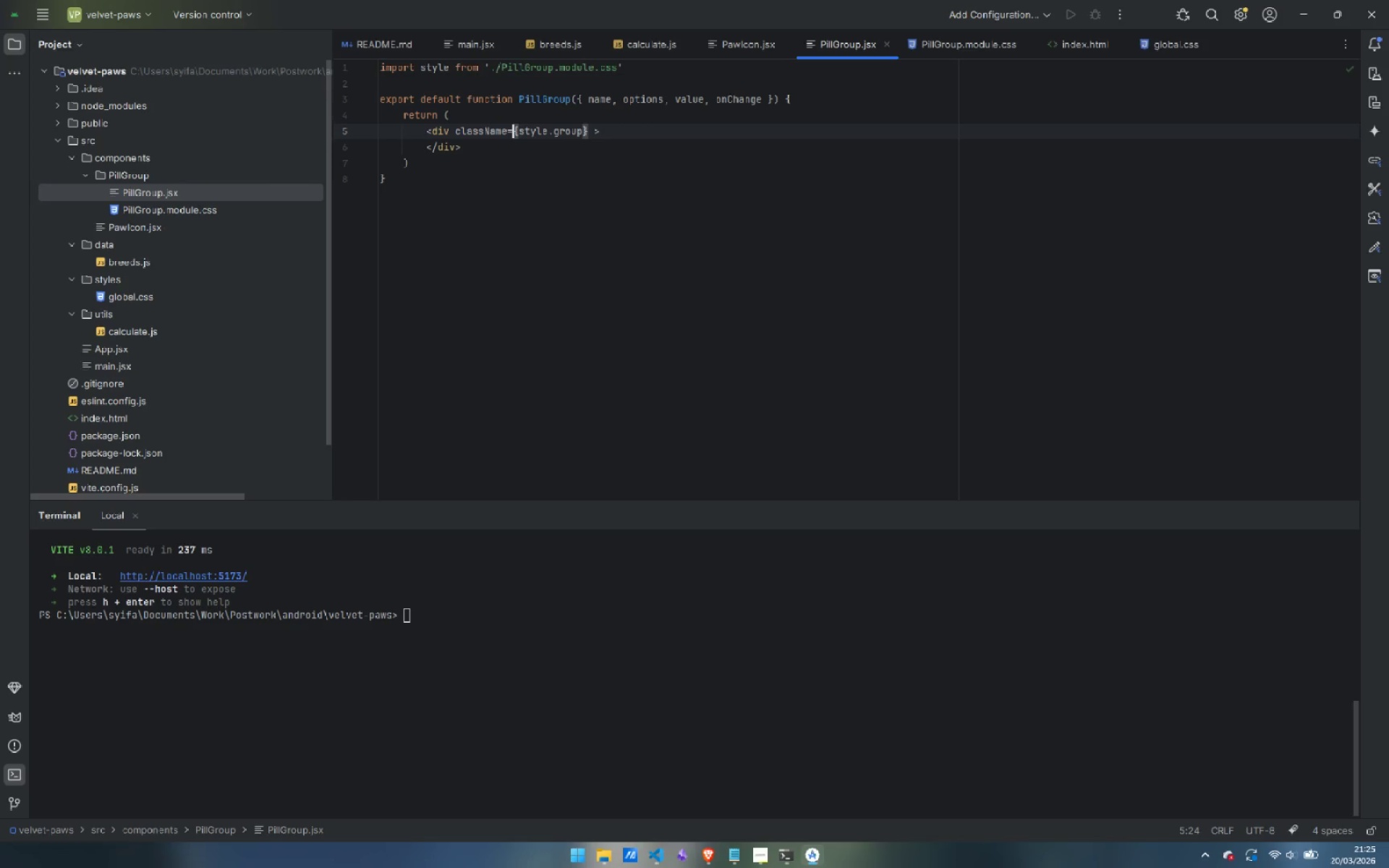 
key(Control+ArrowRight)
 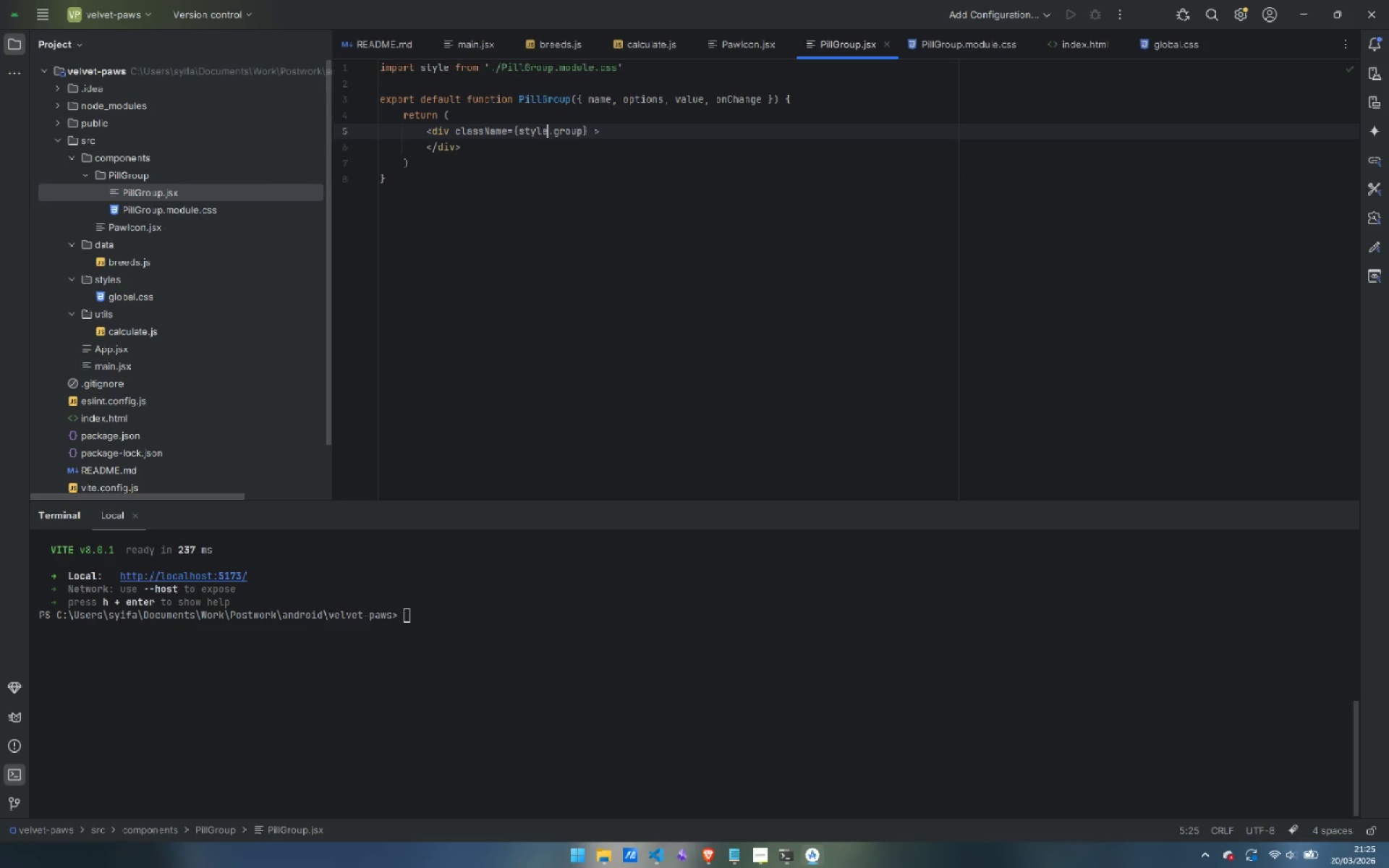 
key(Control+ArrowRight)
 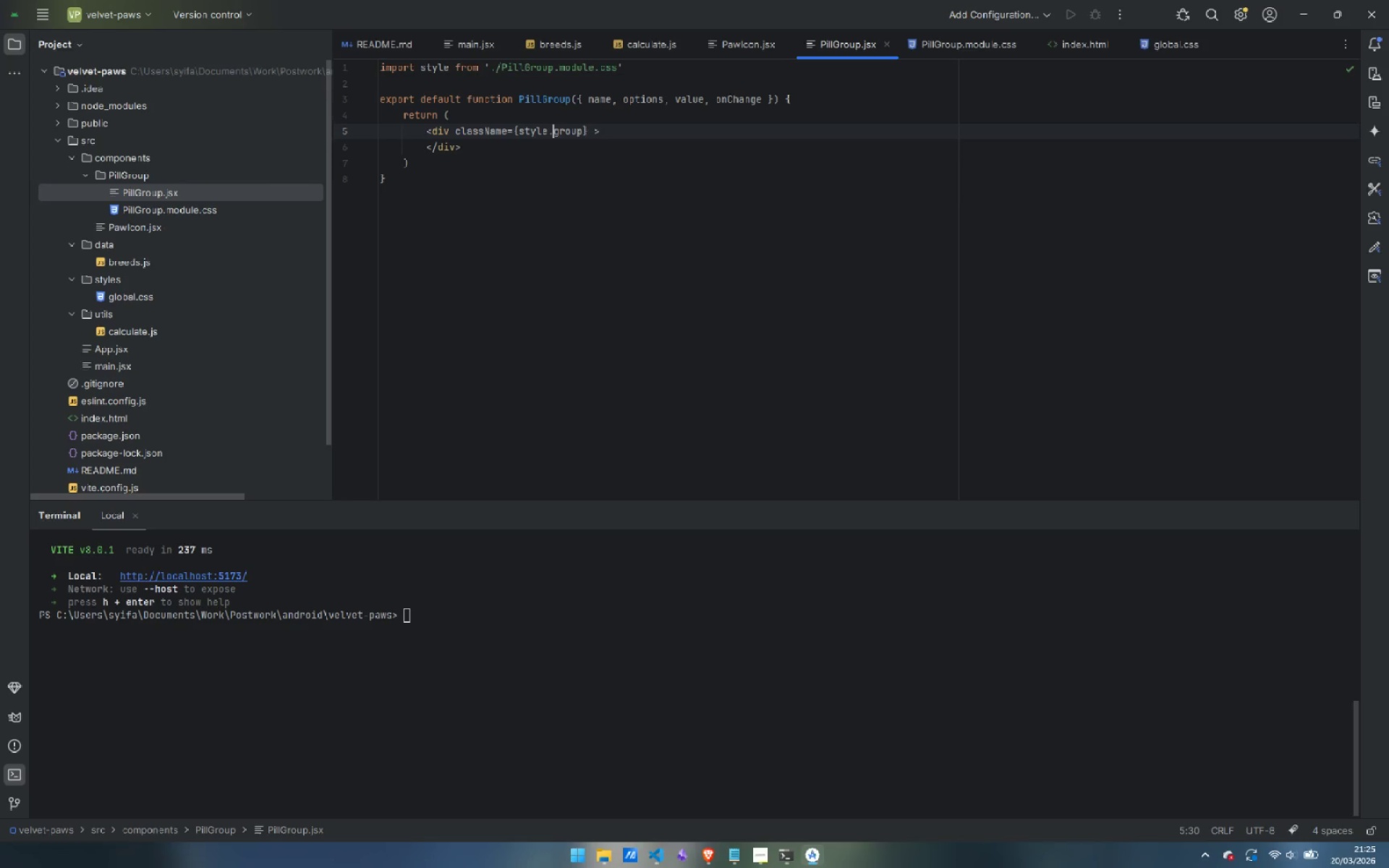 
key(Control+ArrowRight)
 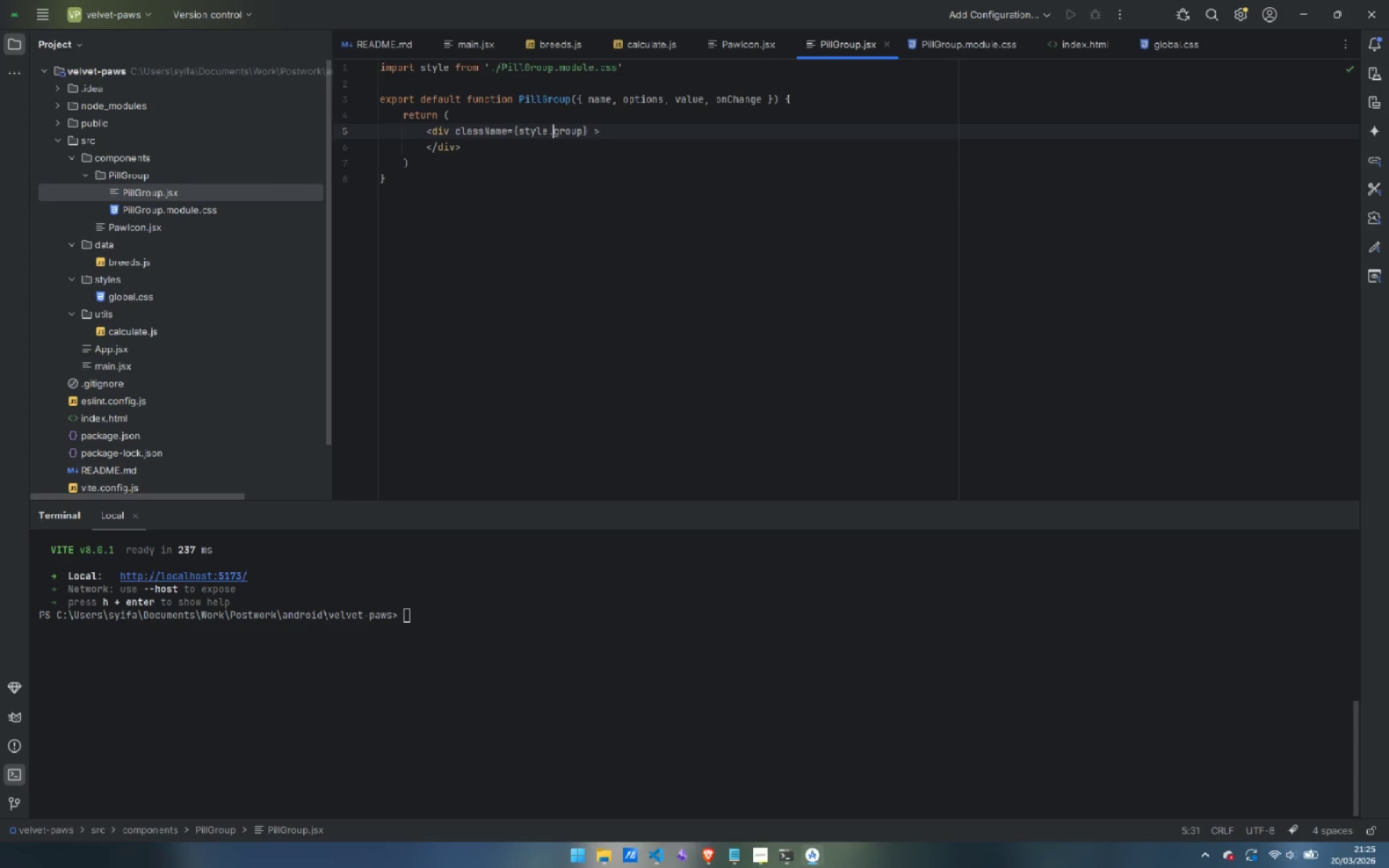 
key(Control+ArrowRight)
 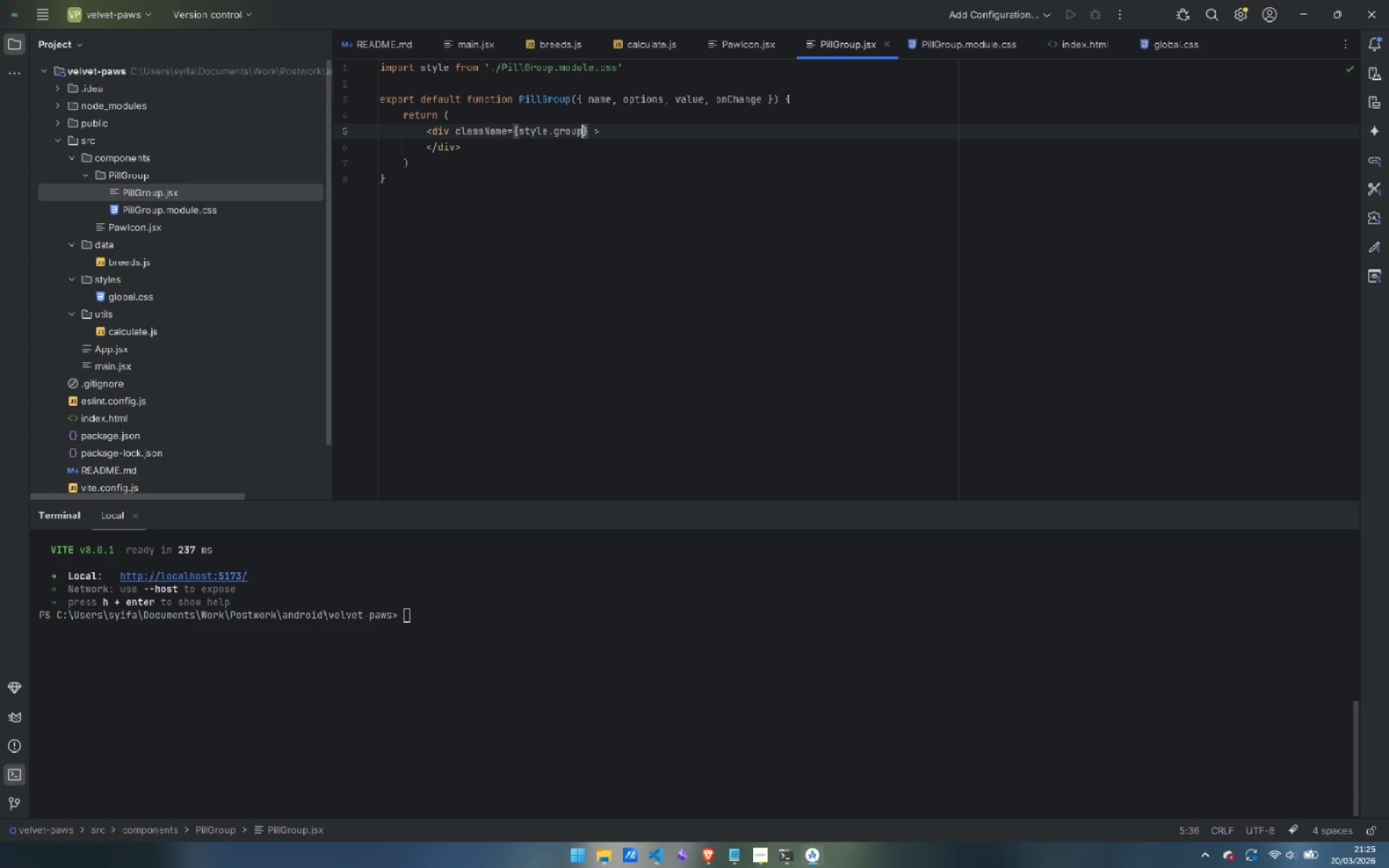 
key(Control+ArrowRight)
 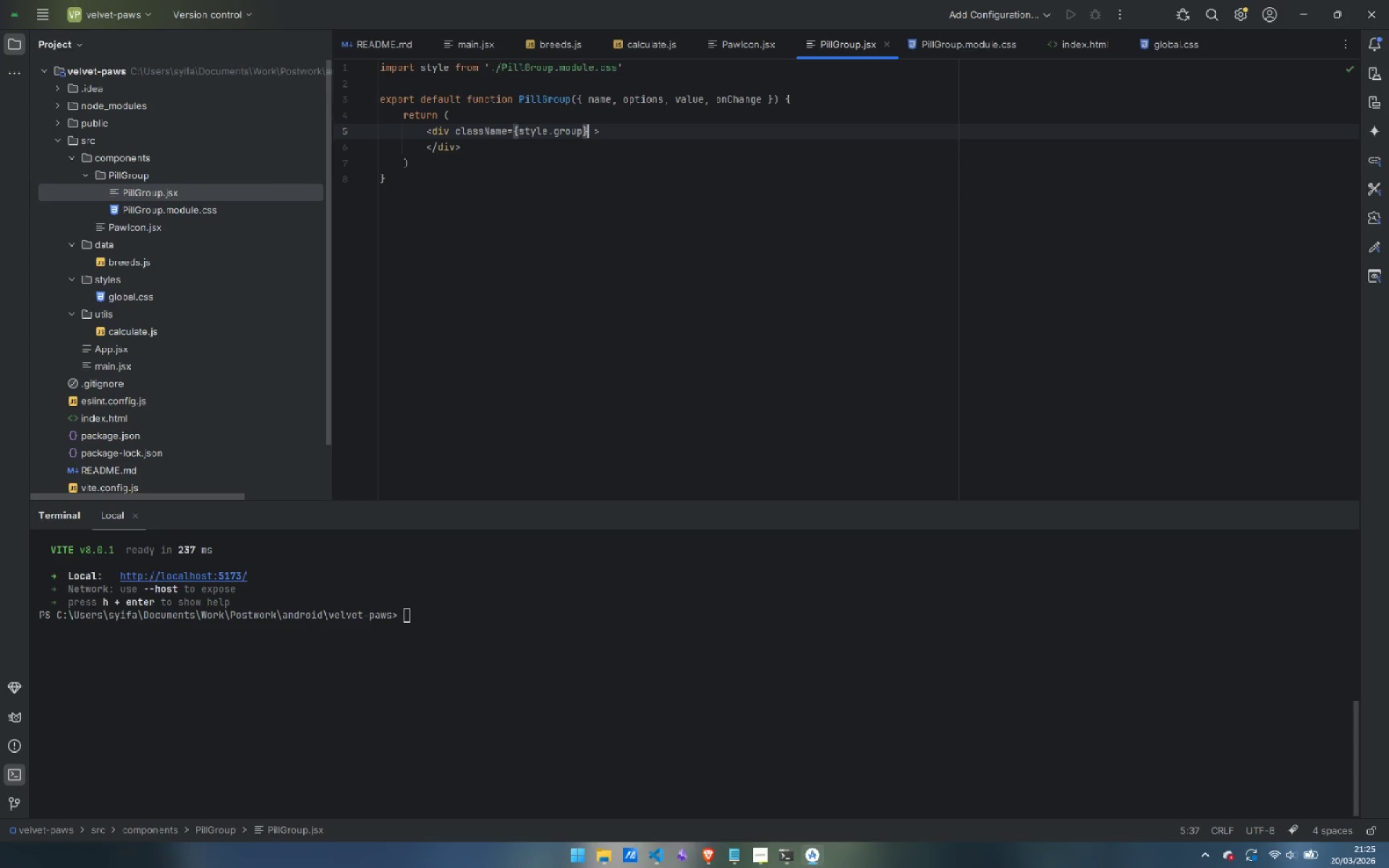 
wait(5.62)
 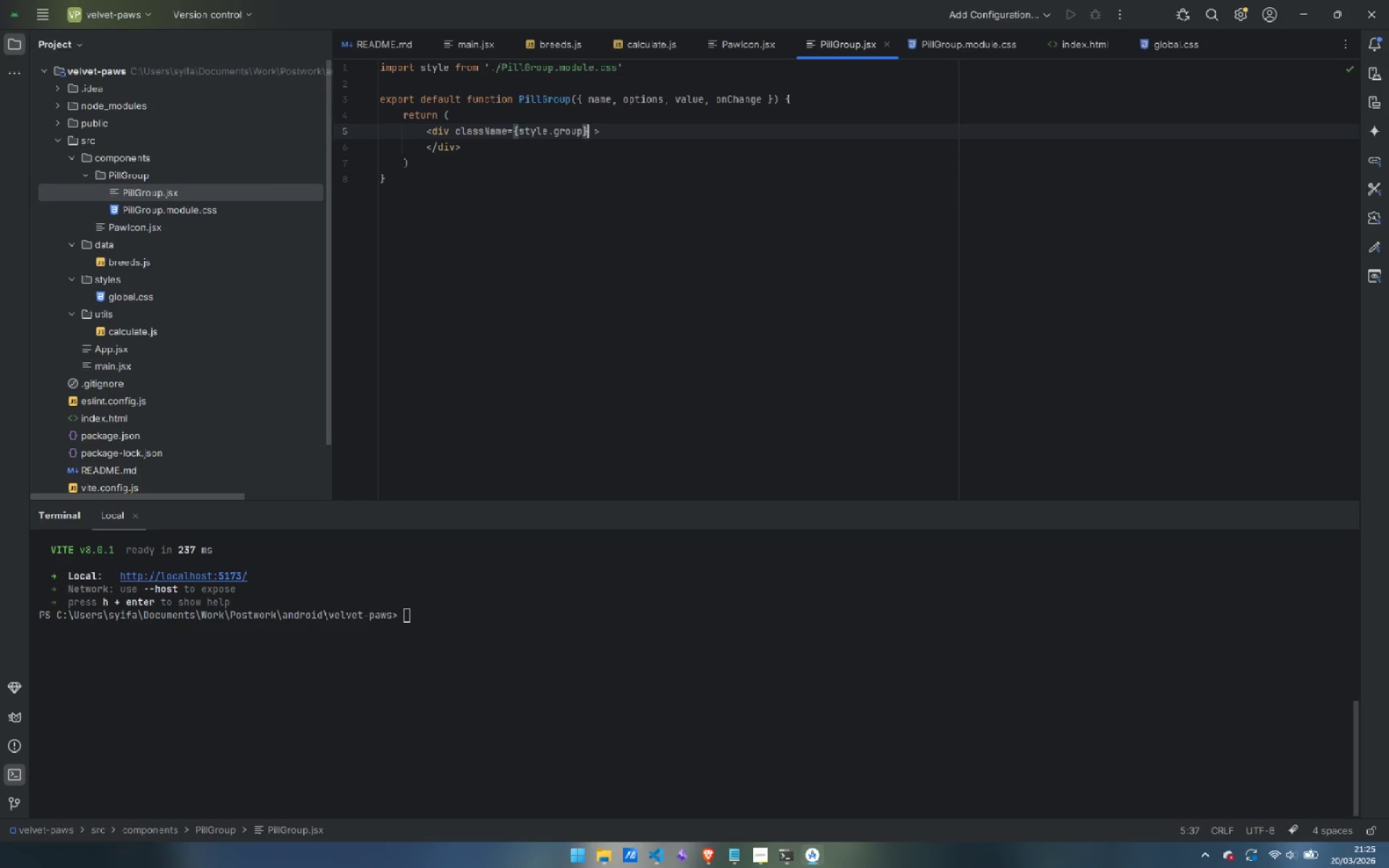 
left_click([451, 70])
 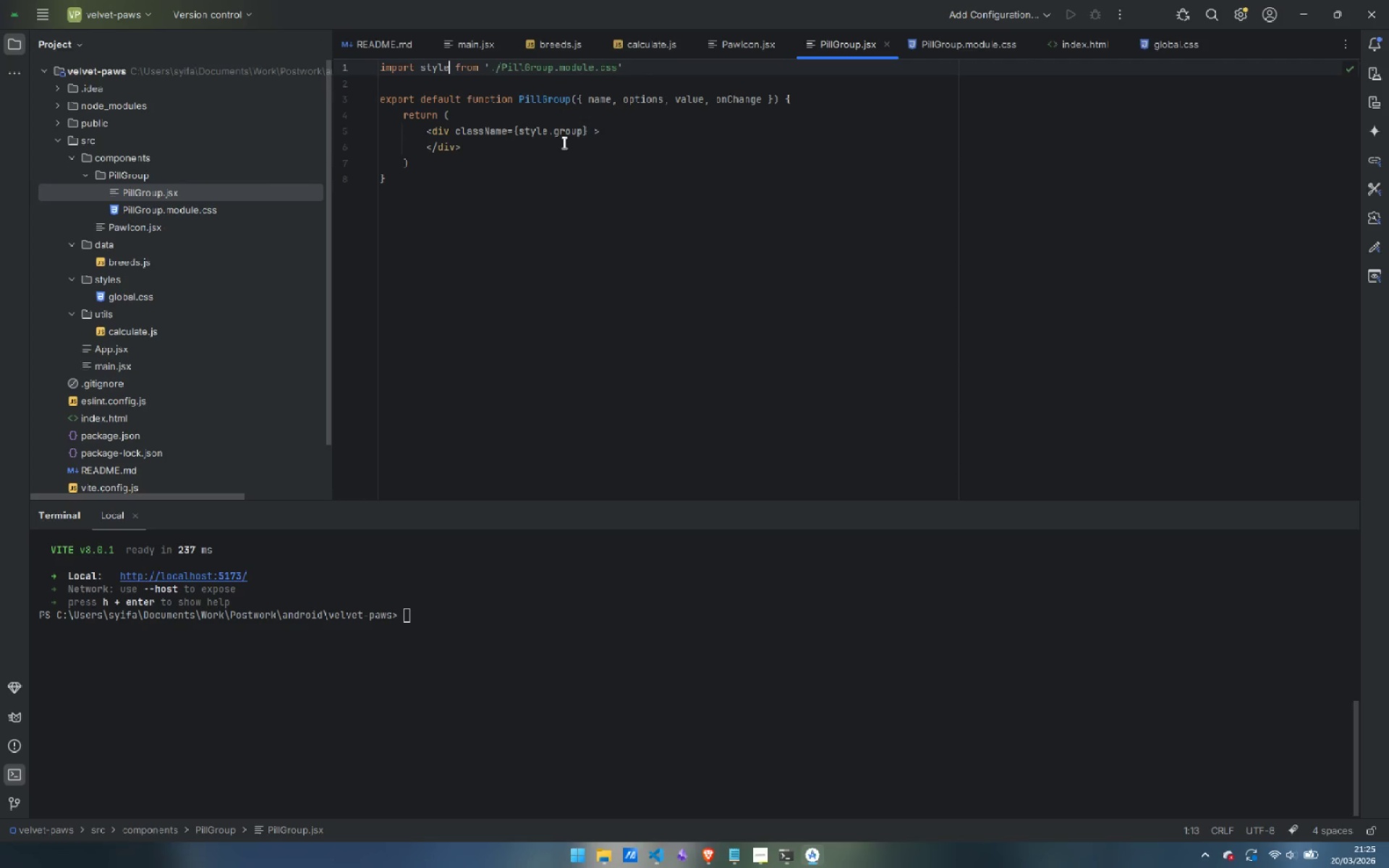 
type(ss)
 